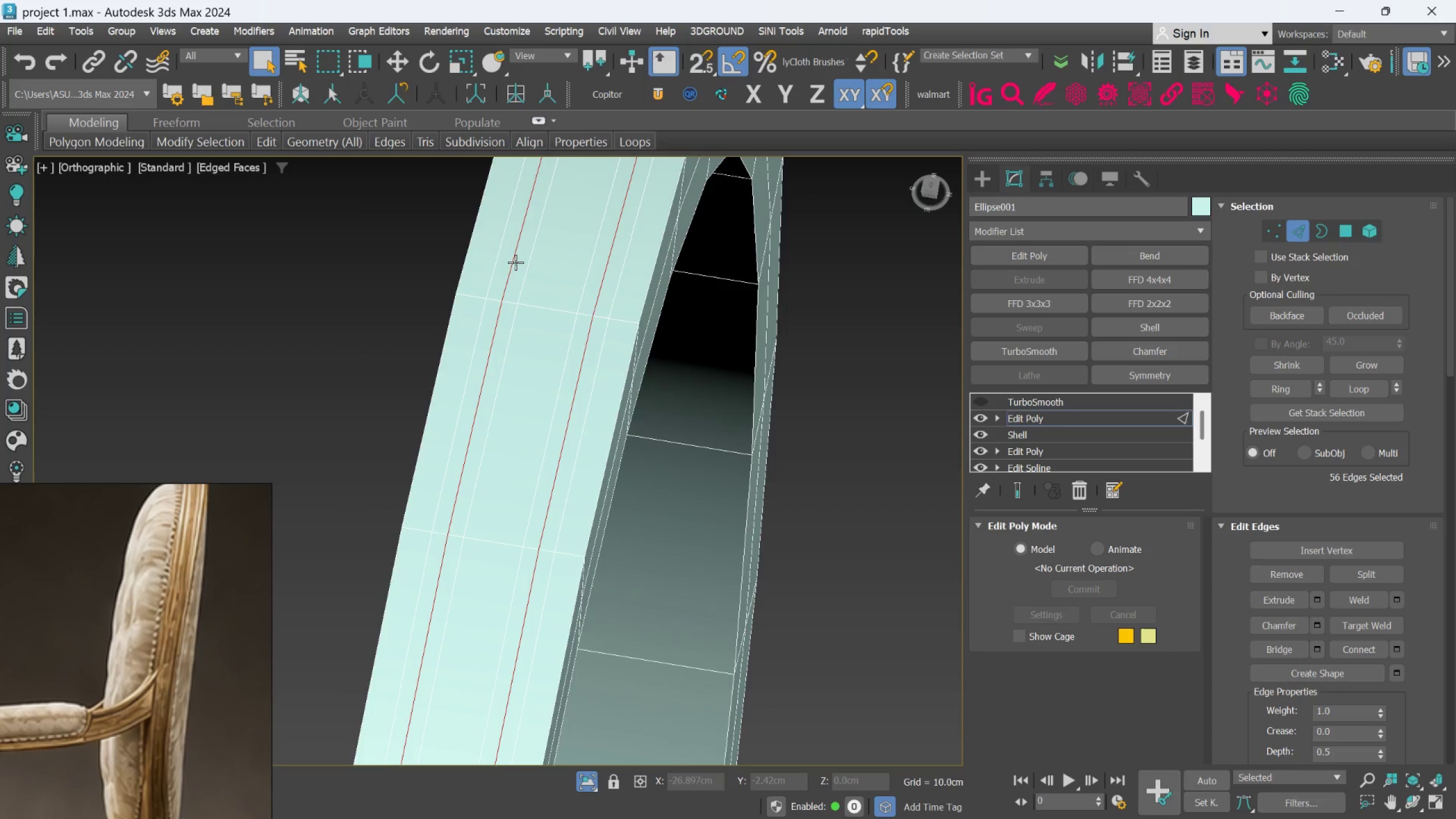 
scroll: coordinate [525, 312], scroll_direction: down, amount: 5.0
 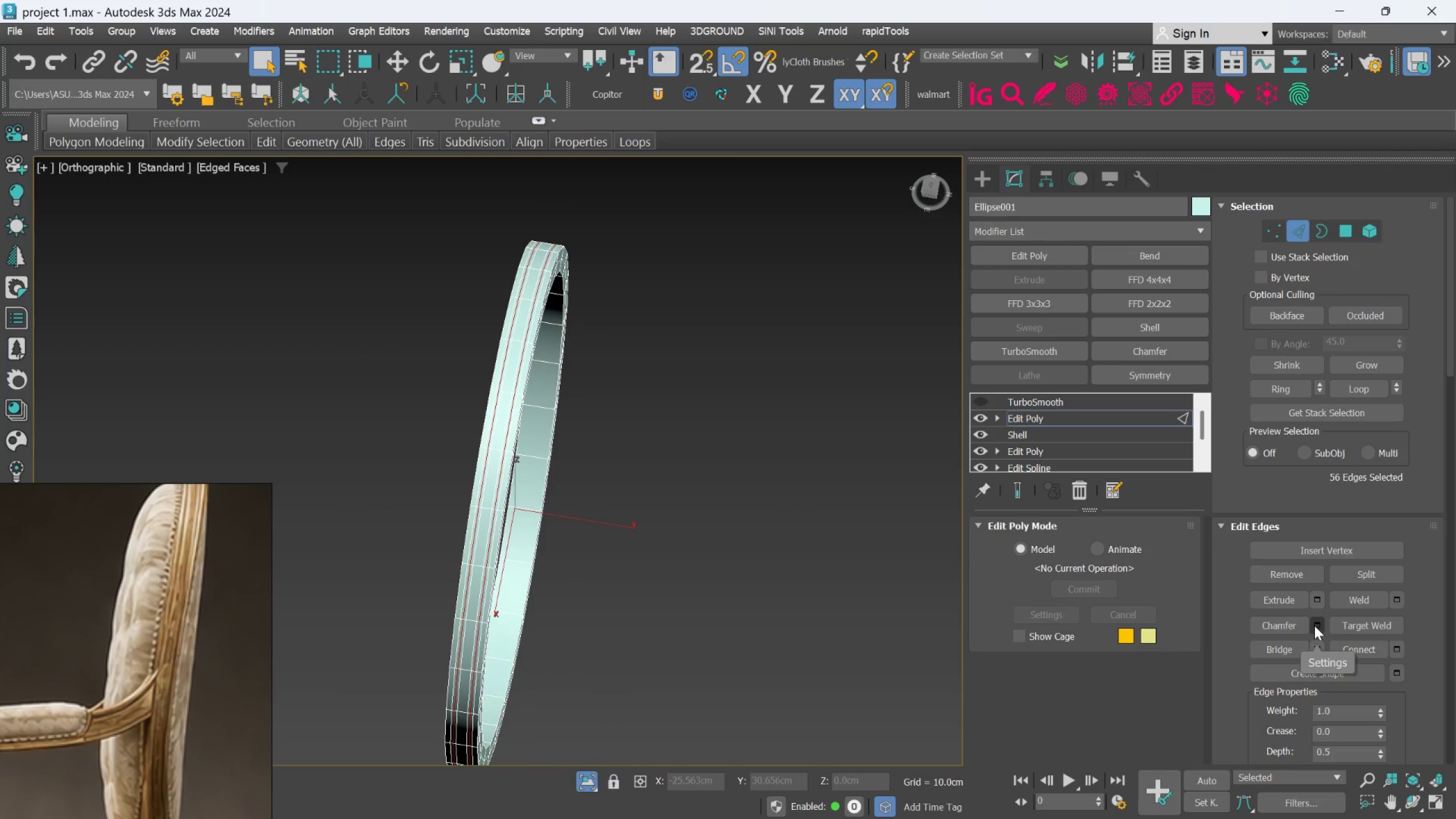 
left_click([1317, 598])
 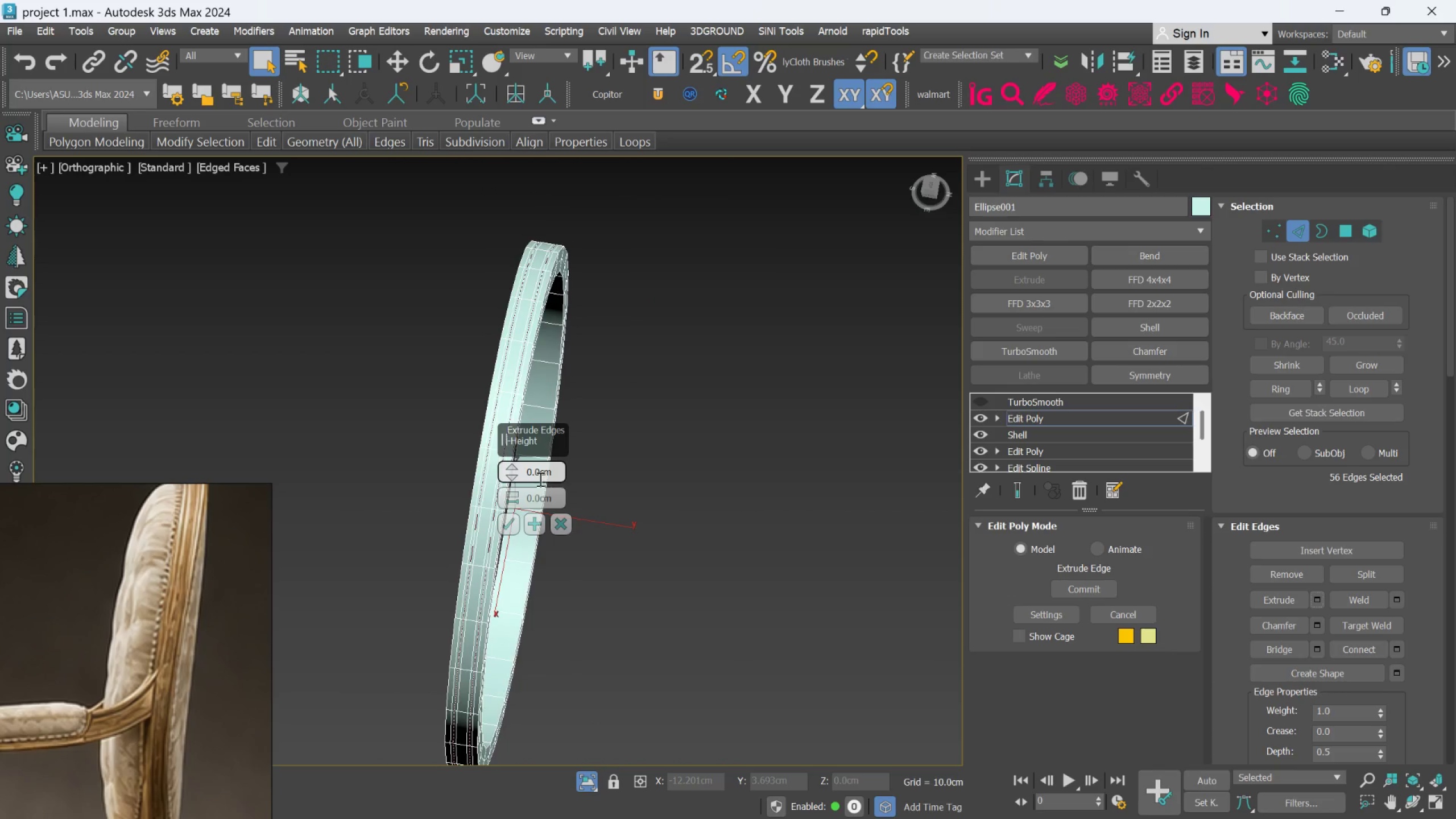 
scroll: coordinate [537, 477], scroll_direction: up, amount: 1.0
 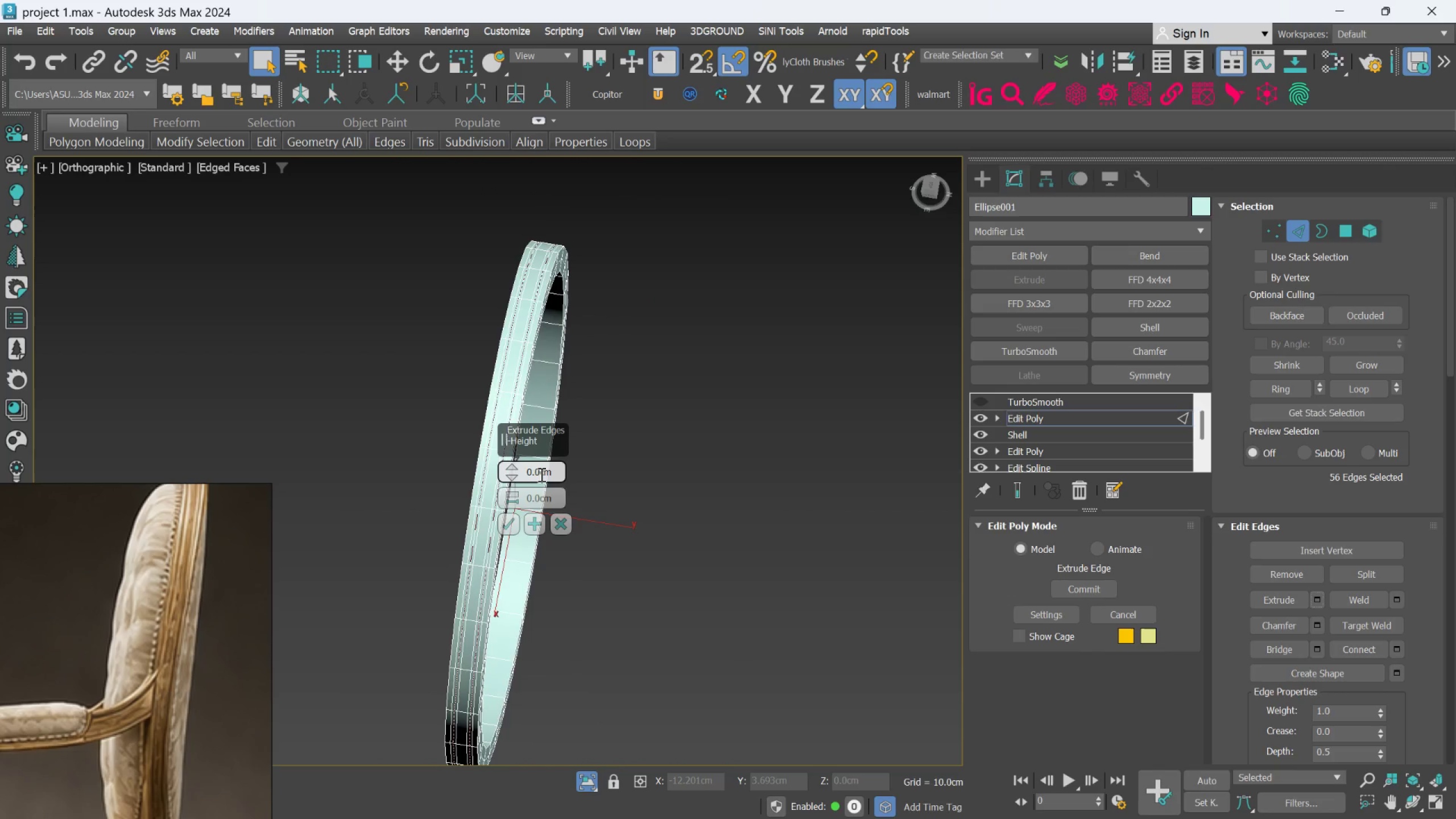 
left_click([540, 474])
 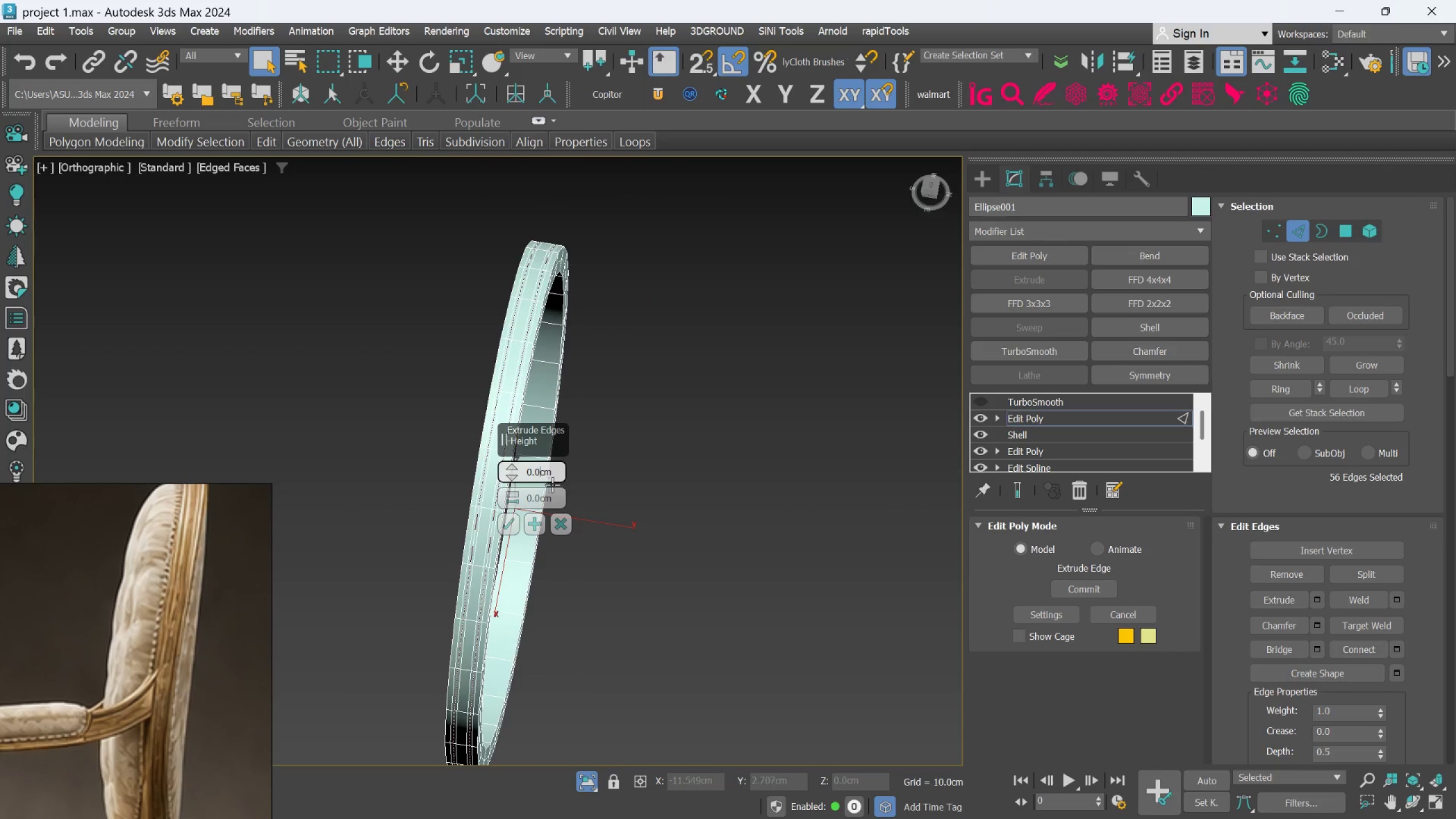 
key(5)
 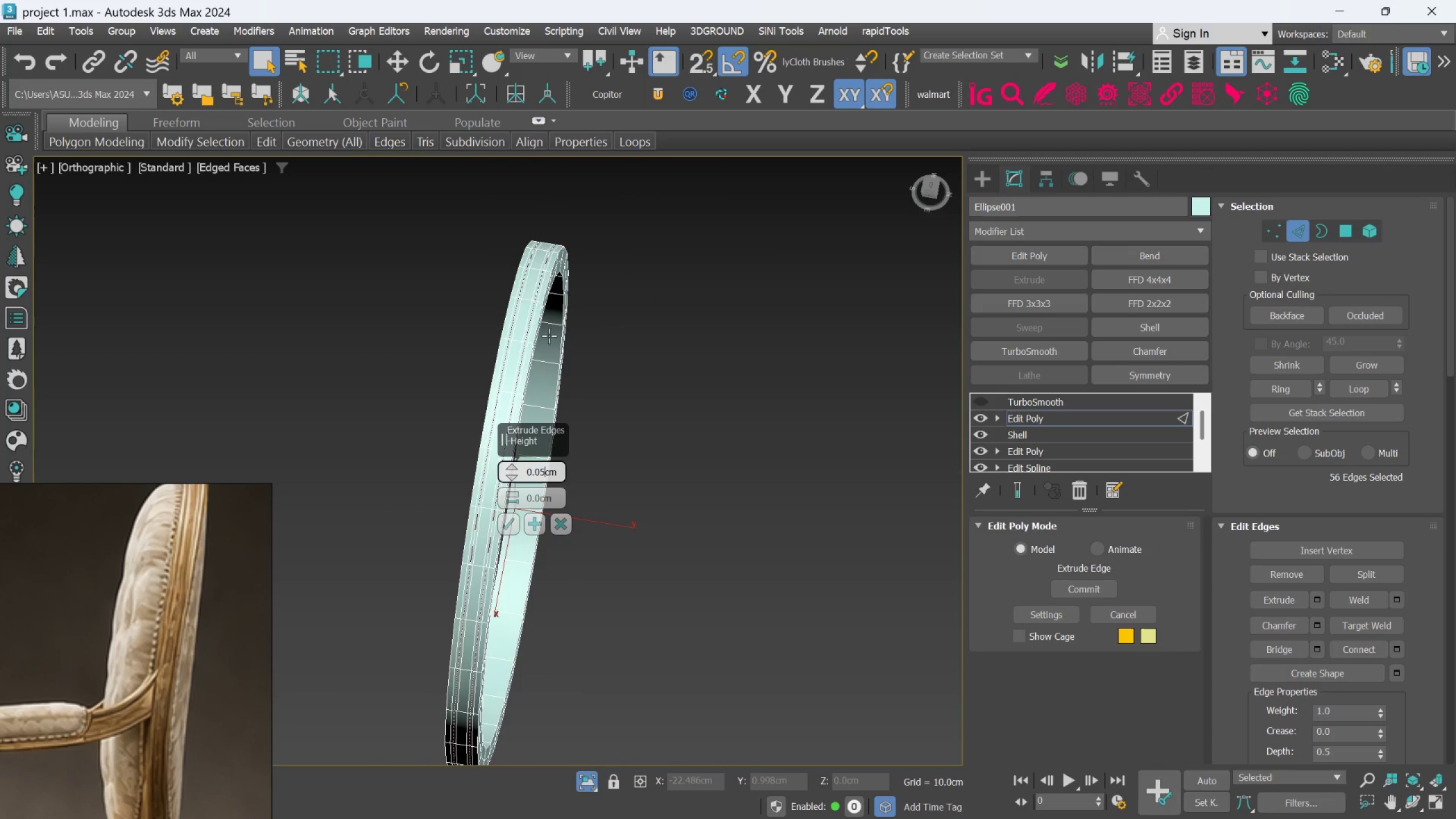 
scroll: coordinate [528, 295], scroll_direction: up, amount: 4.0
 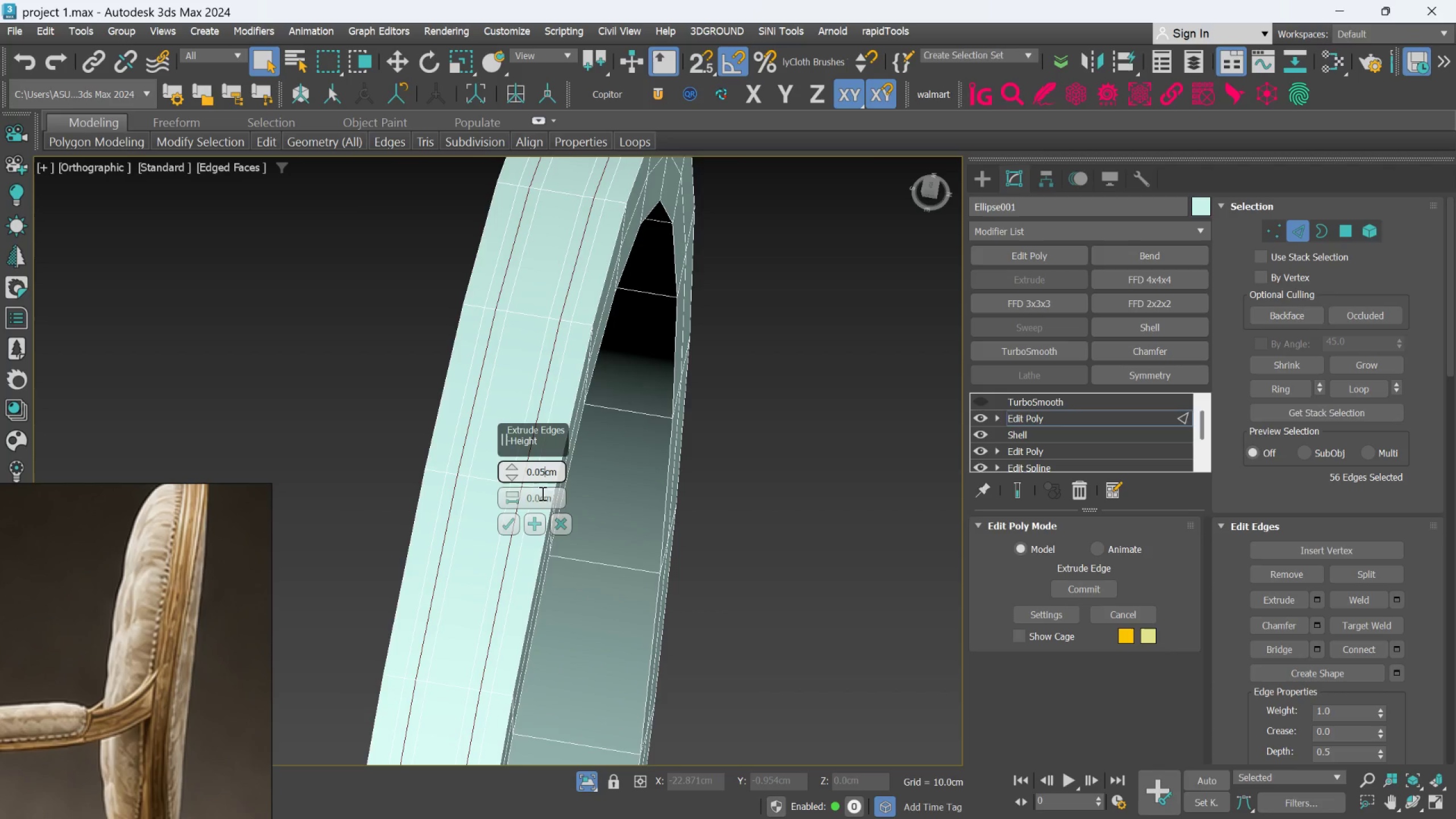 
left_click([540, 495])
 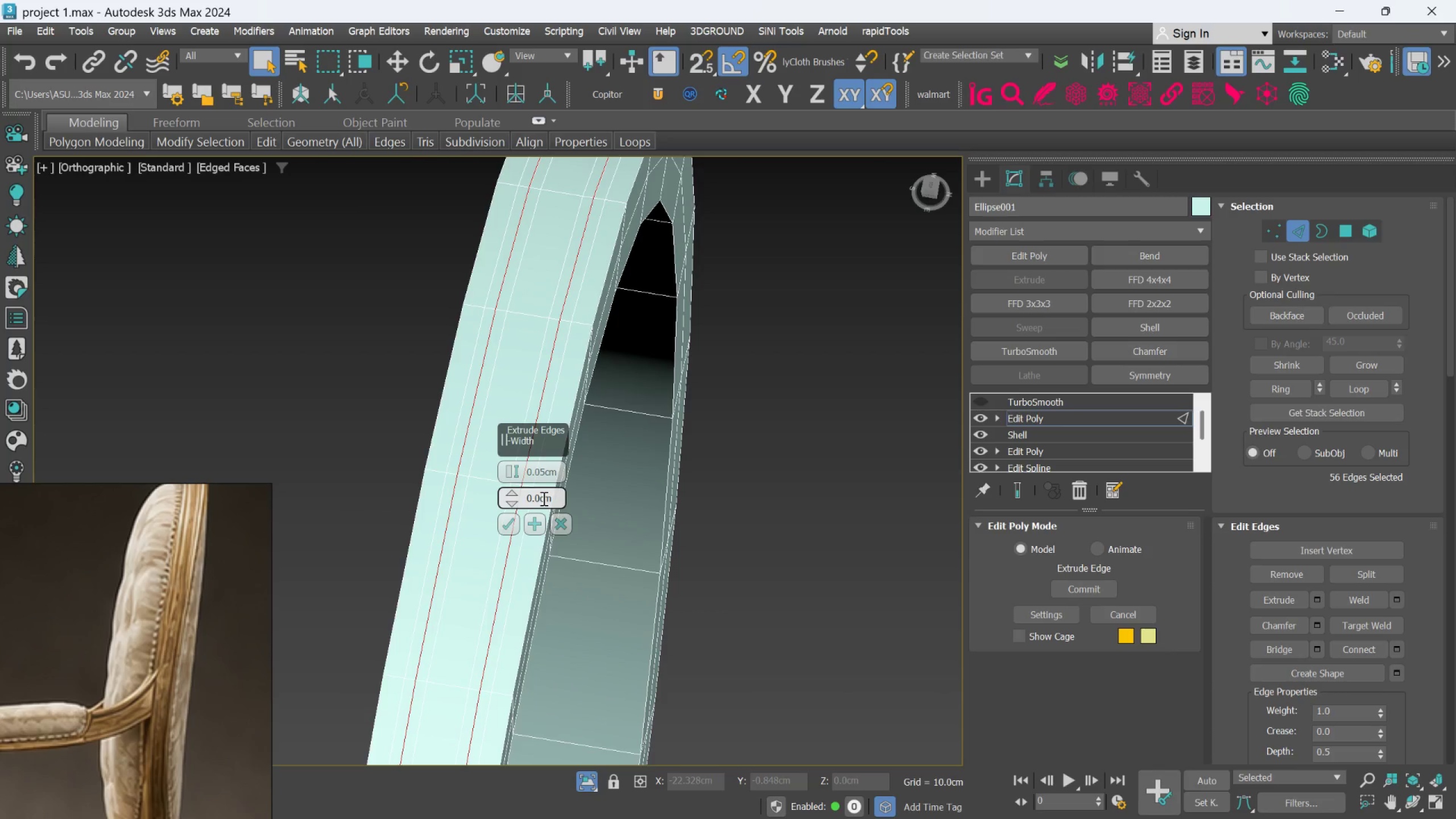 
left_click([540, 495])
 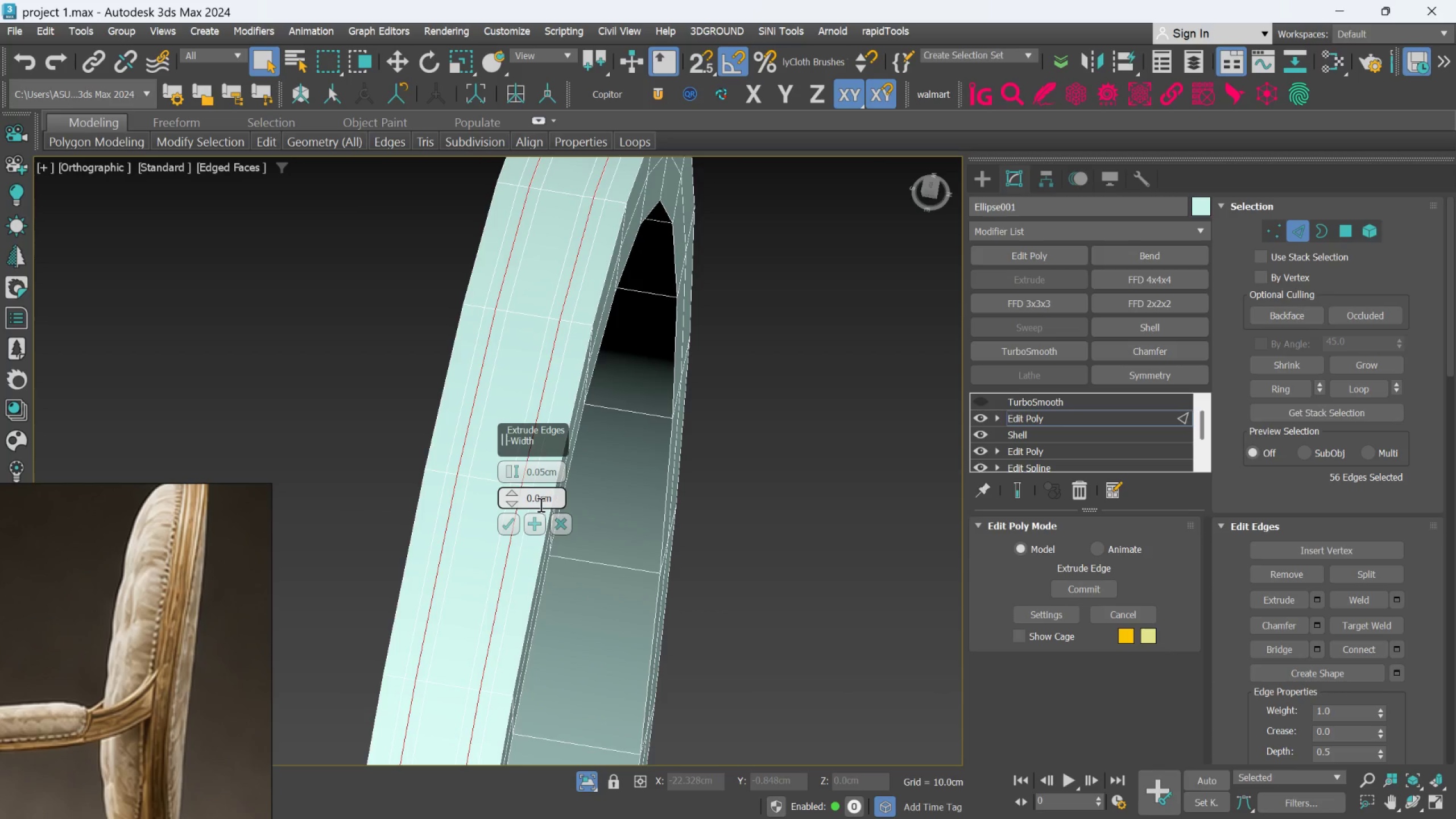 
key(0)
 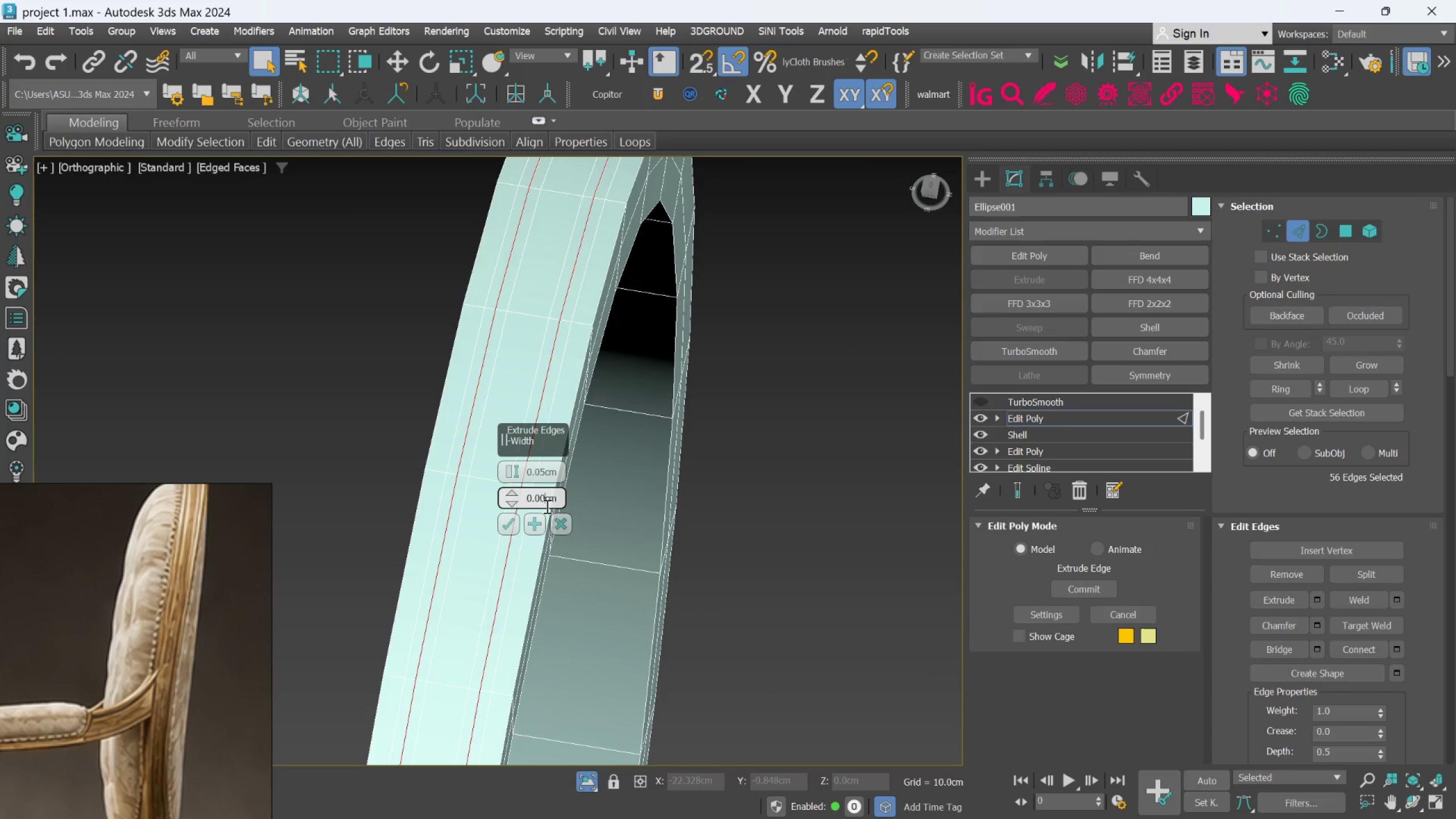 
key(5)
 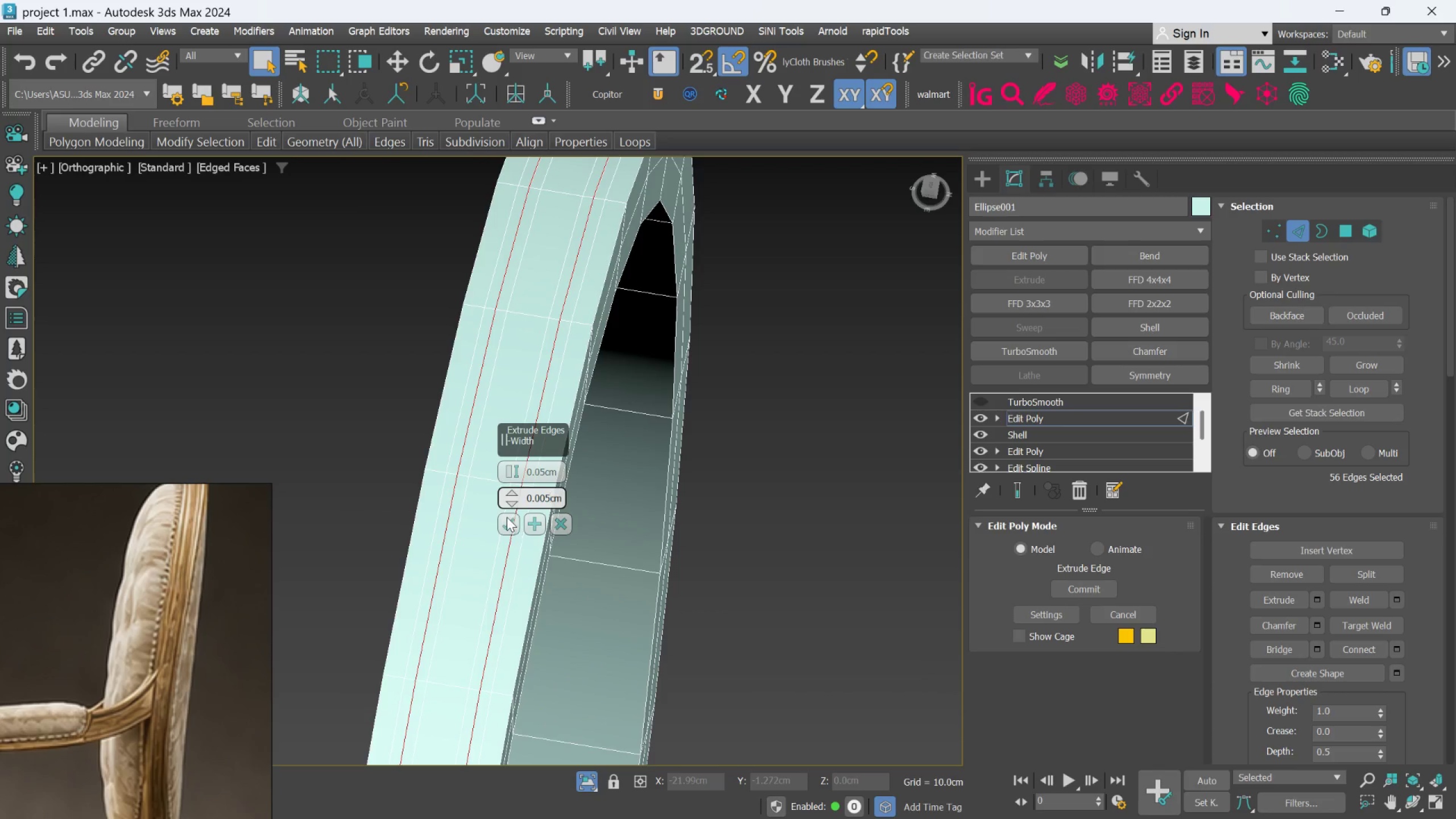 
left_click([506, 517])
 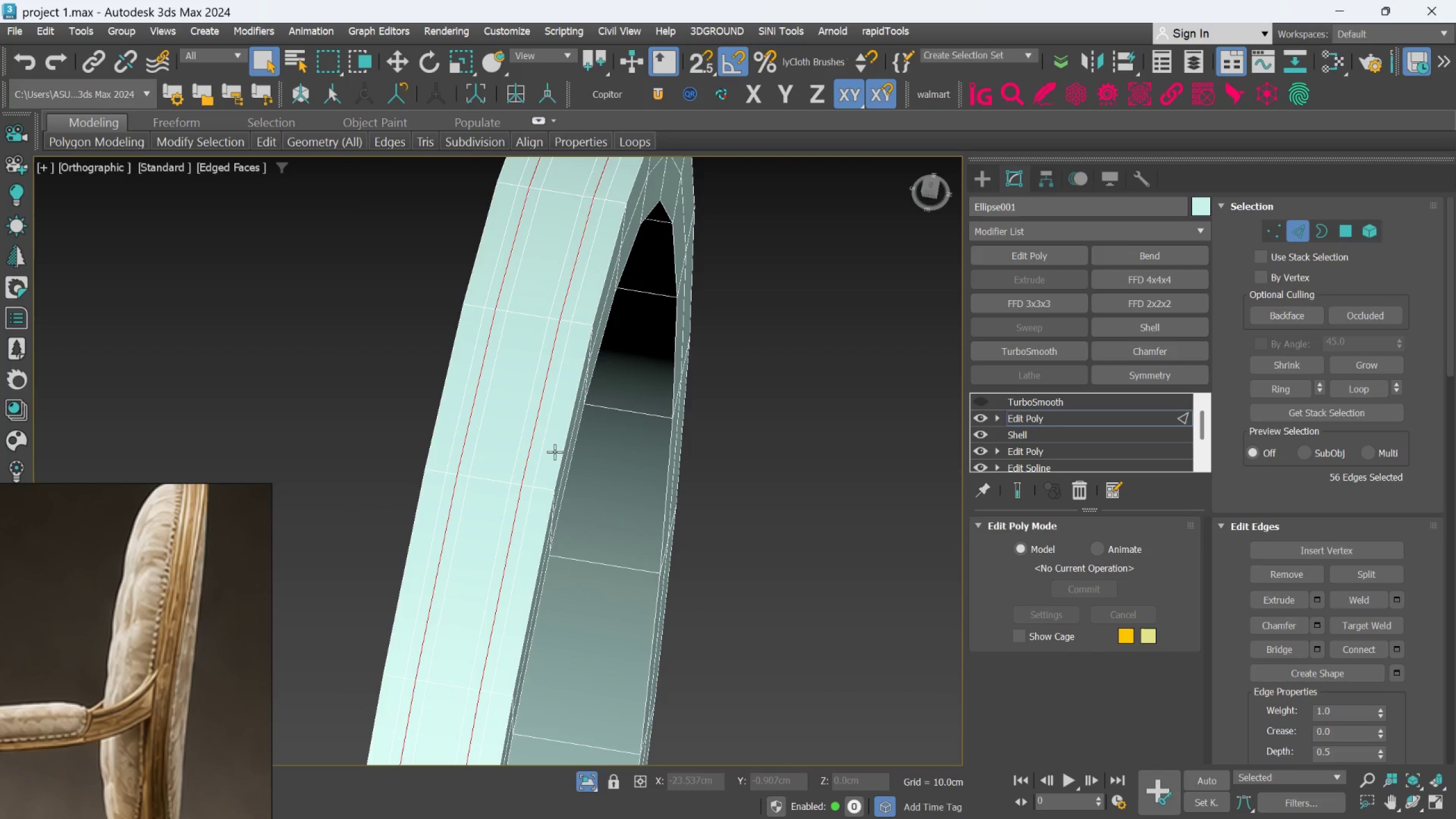 
scroll: coordinate [561, 439], scroll_direction: down, amount: 2.0
 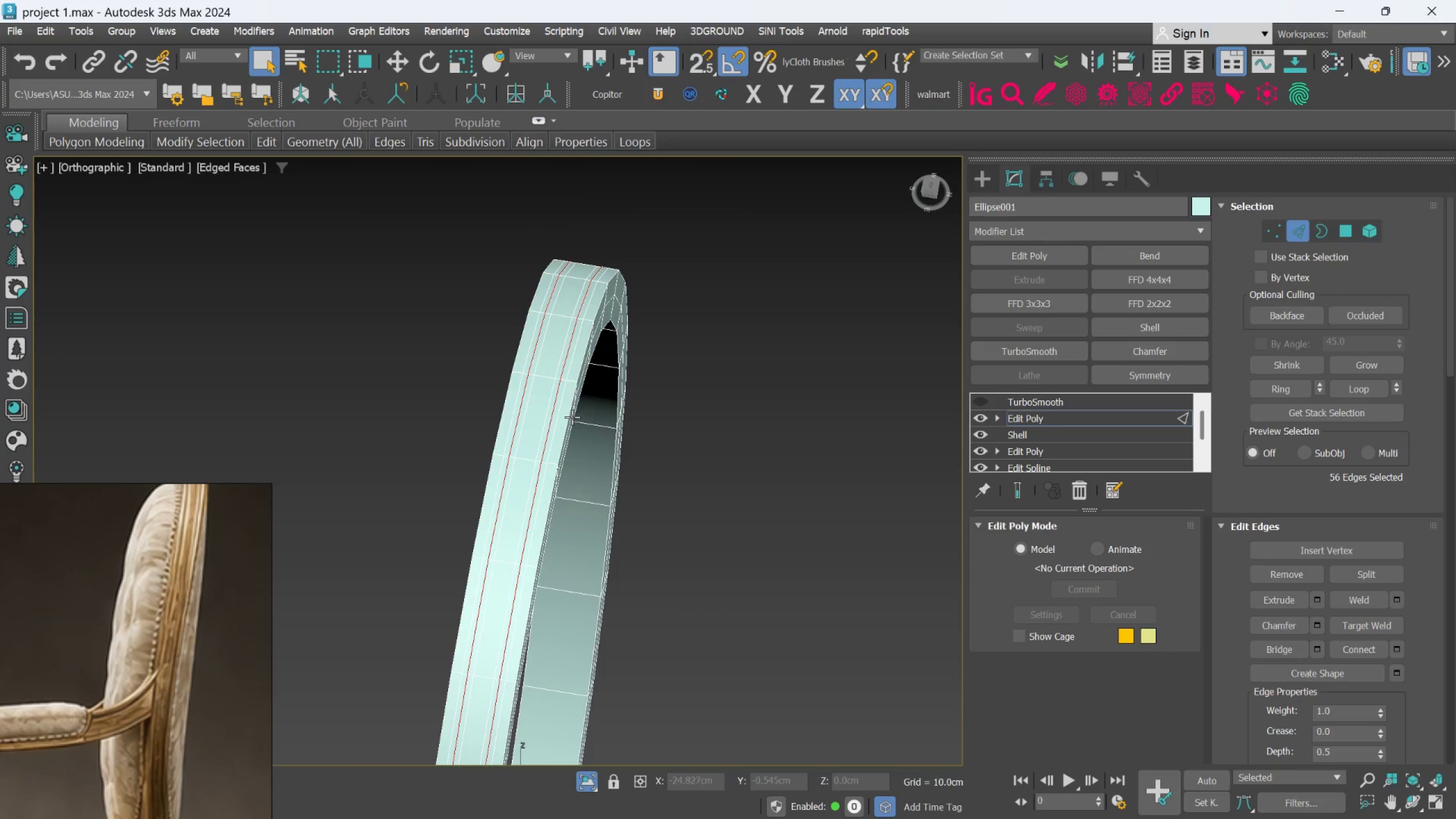 
key(Control+Z)
 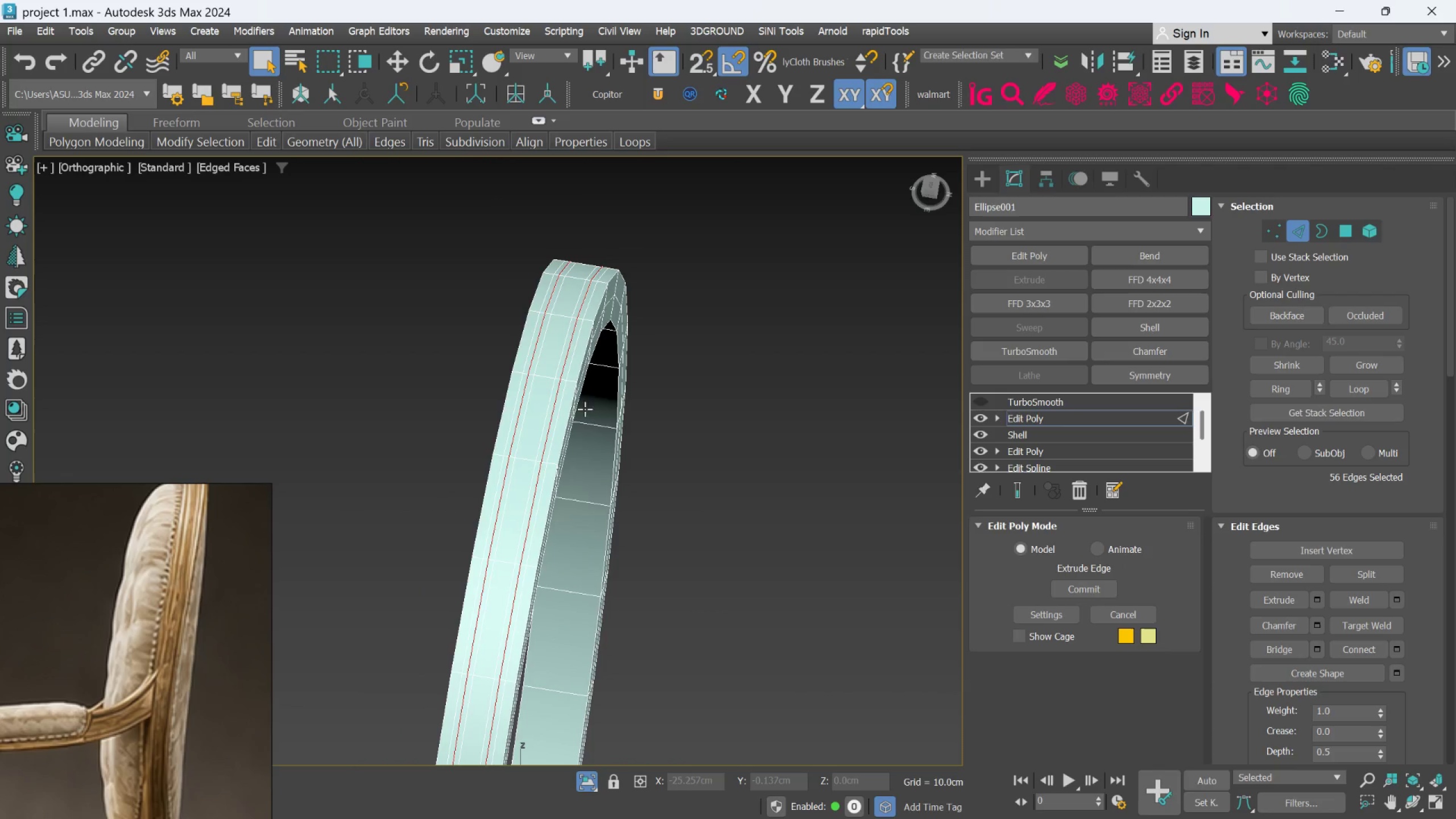 
key(Control+Z)
 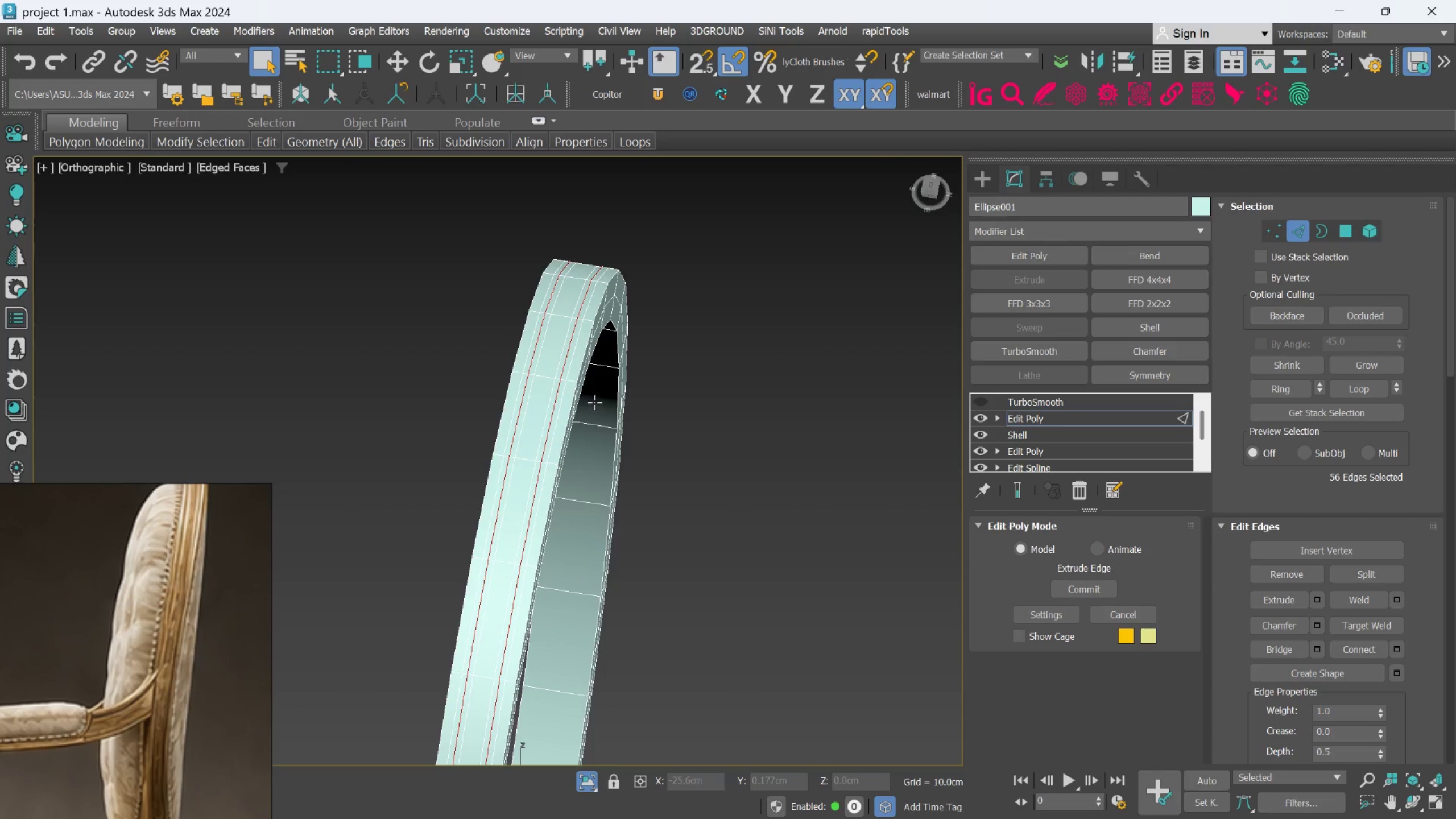 
key(Control+Z)
 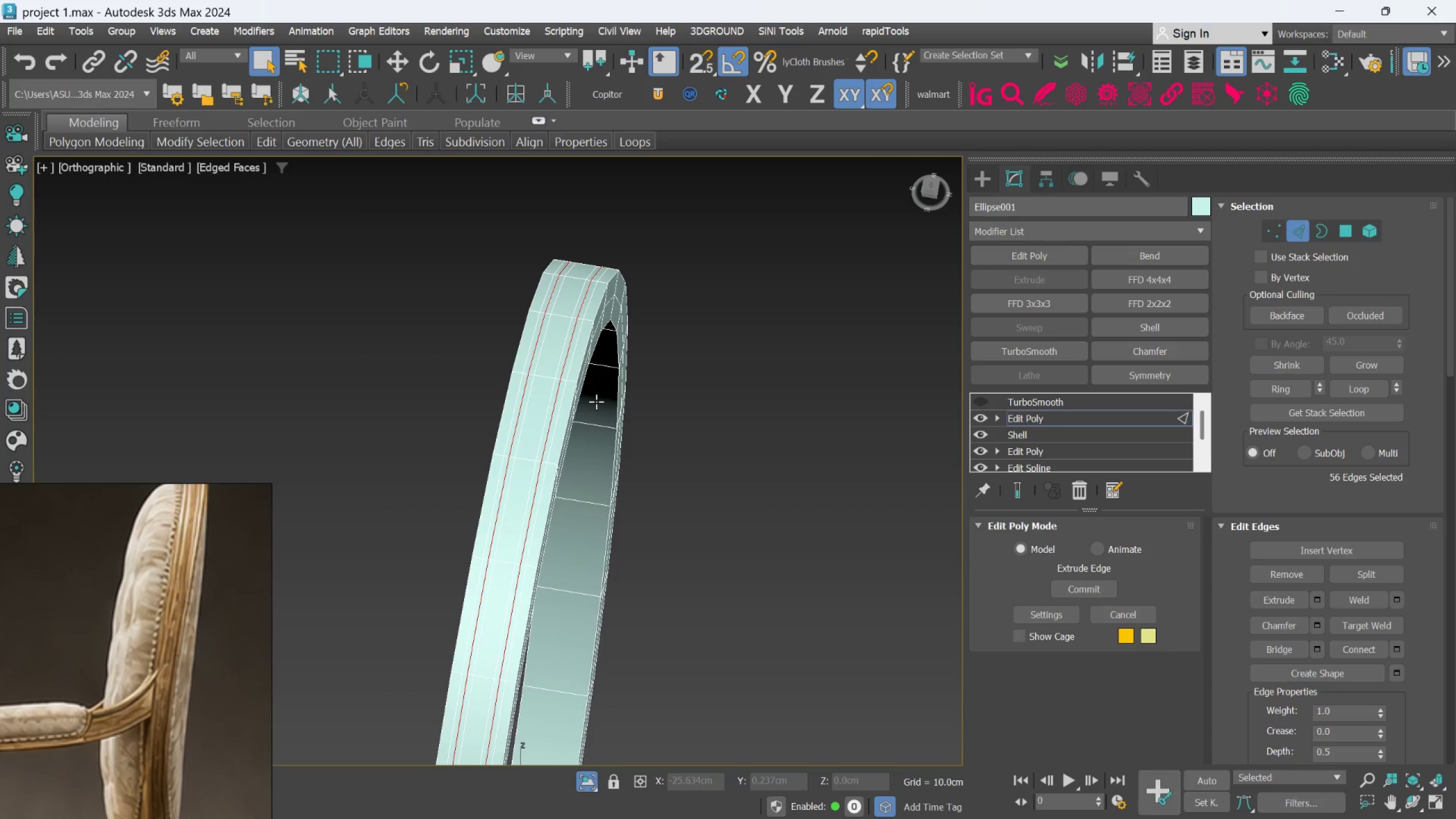 
key(Control+Z)
 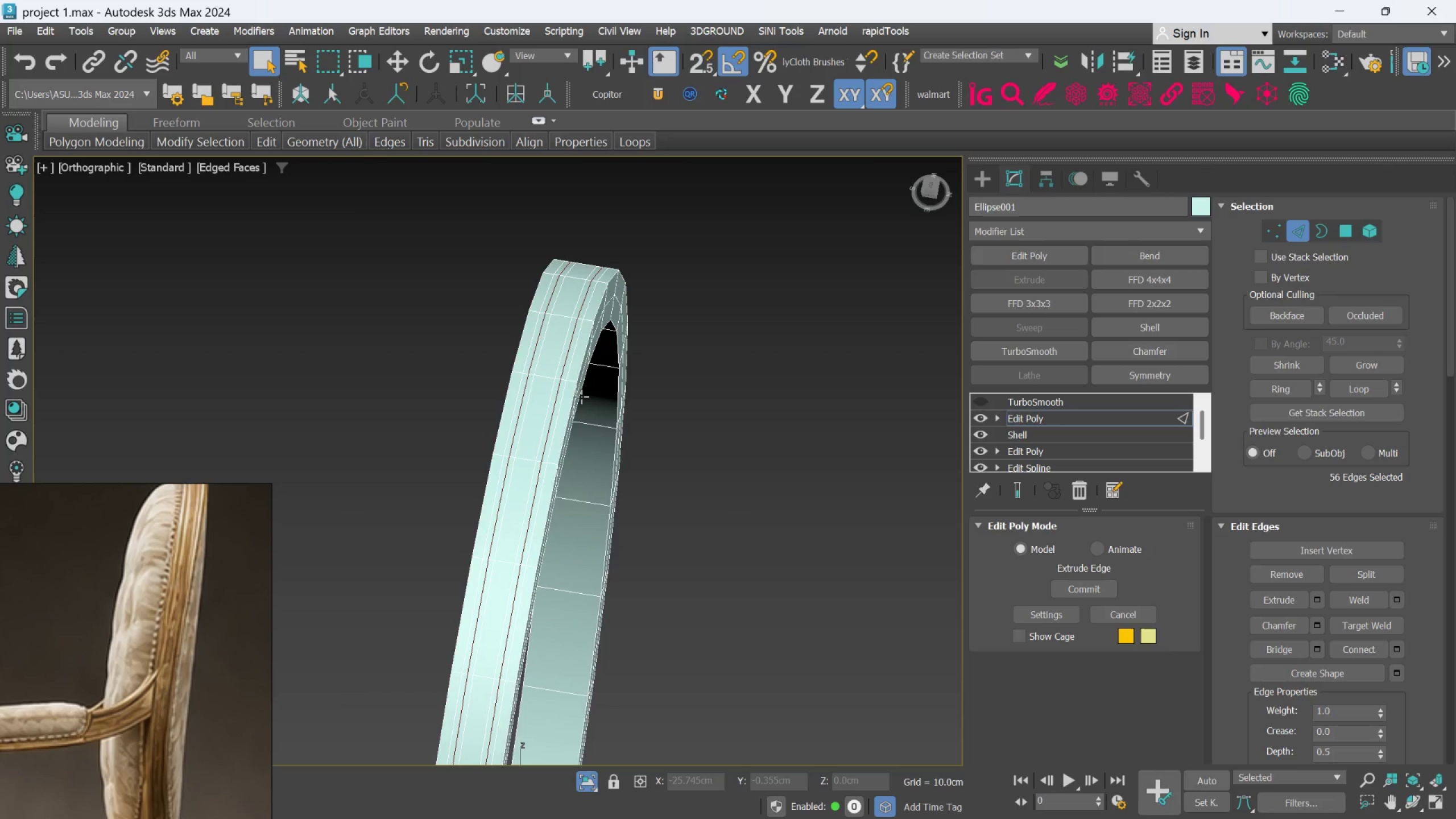 
key(Control+Z)
 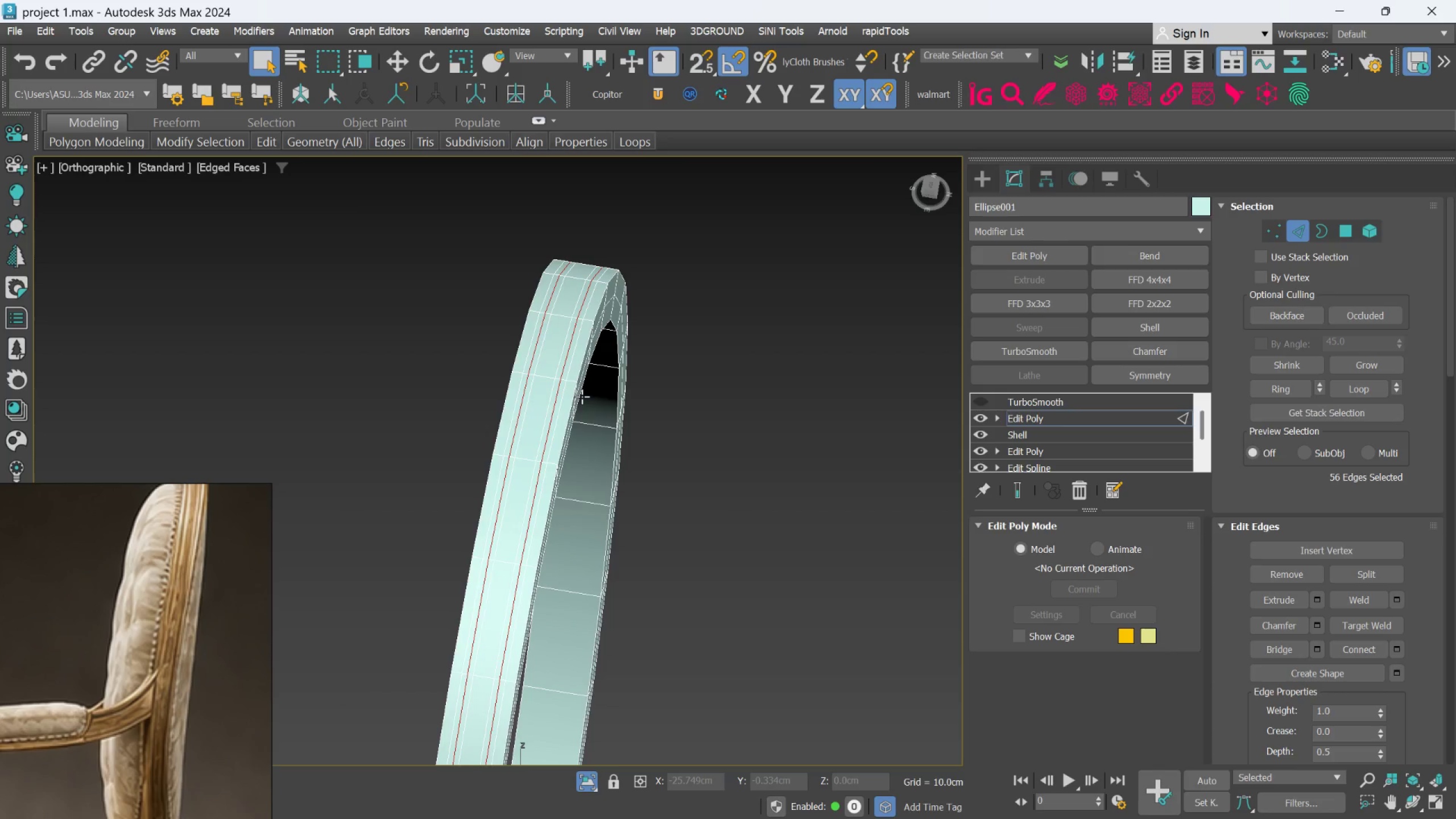 
key(Control+Z)
 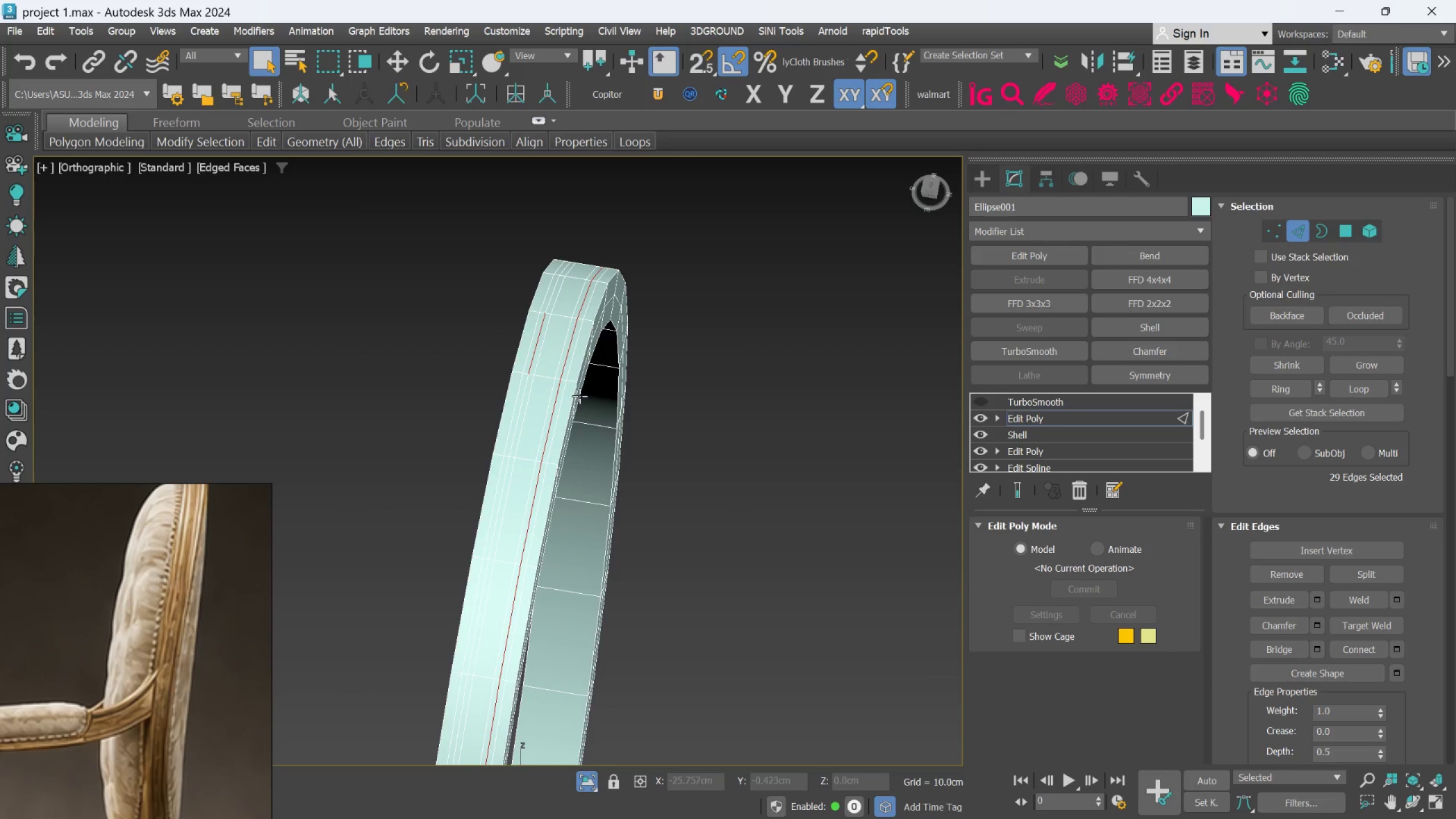 
key(Control+Y)
 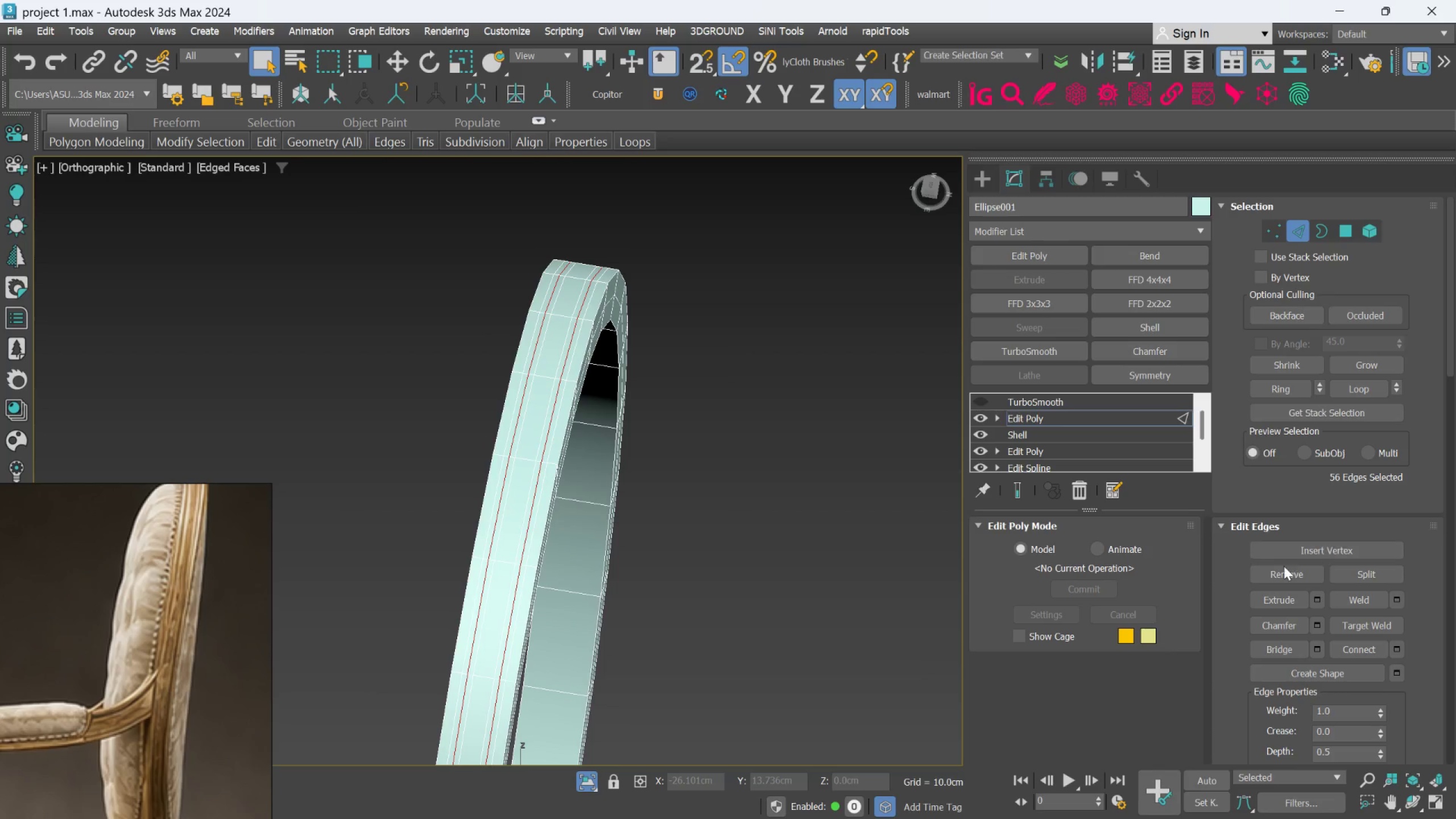 
left_click([1311, 594])
 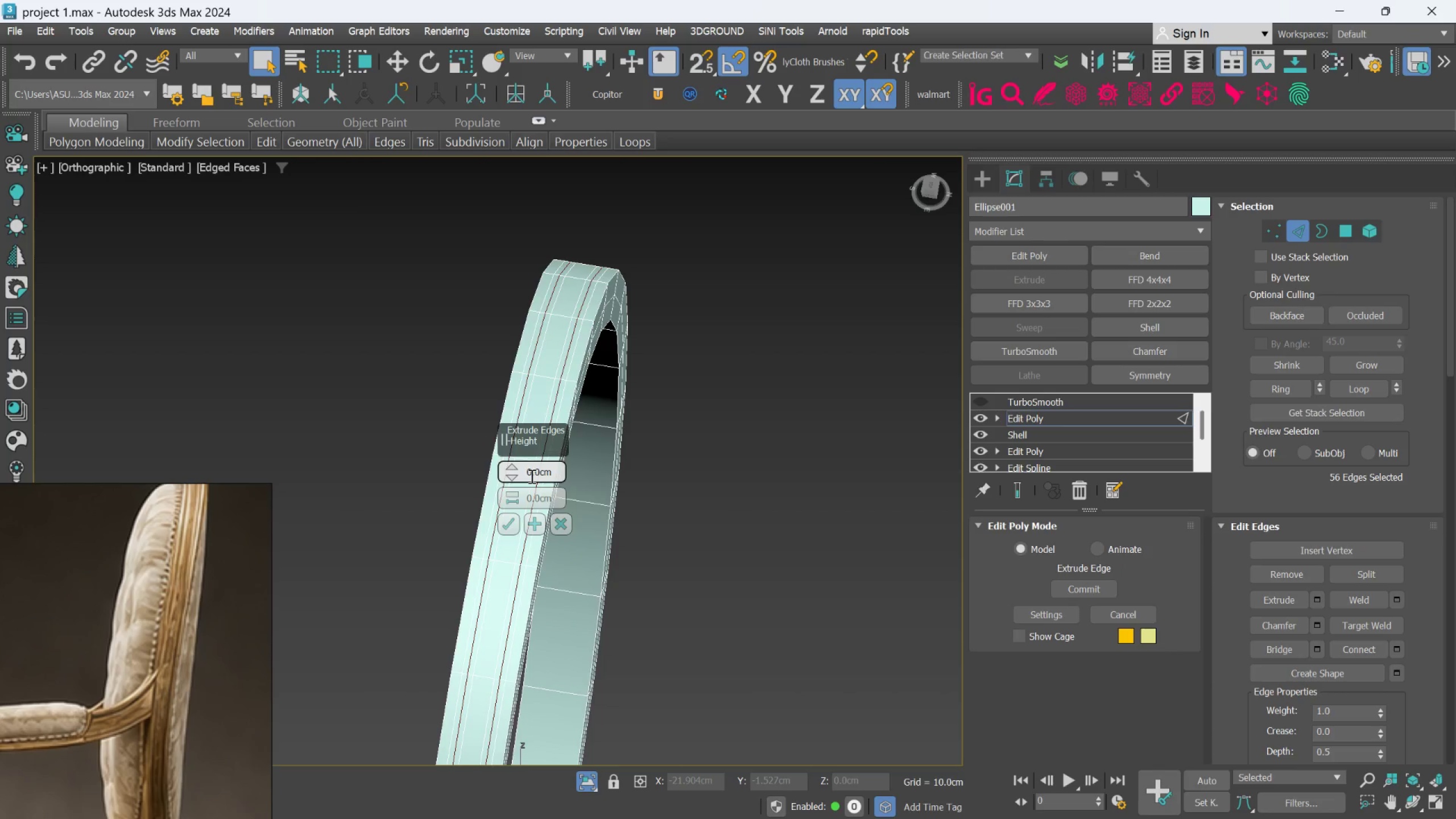 
left_click([529, 473])
 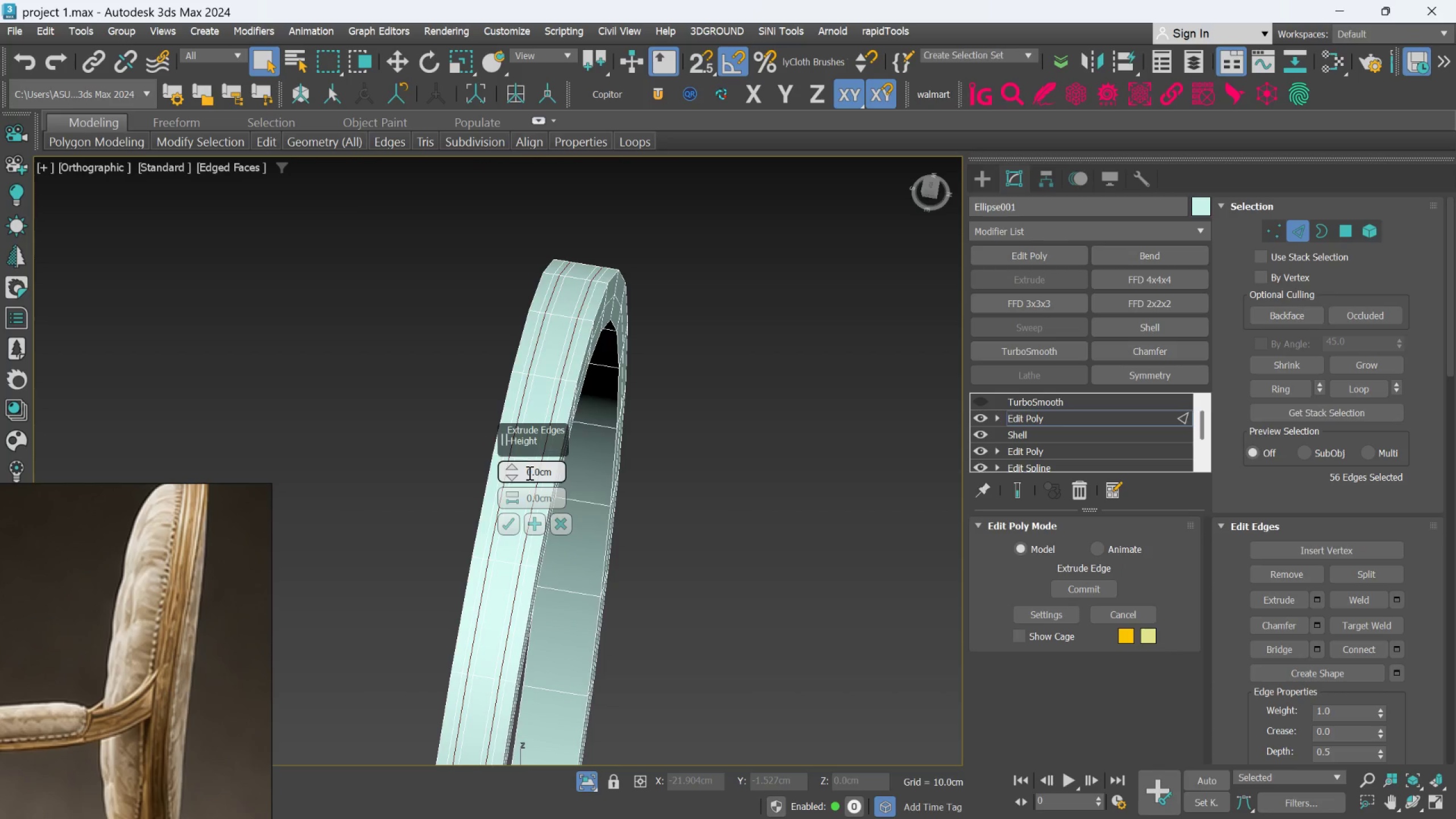 
key(Minus)
 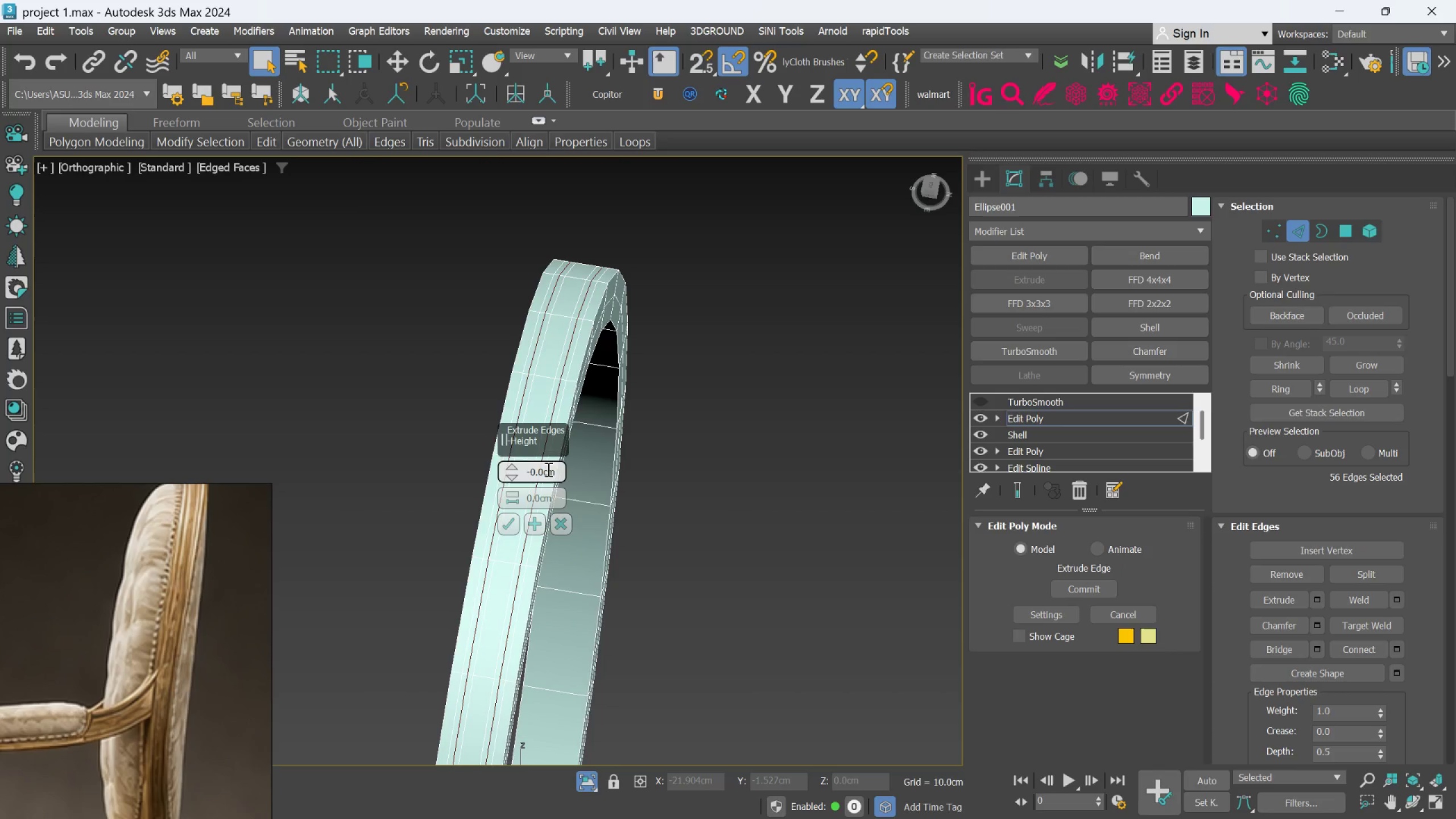 
left_click([545, 469])
 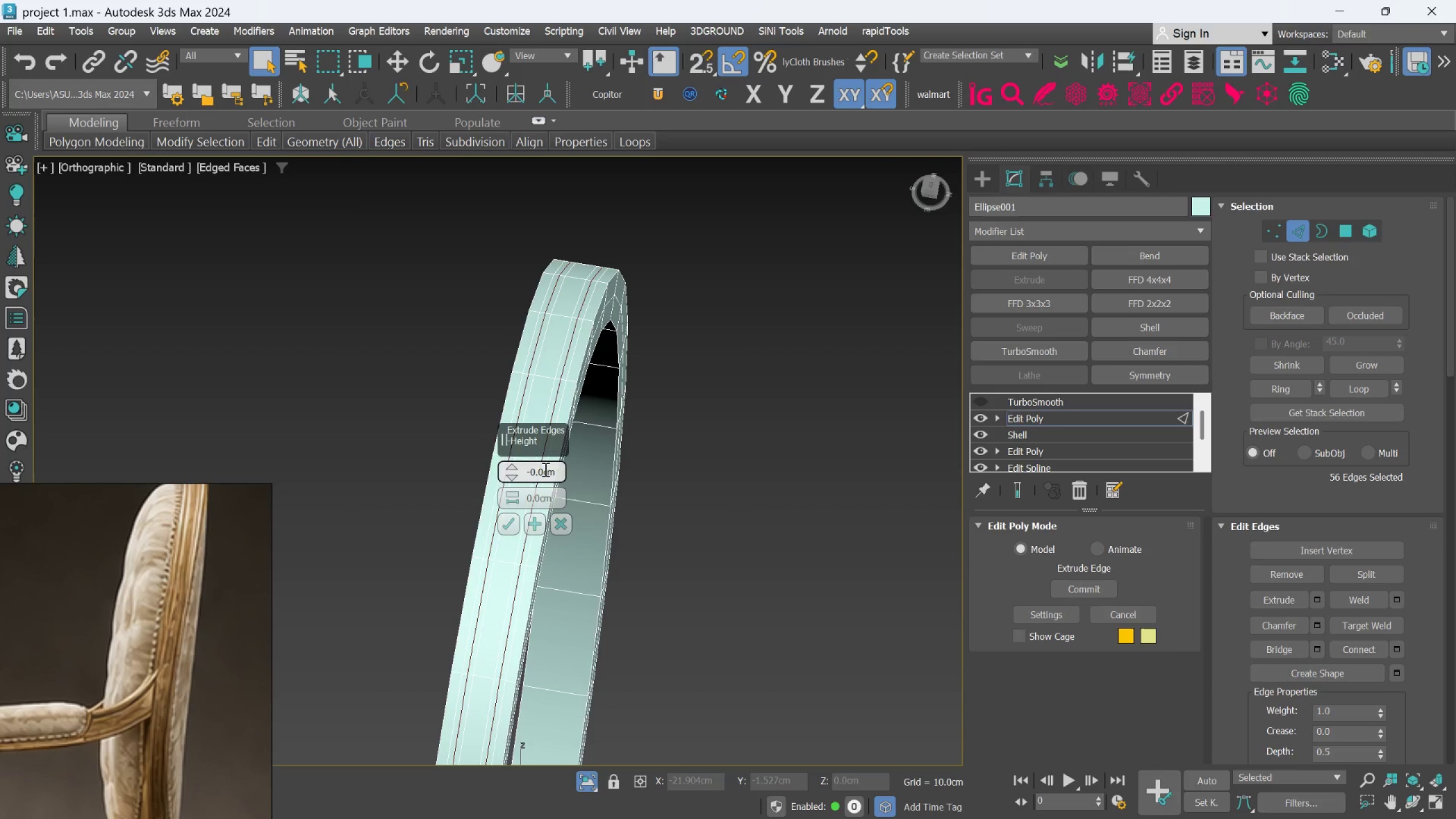 
left_click([544, 469])
 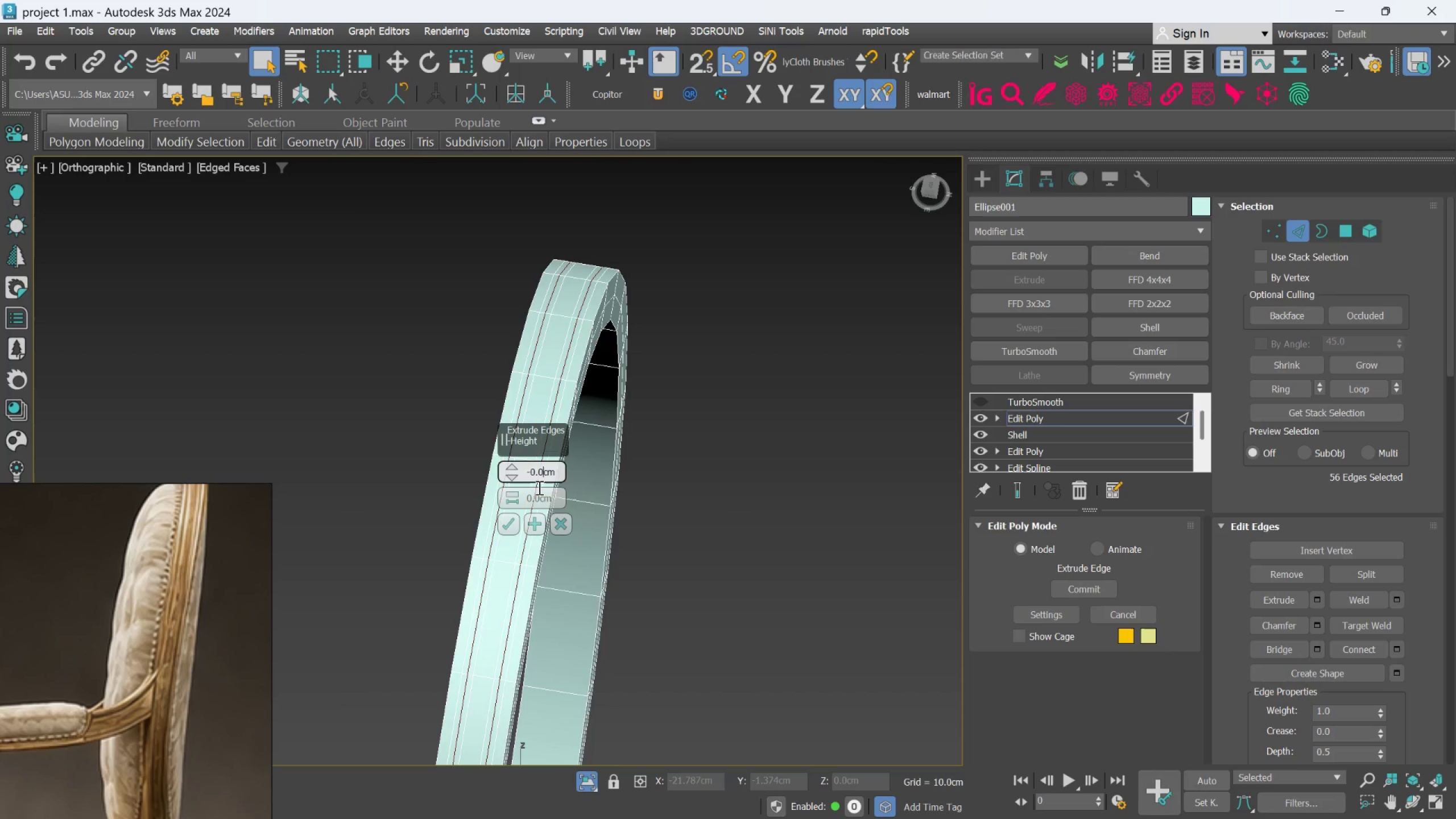 
key(5)
 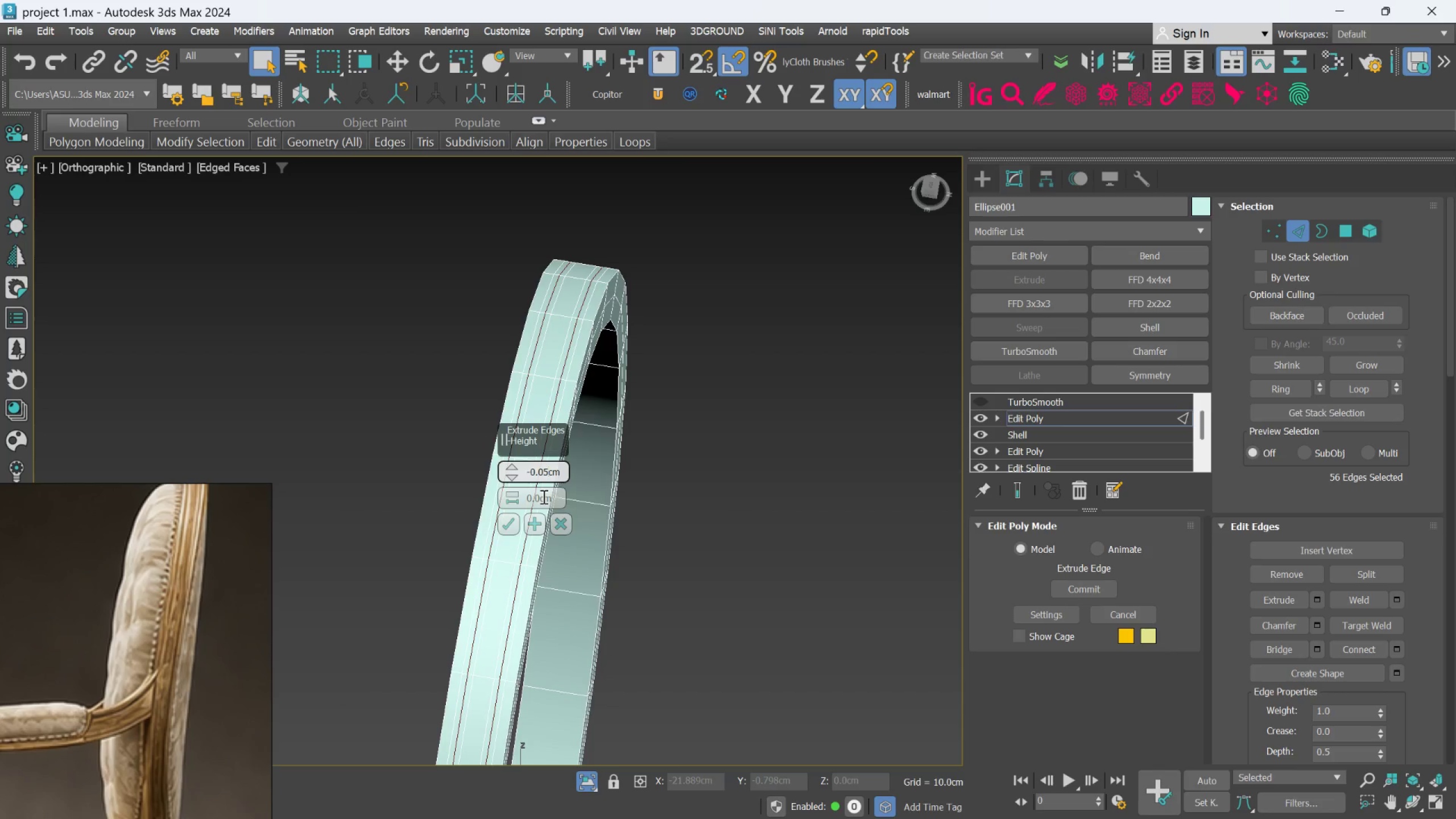 
left_click([543, 497])
 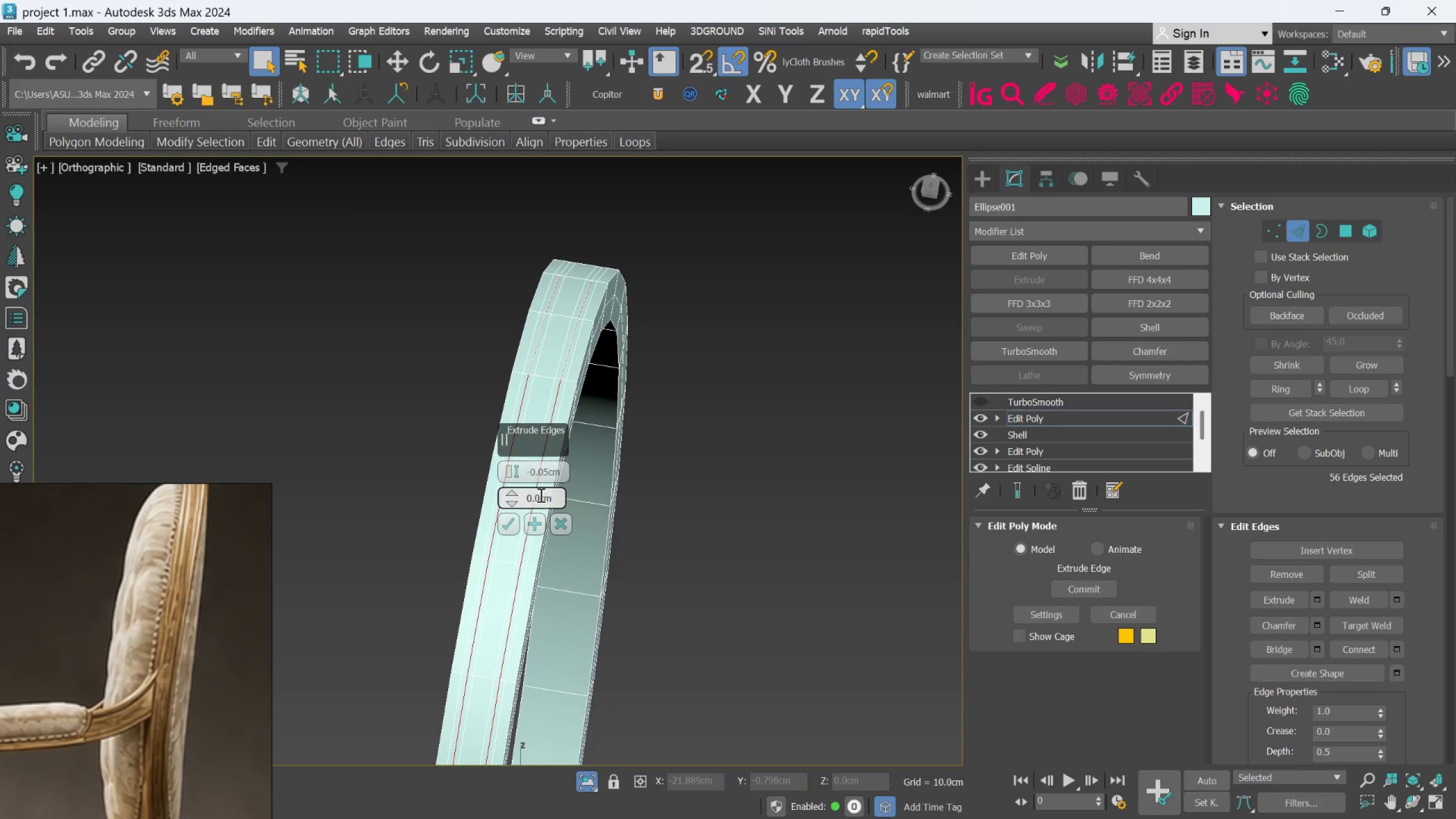 
left_click([540, 495])
 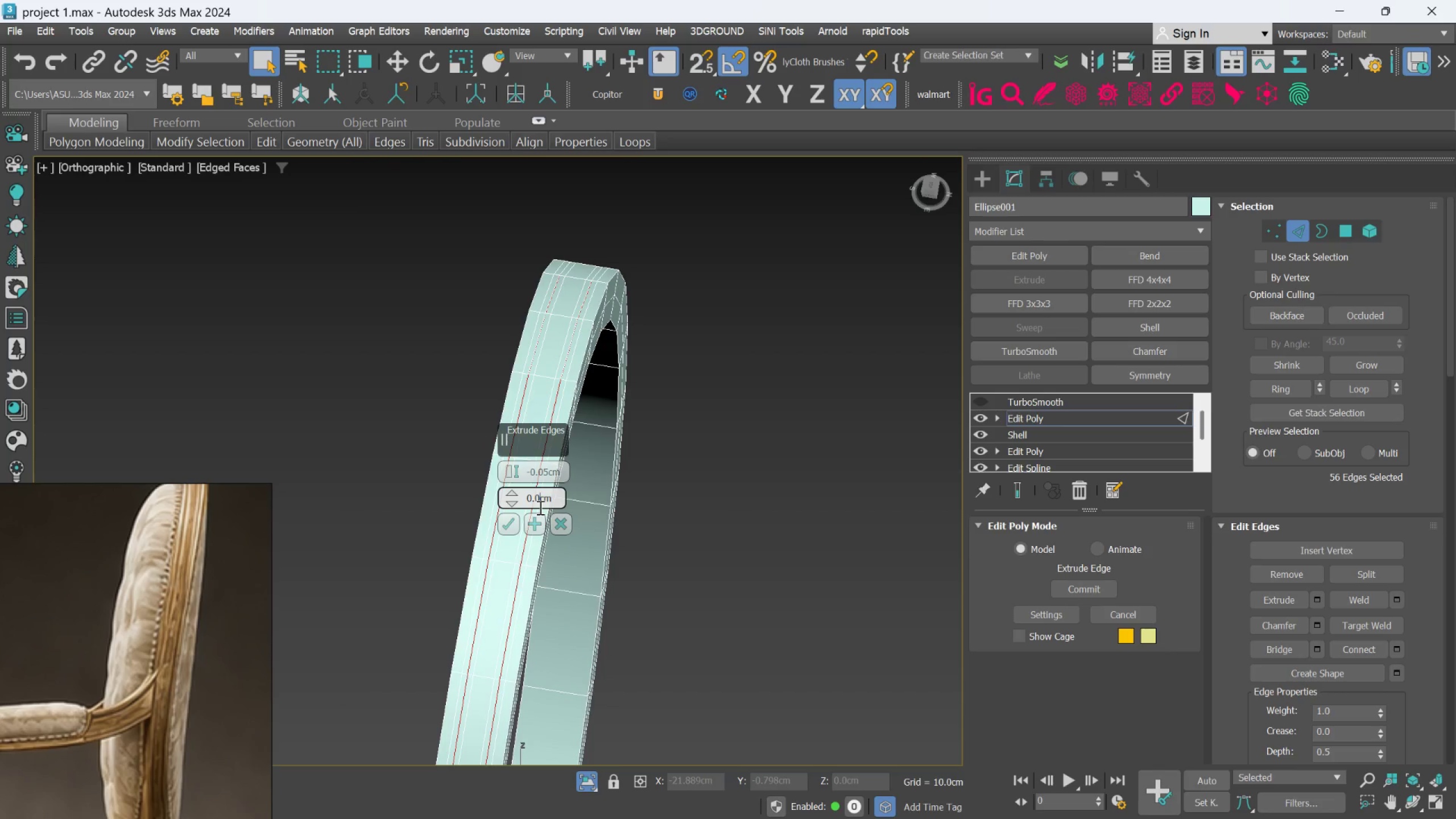 
key(0)
 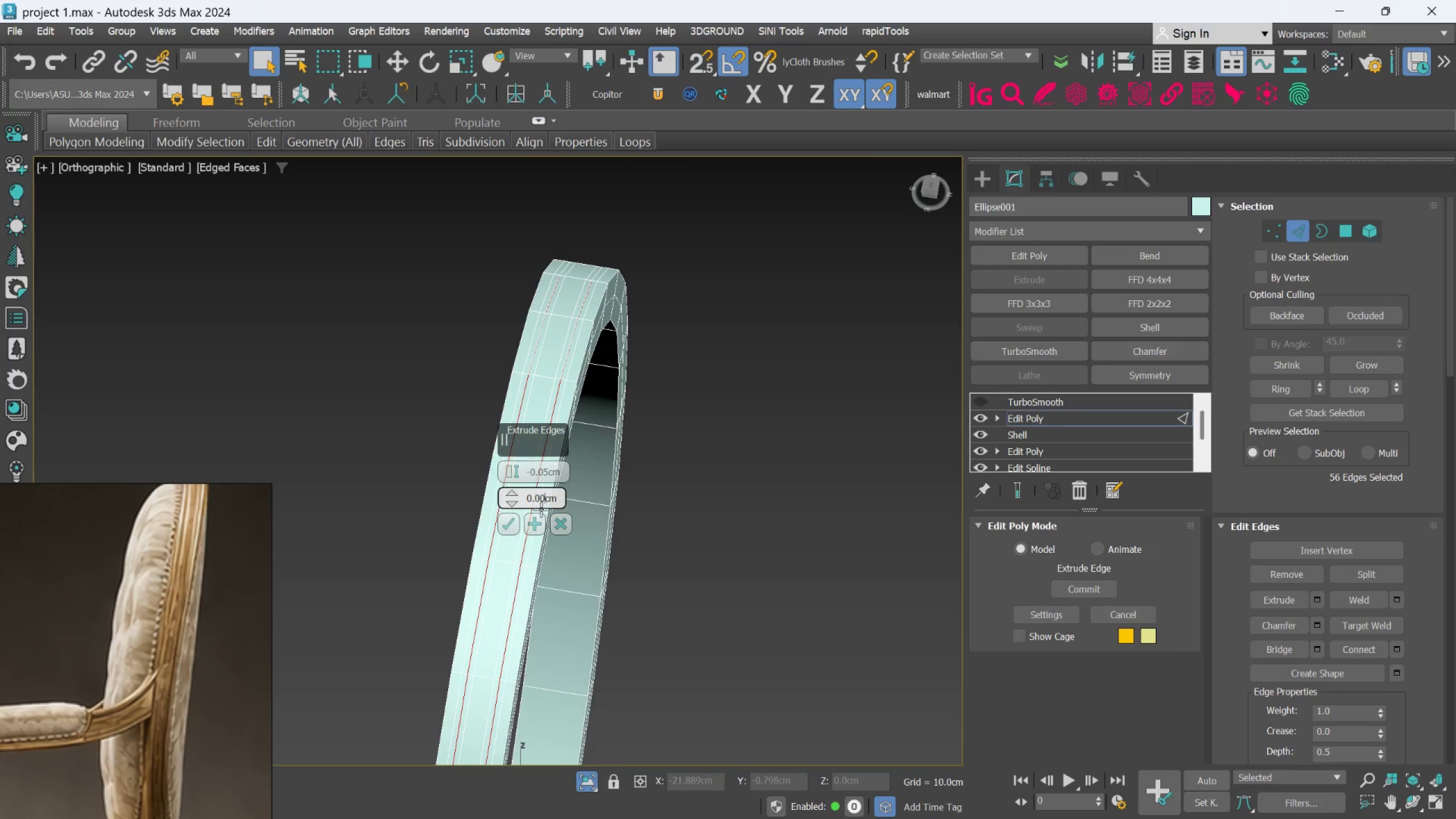 
key(5)
 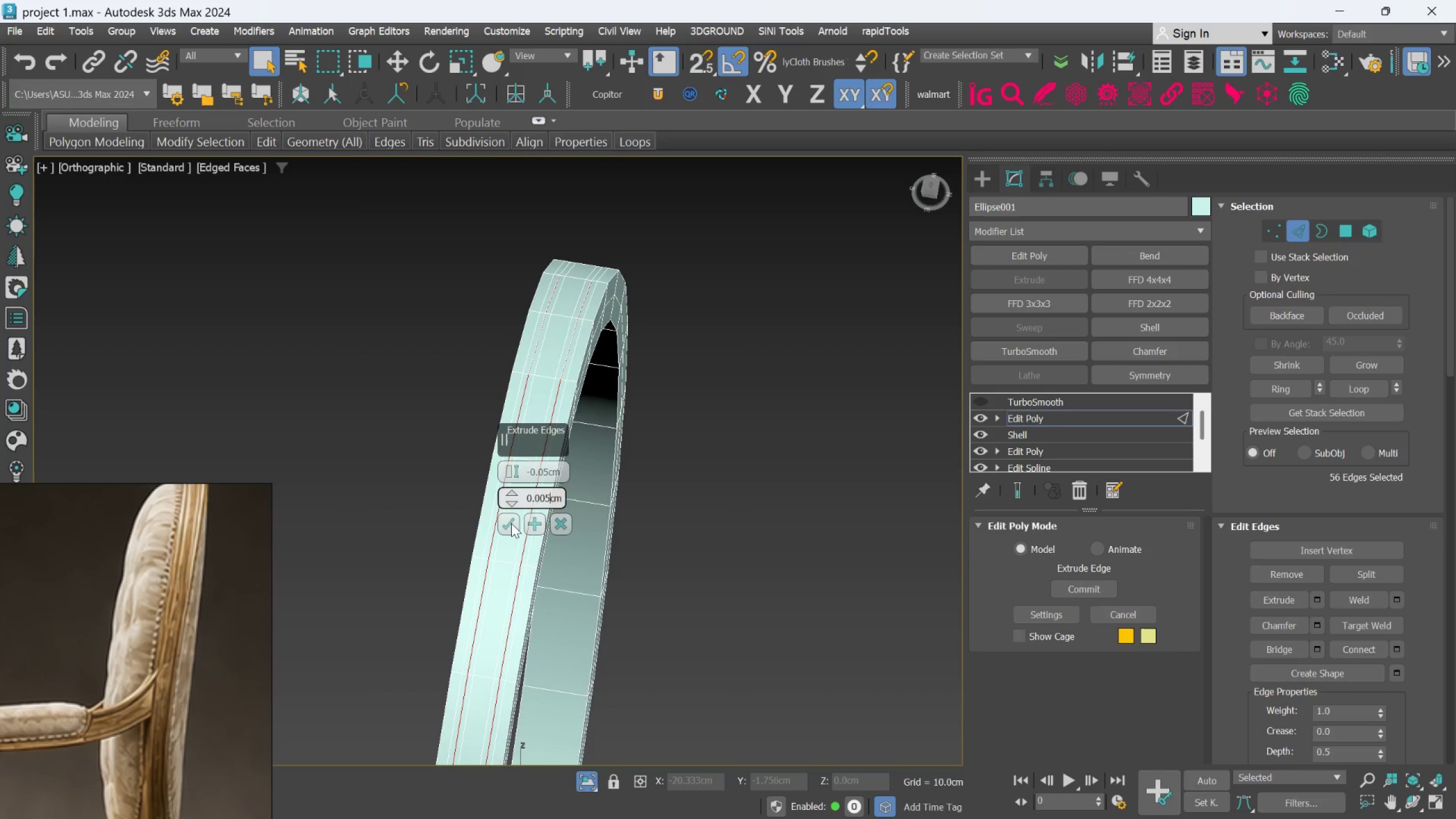 
left_click([511, 523])
 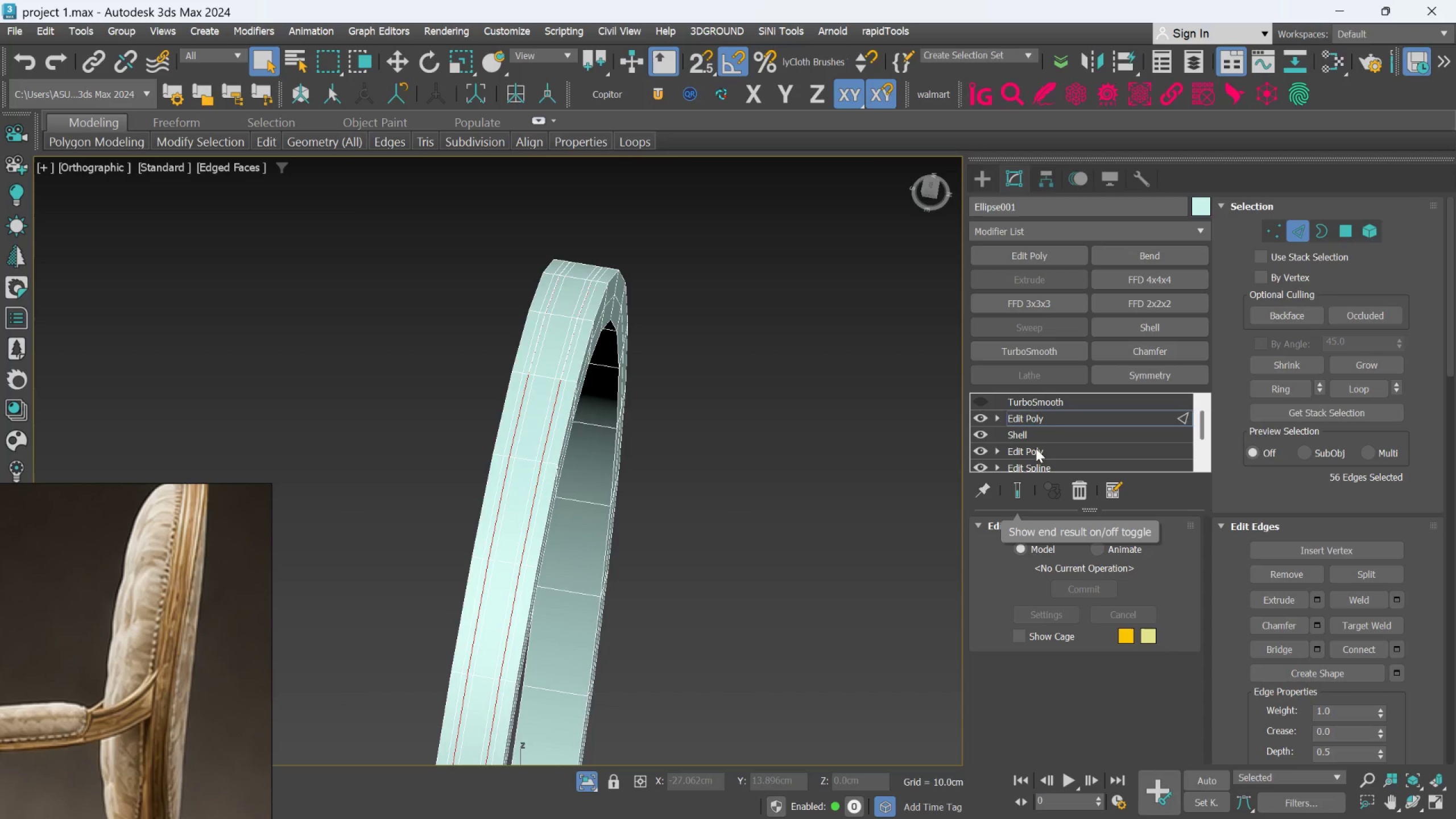 
left_click([1054, 423])
 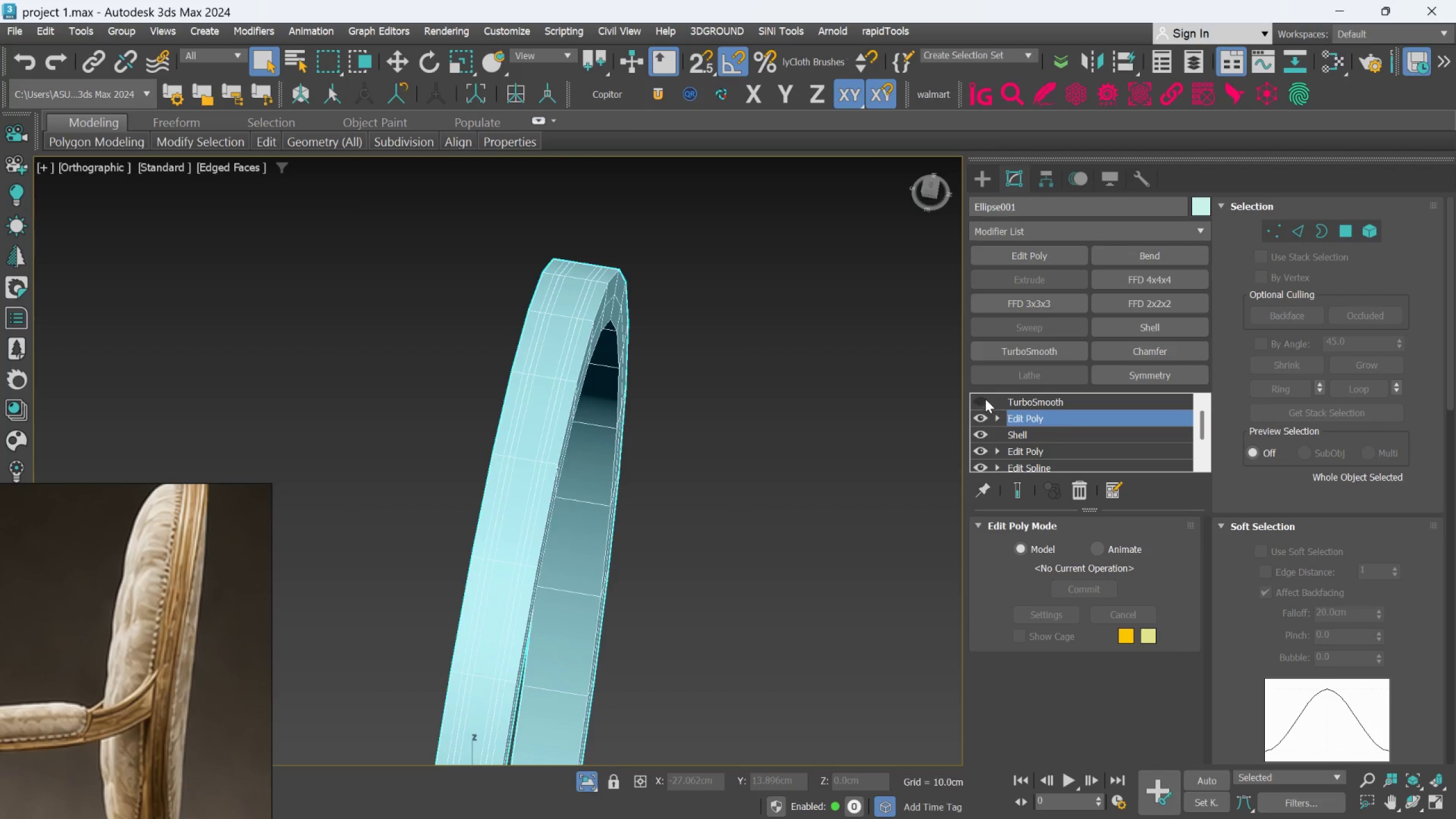 
left_click([985, 398])
 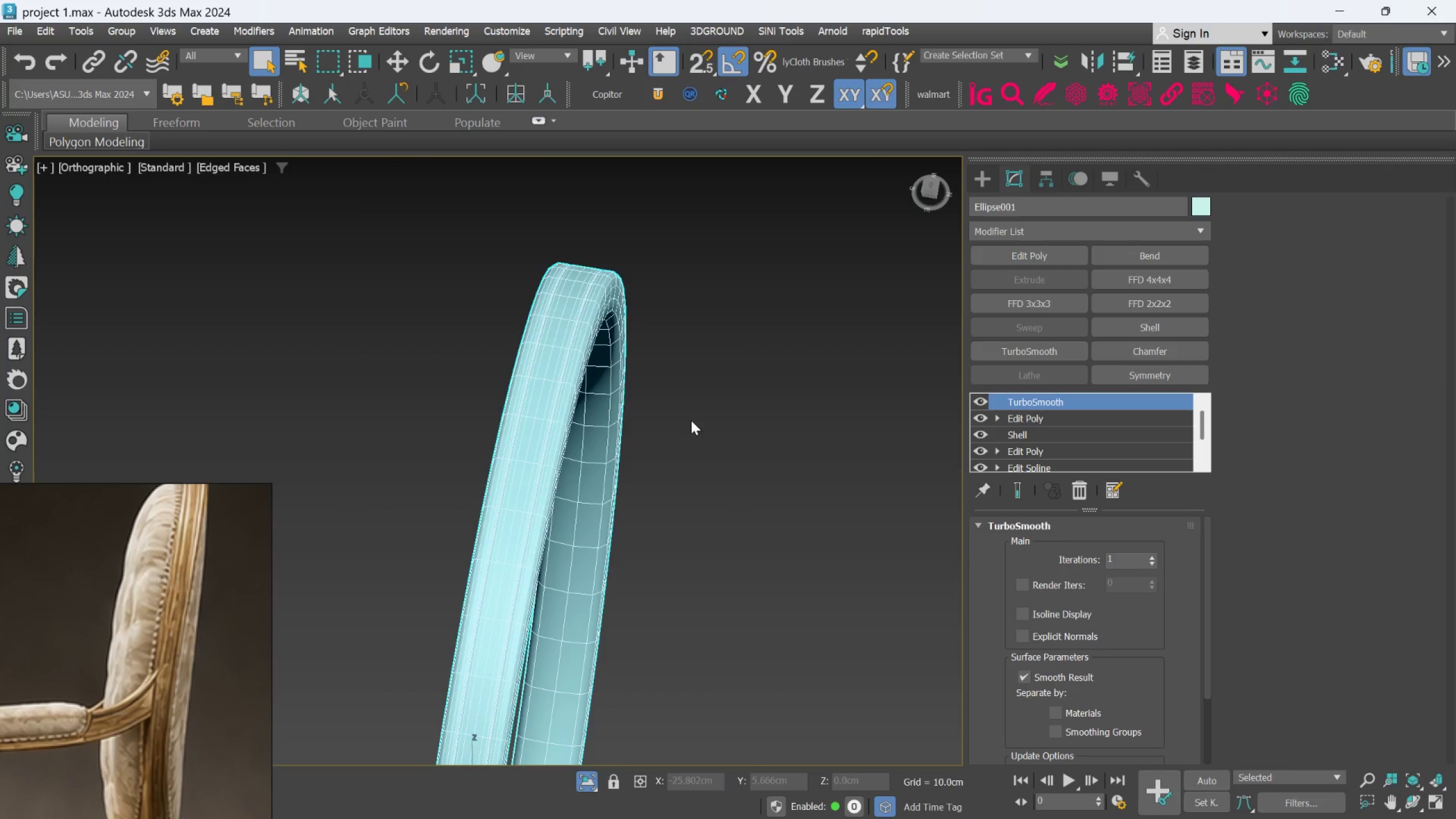 
scroll: coordinate [601, 412], scroll_direction: down, amount: 2.0
 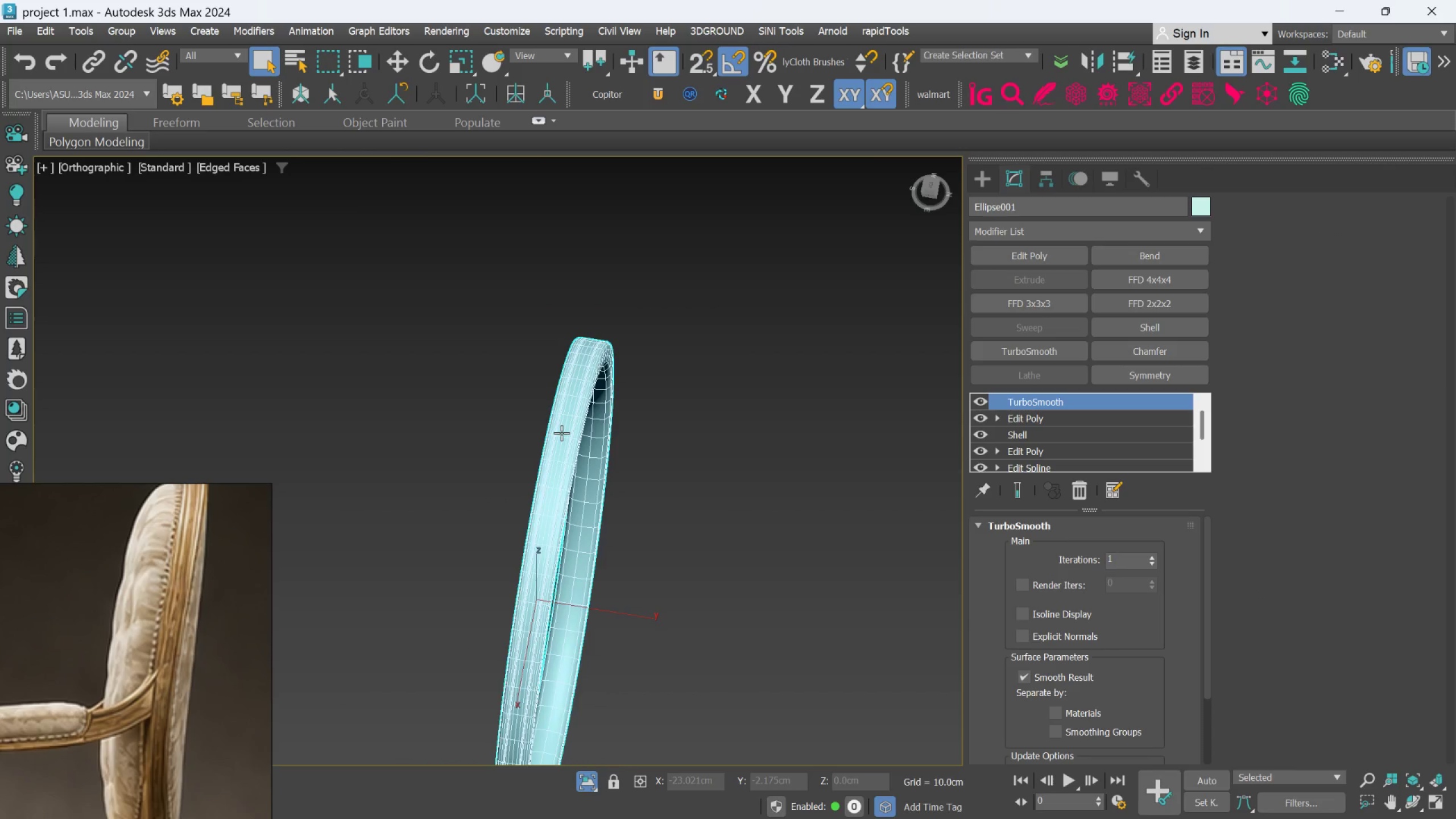 
hold_key(key=AltLeft, duration=0.44)
 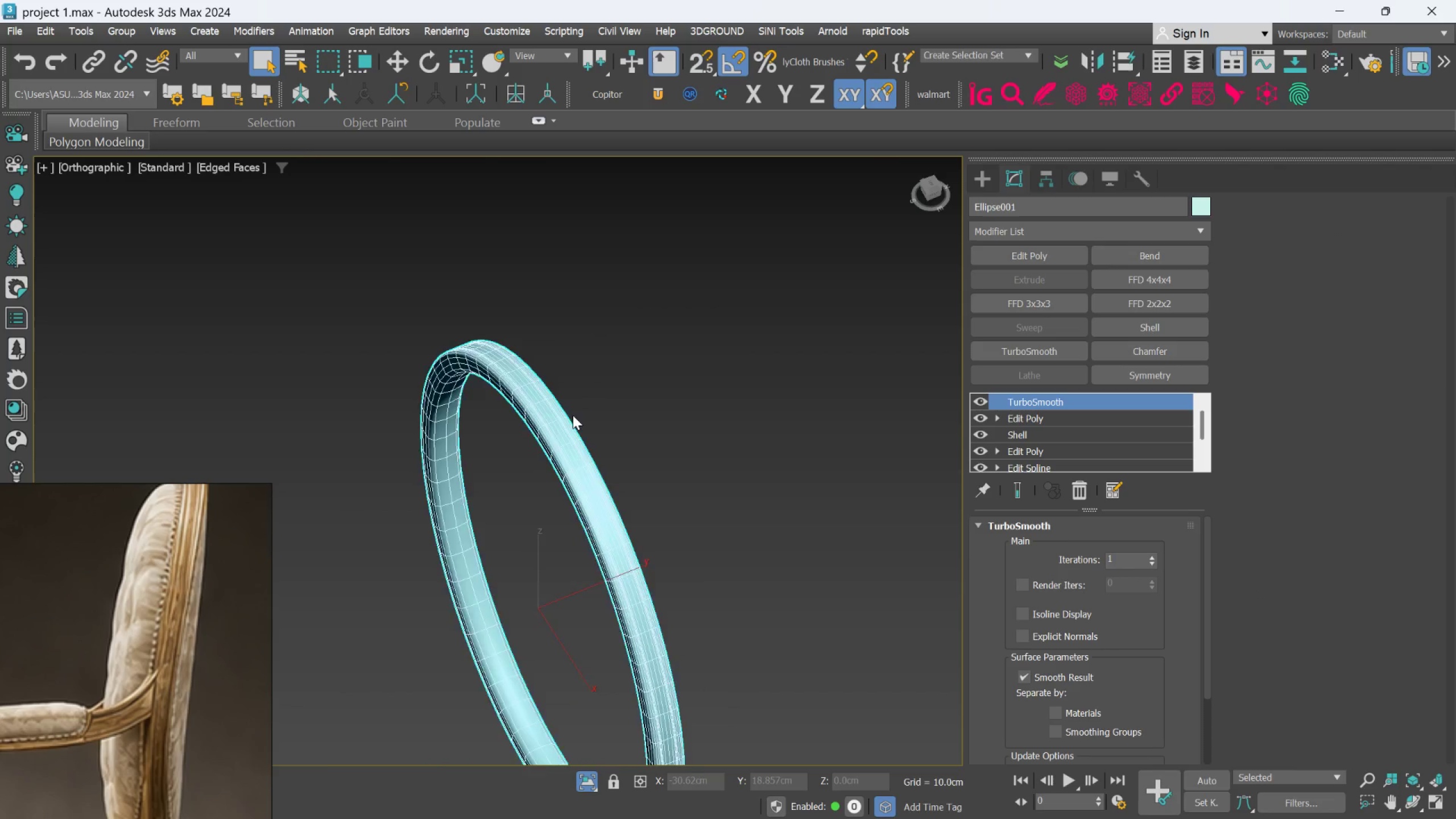 
scroll: coordinate [573, 415], scroll_direction: up, amount: 2.0
 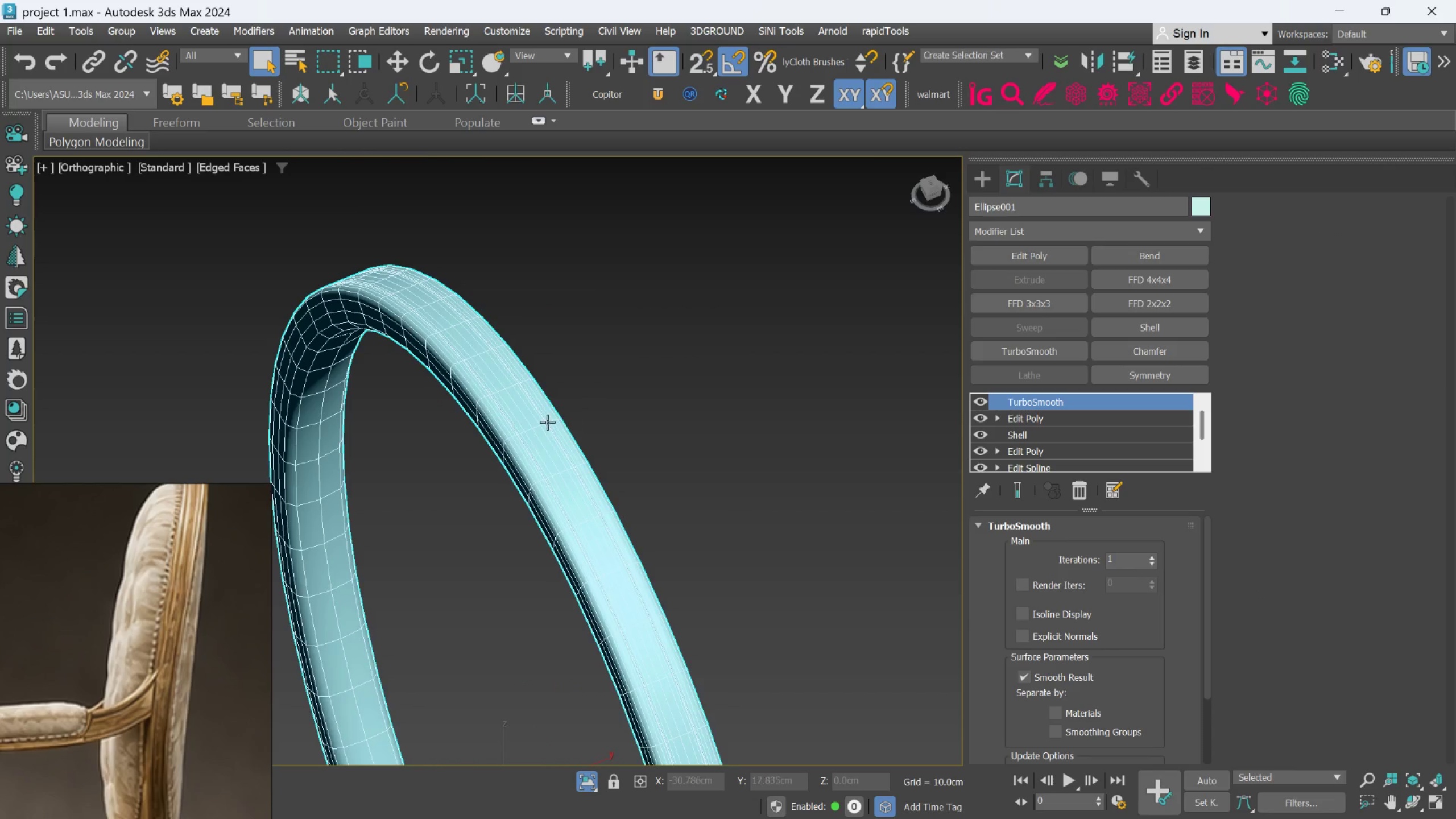 
hold_key(key=AltLeft, duration=0.66)
 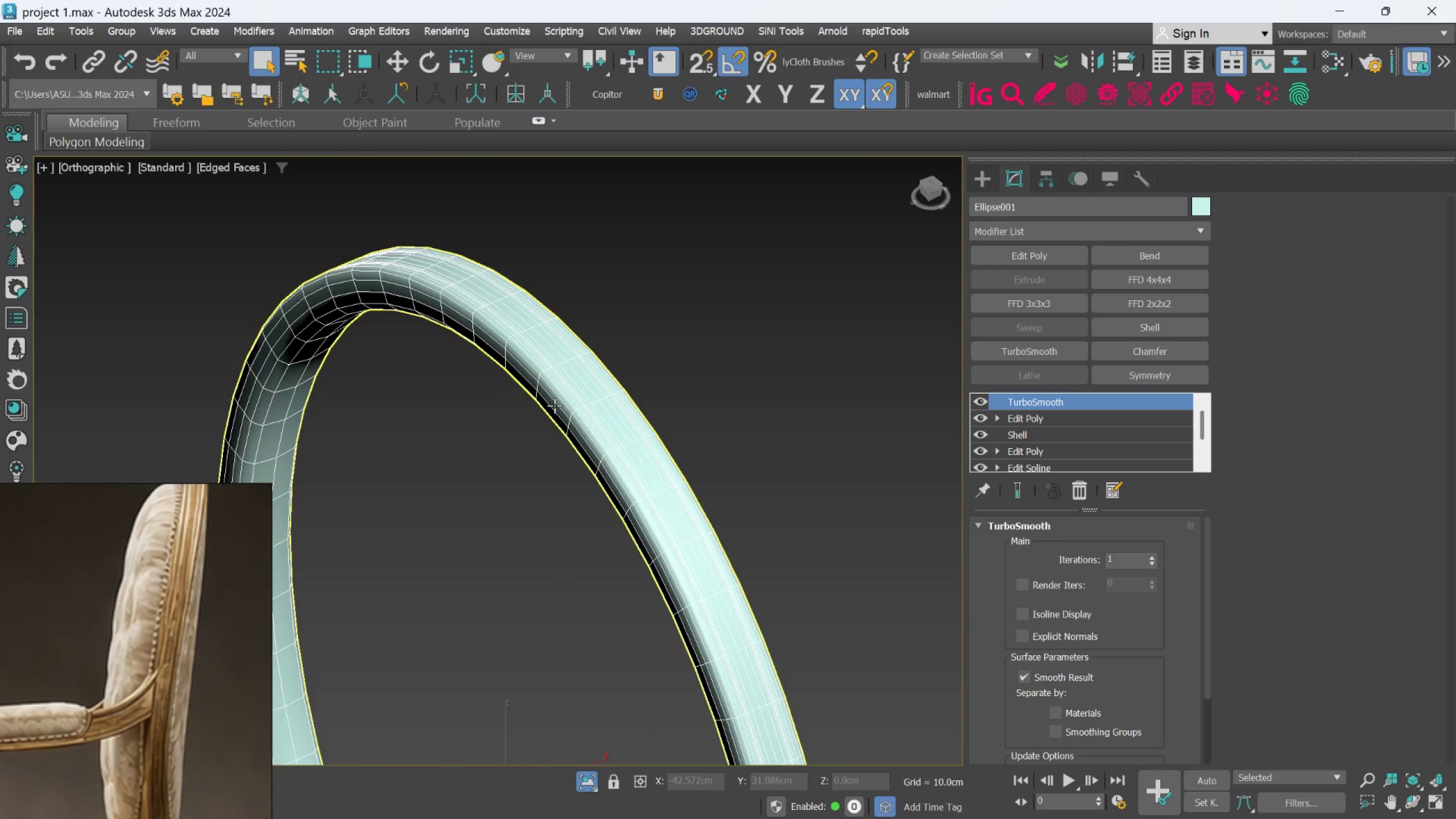 
scroll: coordinate [555, 406], scroll_direction: up, amount: 2.0
 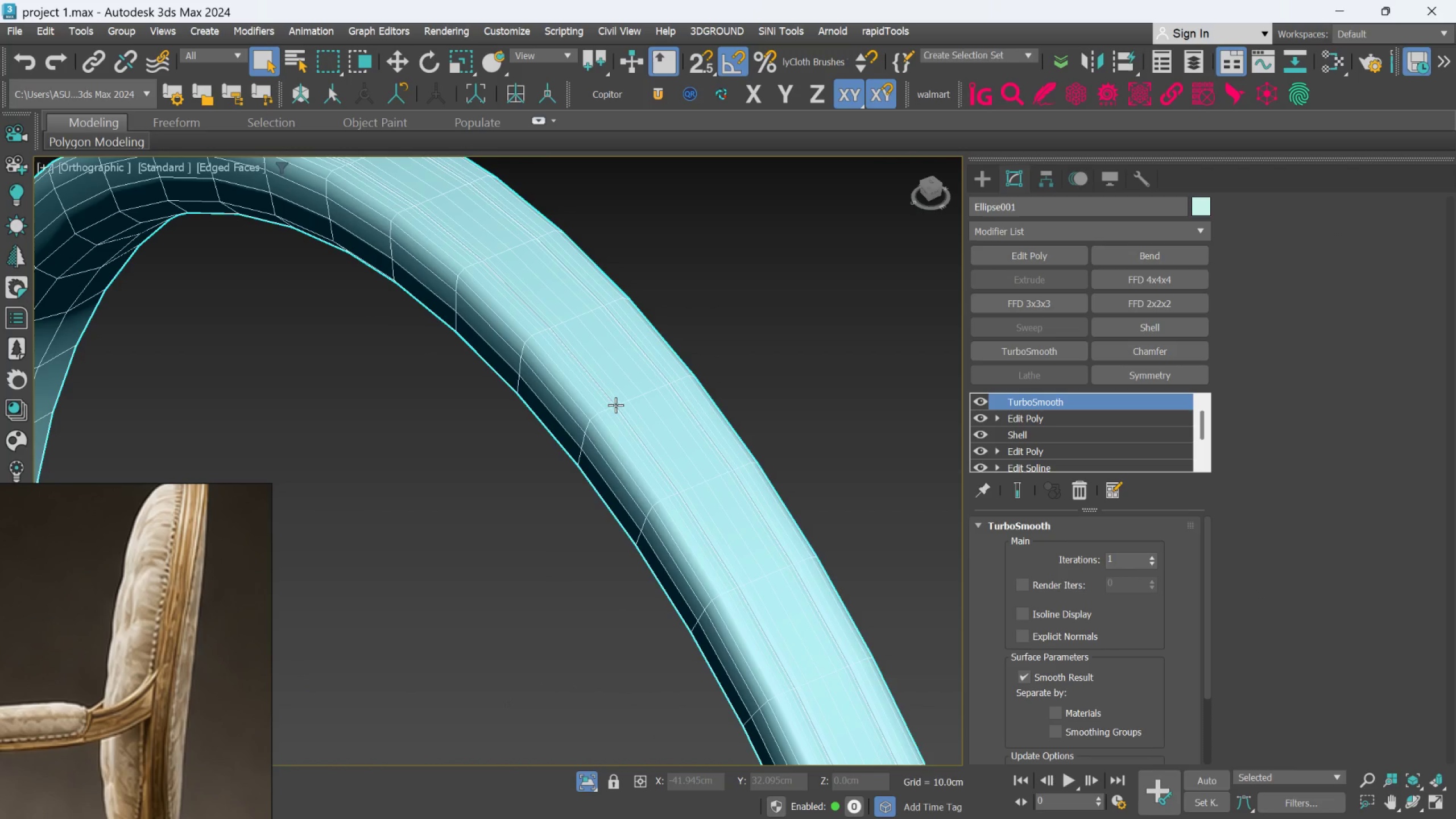 
hold_key(key=AltLeft, duration=0.39)
 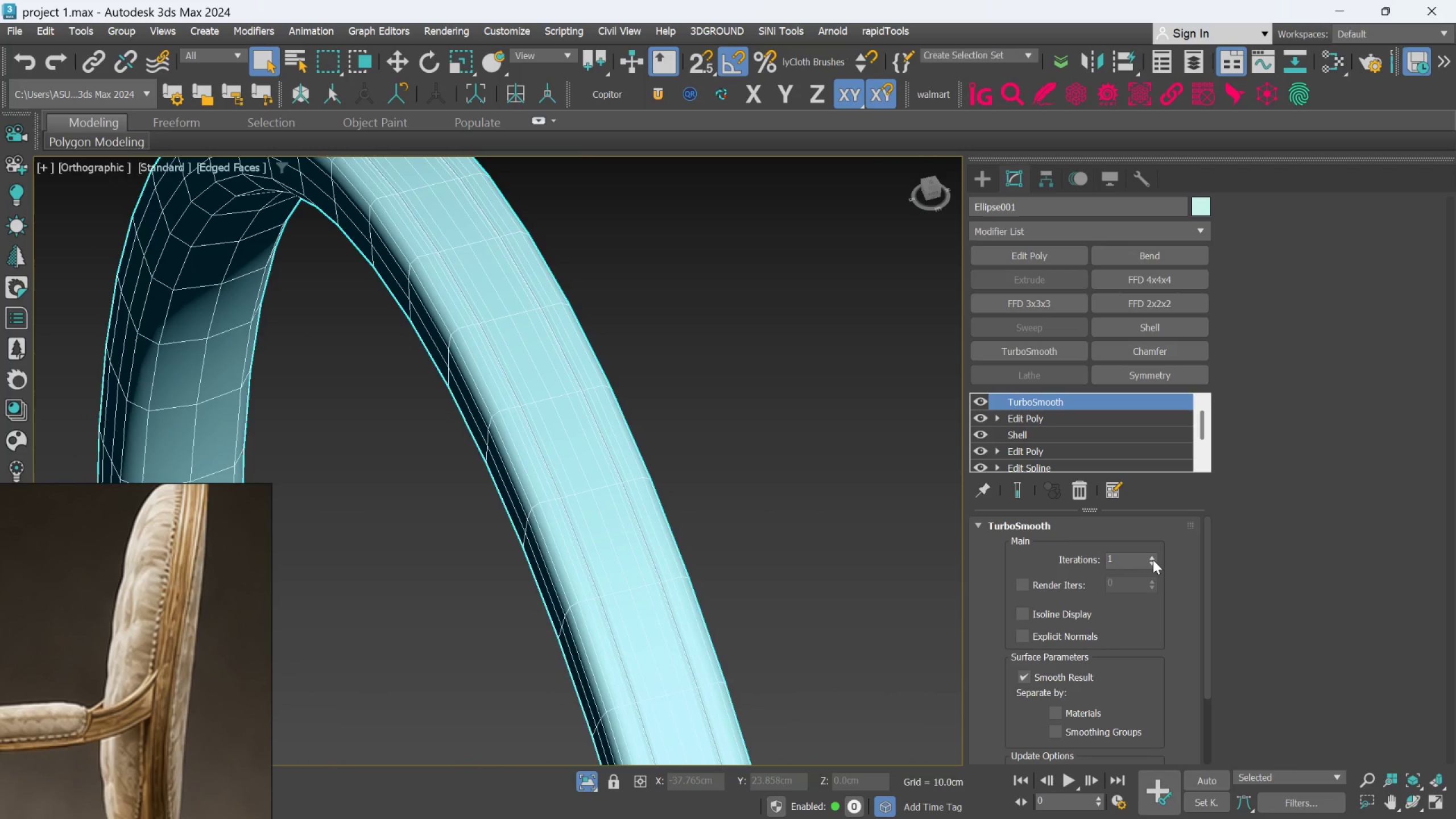 
double_click([1154, 558])
 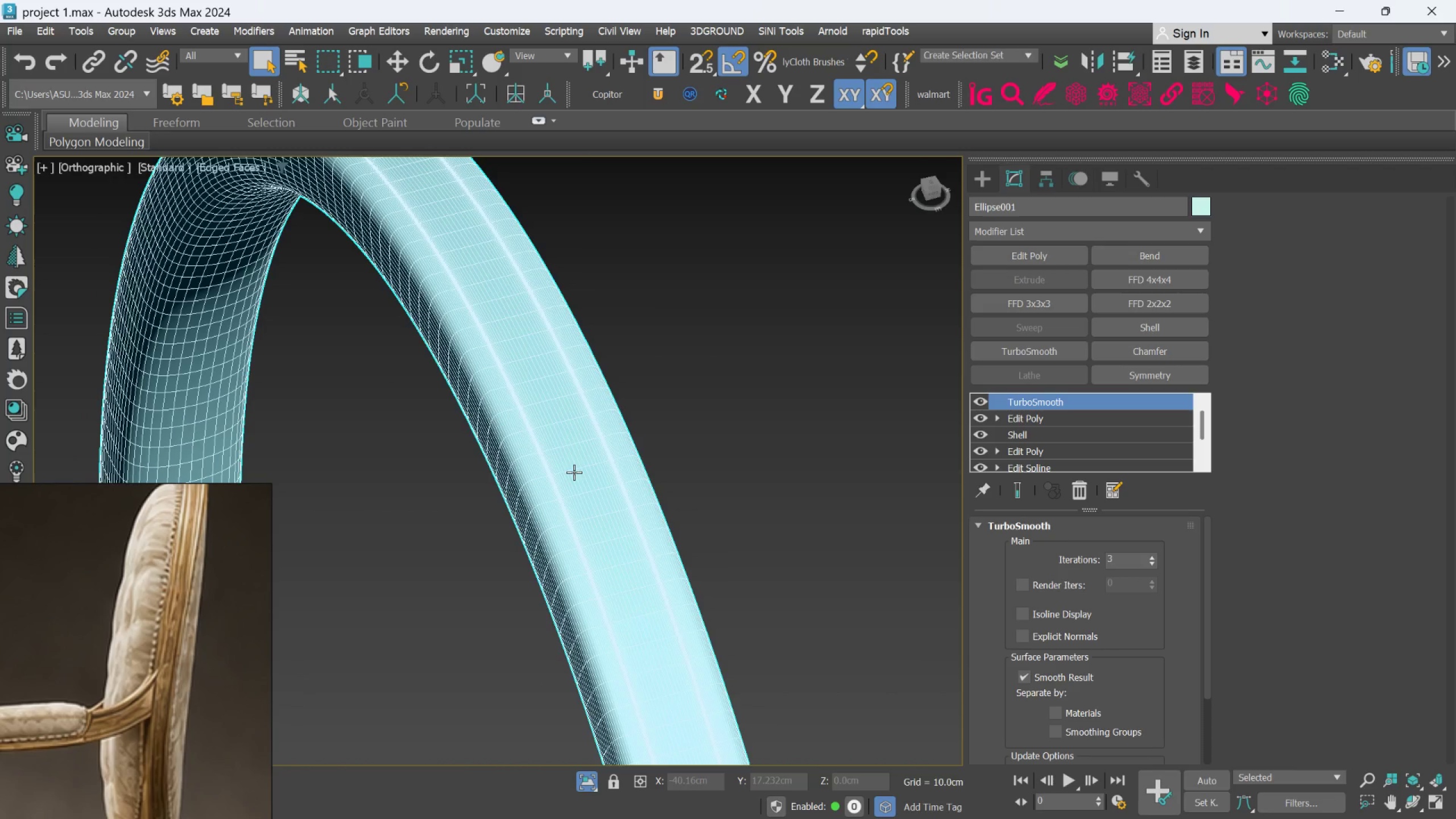 
key(F4)
 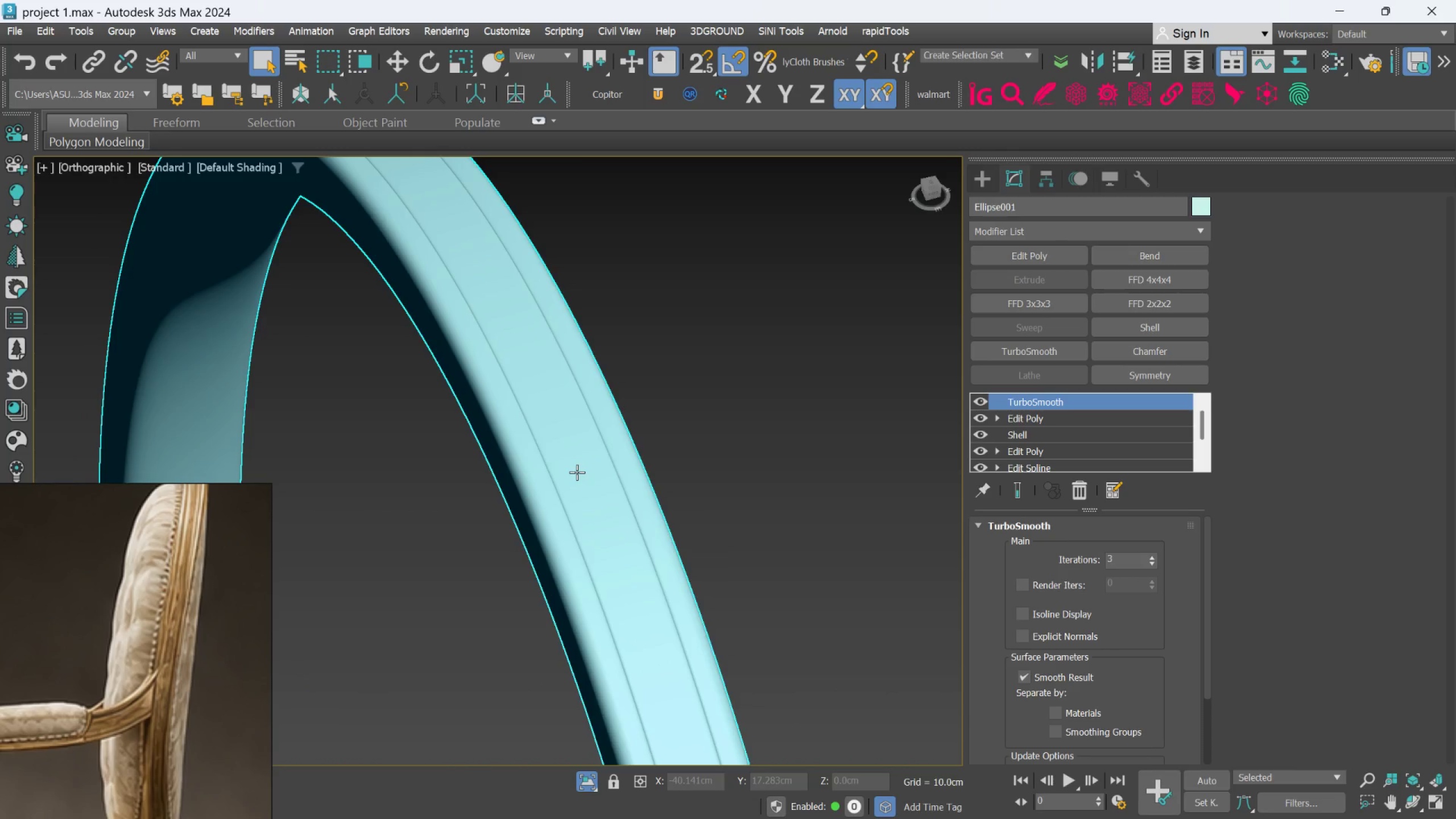 
scroll: coordinate [578, 475], scroll_direction: down, amount: 5.0
 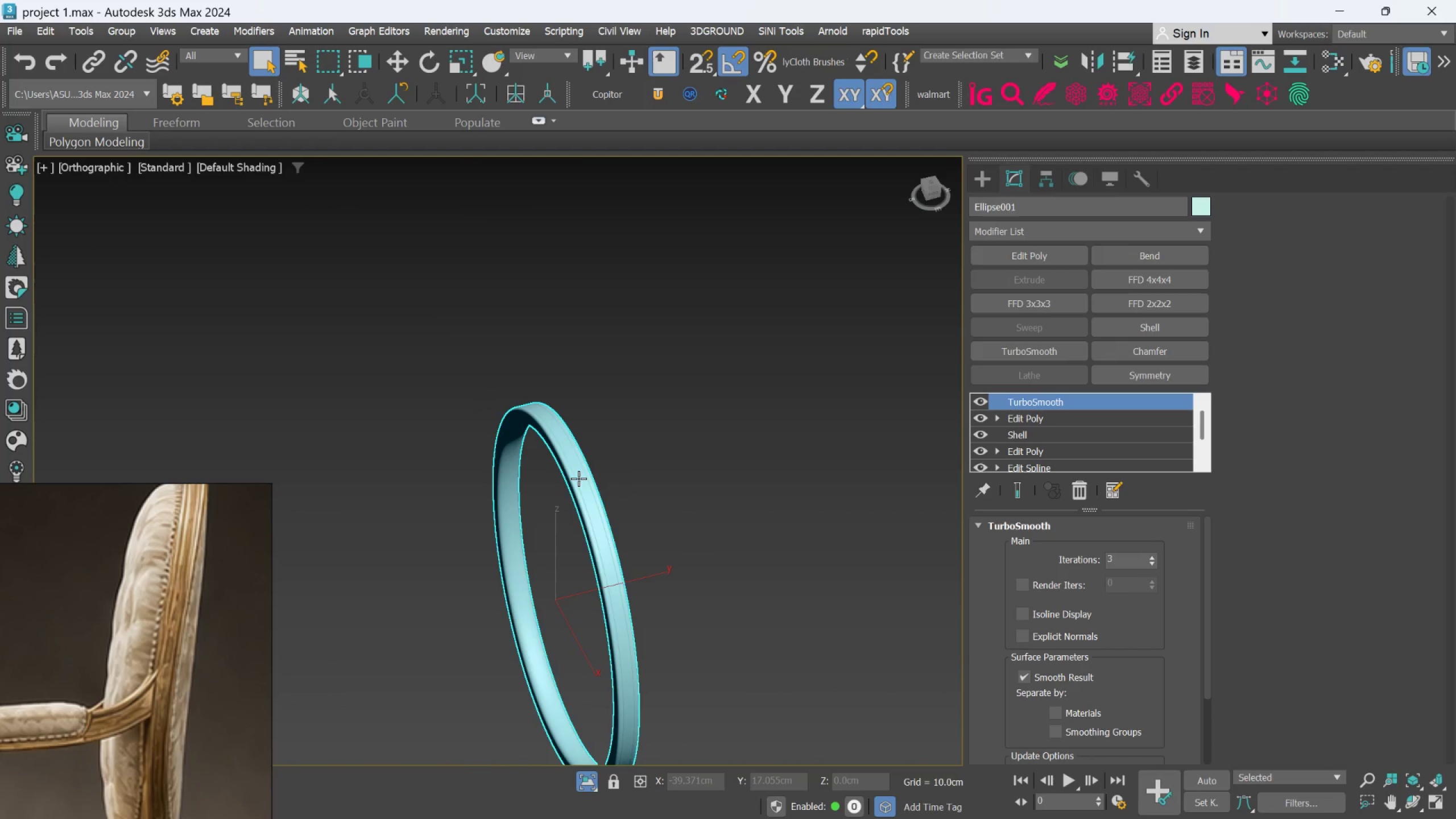 
hold_key(key=AltLeft, duration=0.55)
 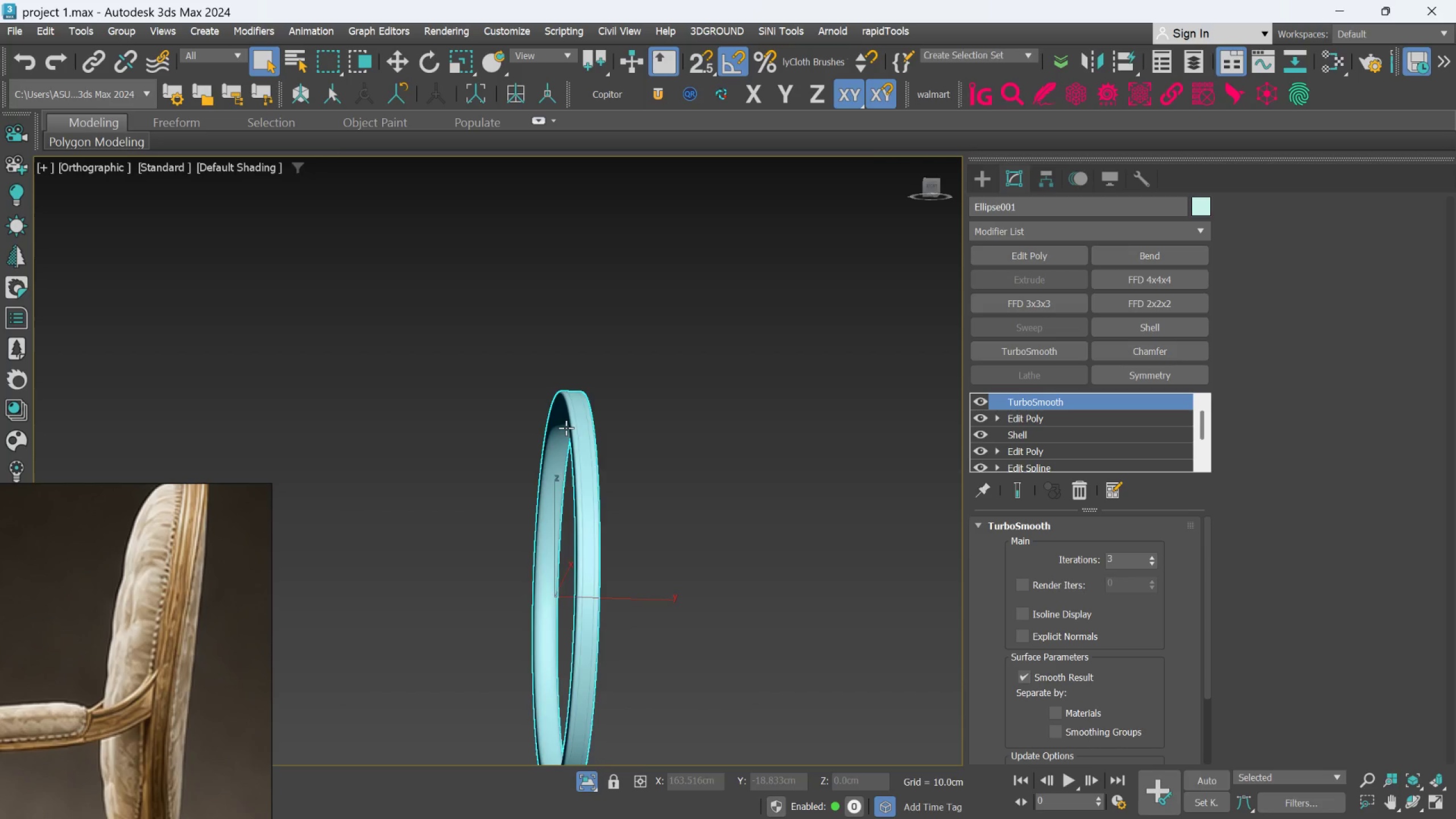 
scroll: coordinate [577, 418], scroll_direction: up, amount: 4.0
 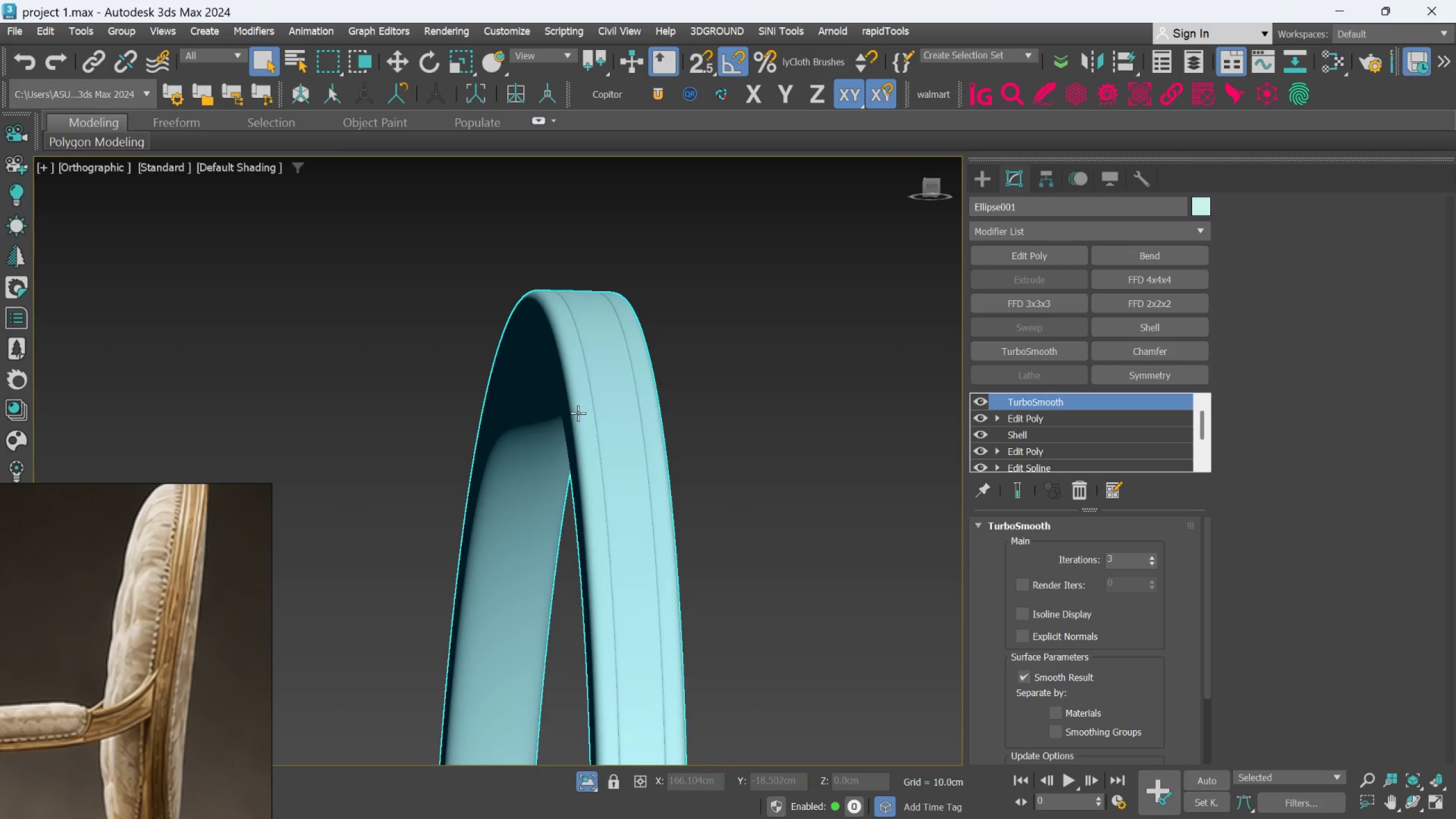 
hold_key(key=AltLeft, duration=0.5)
 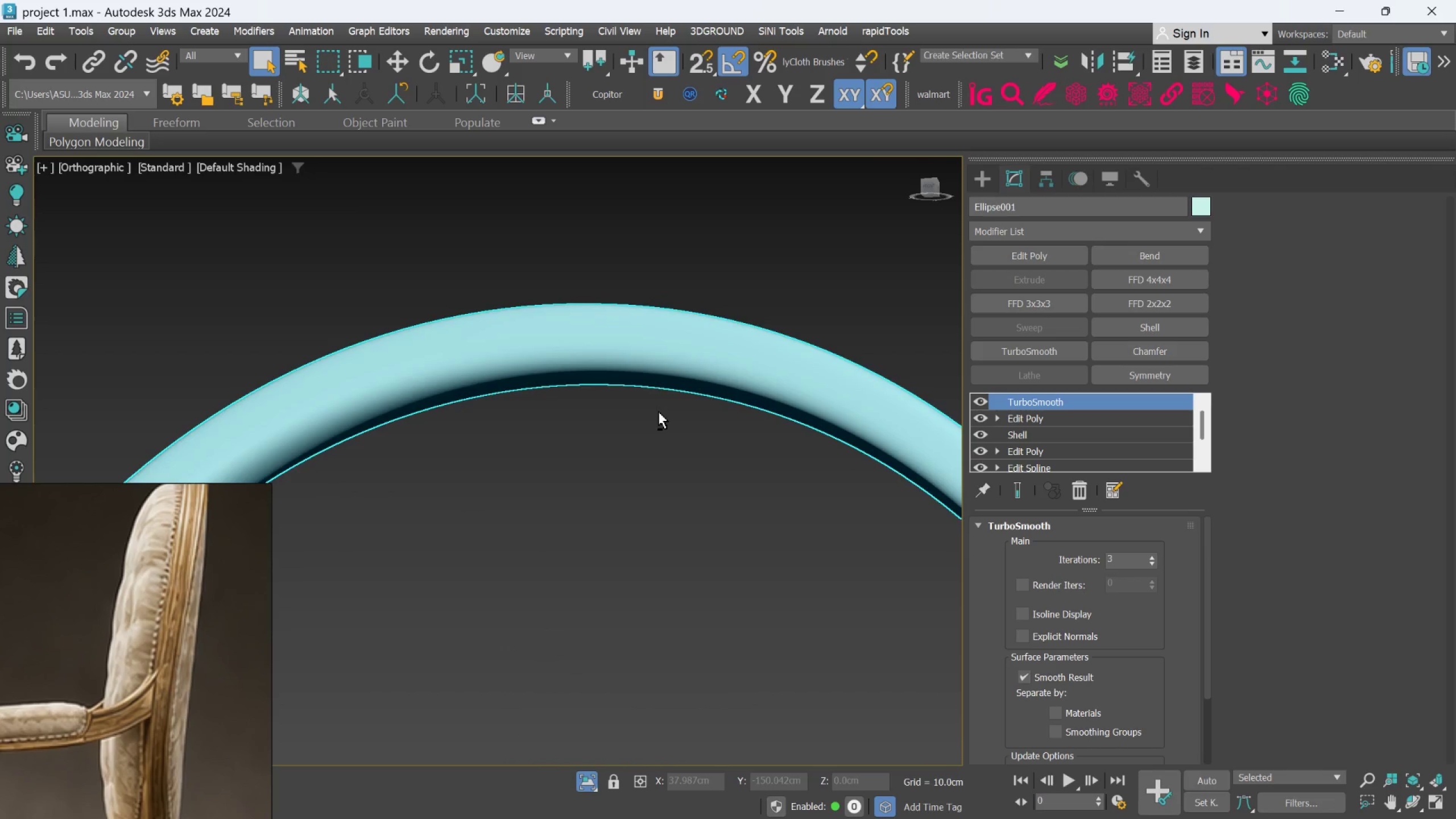 
scroll: coordinate [657, 411], scroll_direction: down, amount: 3.0
 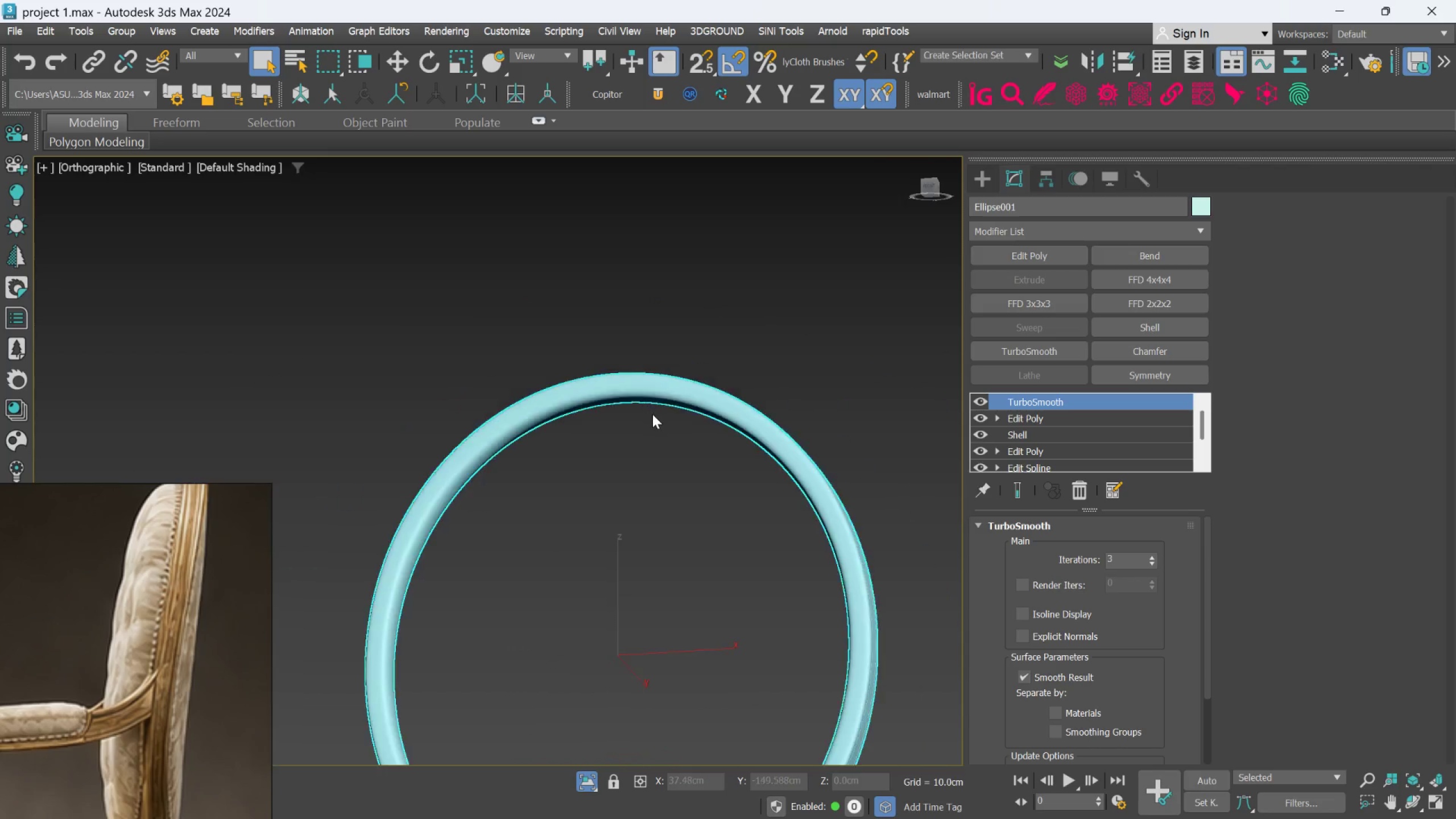 
key(Alt+AltLeft)
 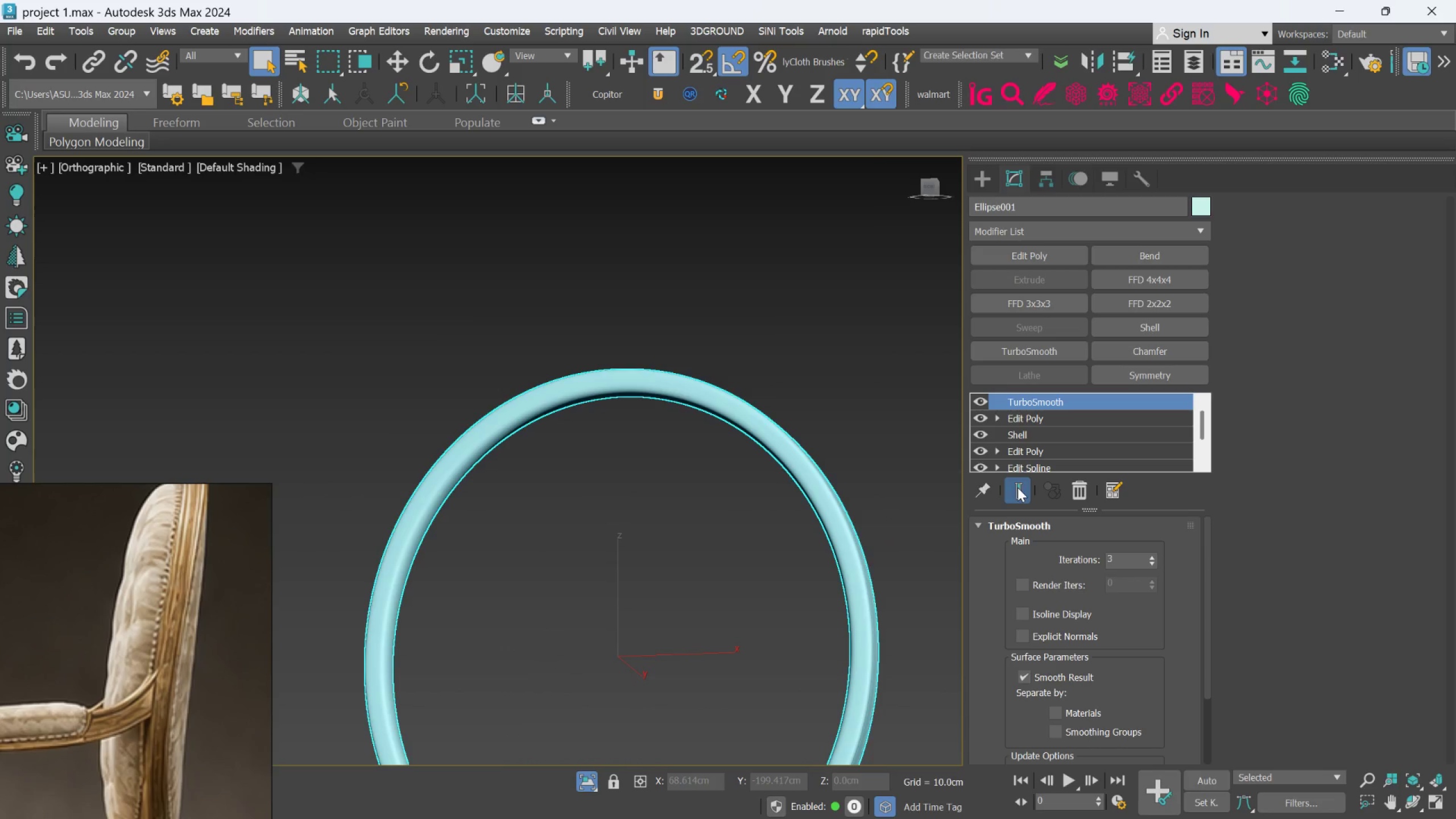 
scroll: coordinate [624, 524], scroll_direction: down, amount: 2.0
 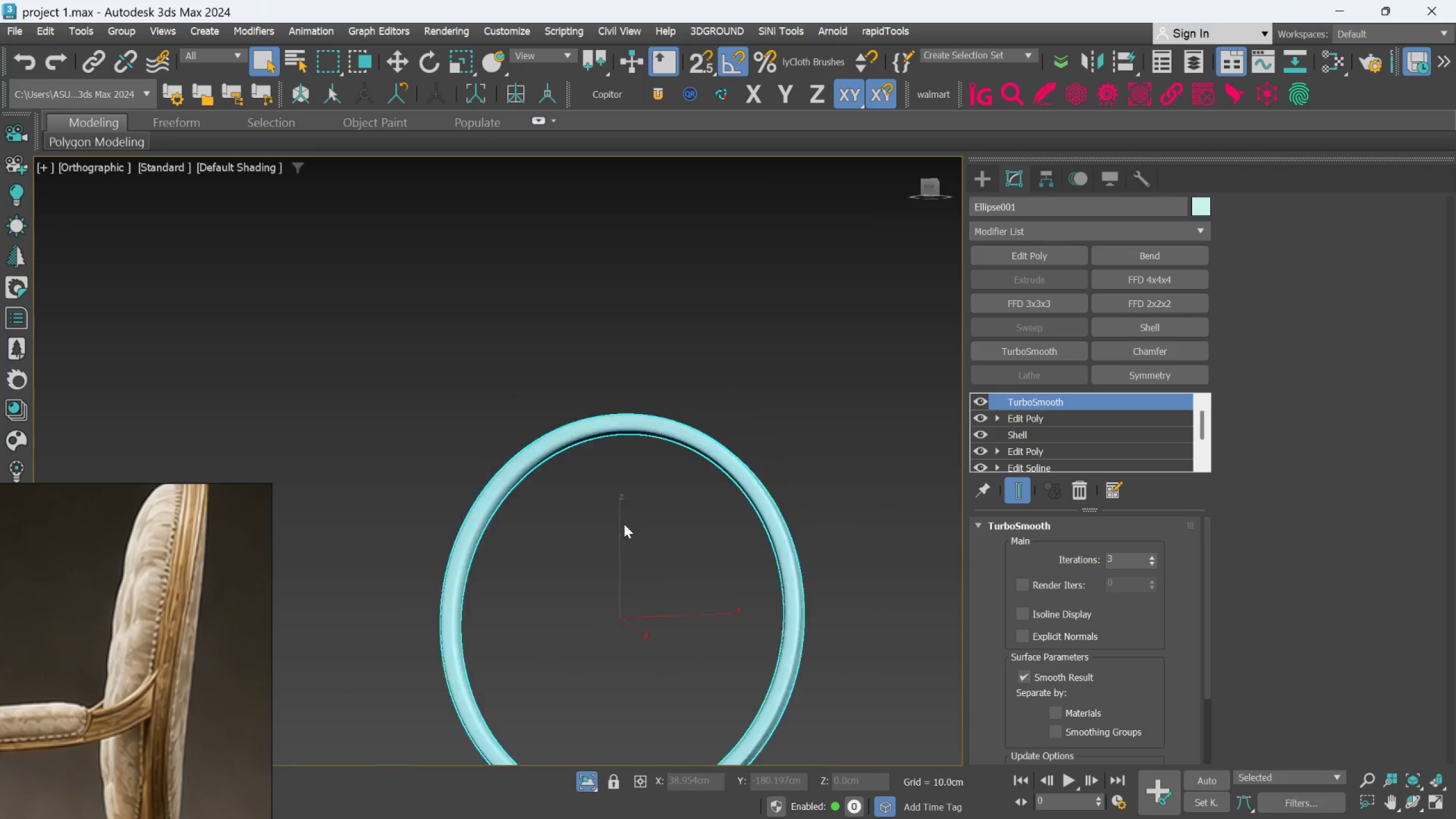 
hold_key(key=AltLeft, duration=0.53)
 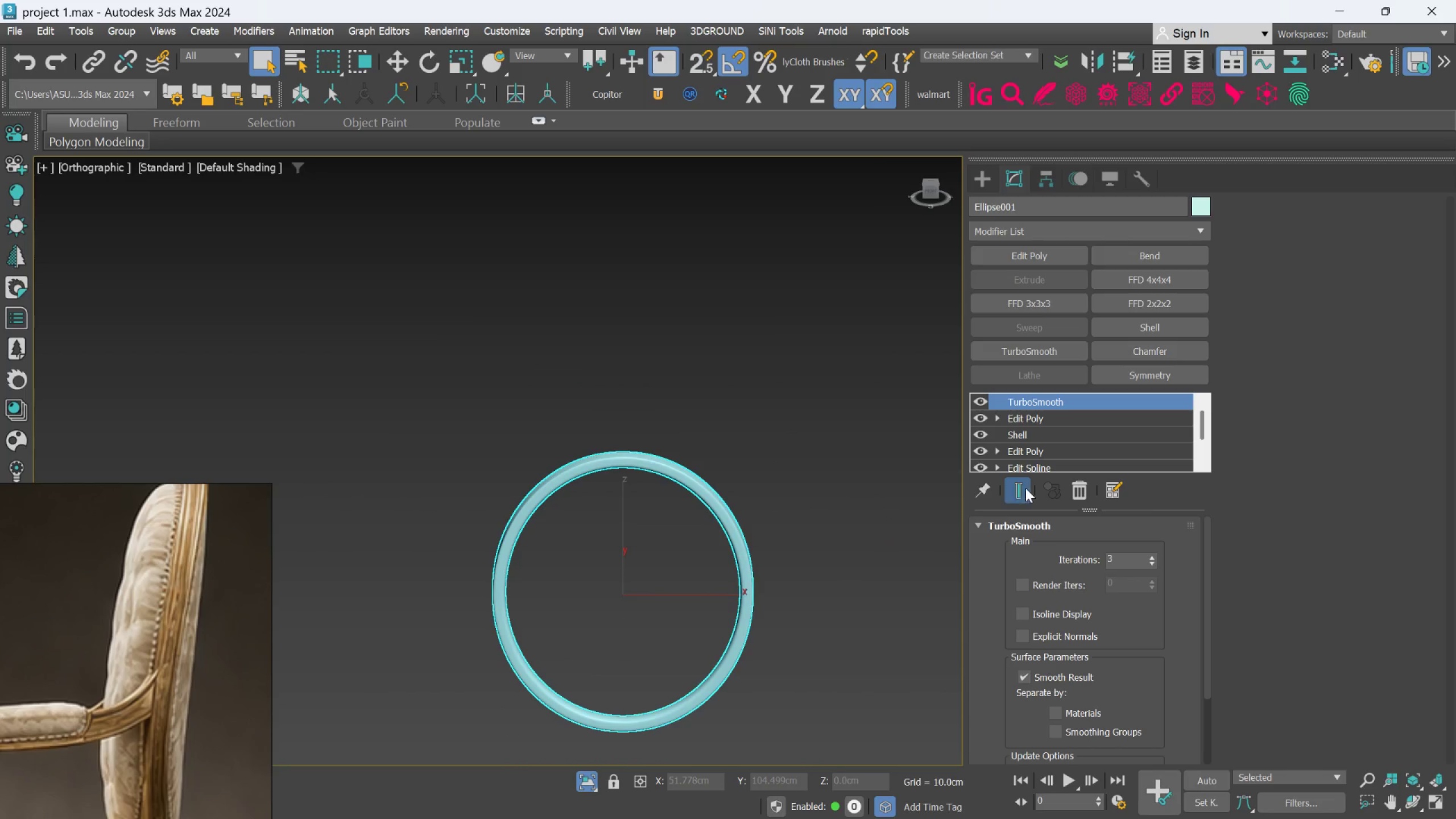 
left_click([1031, 484])
 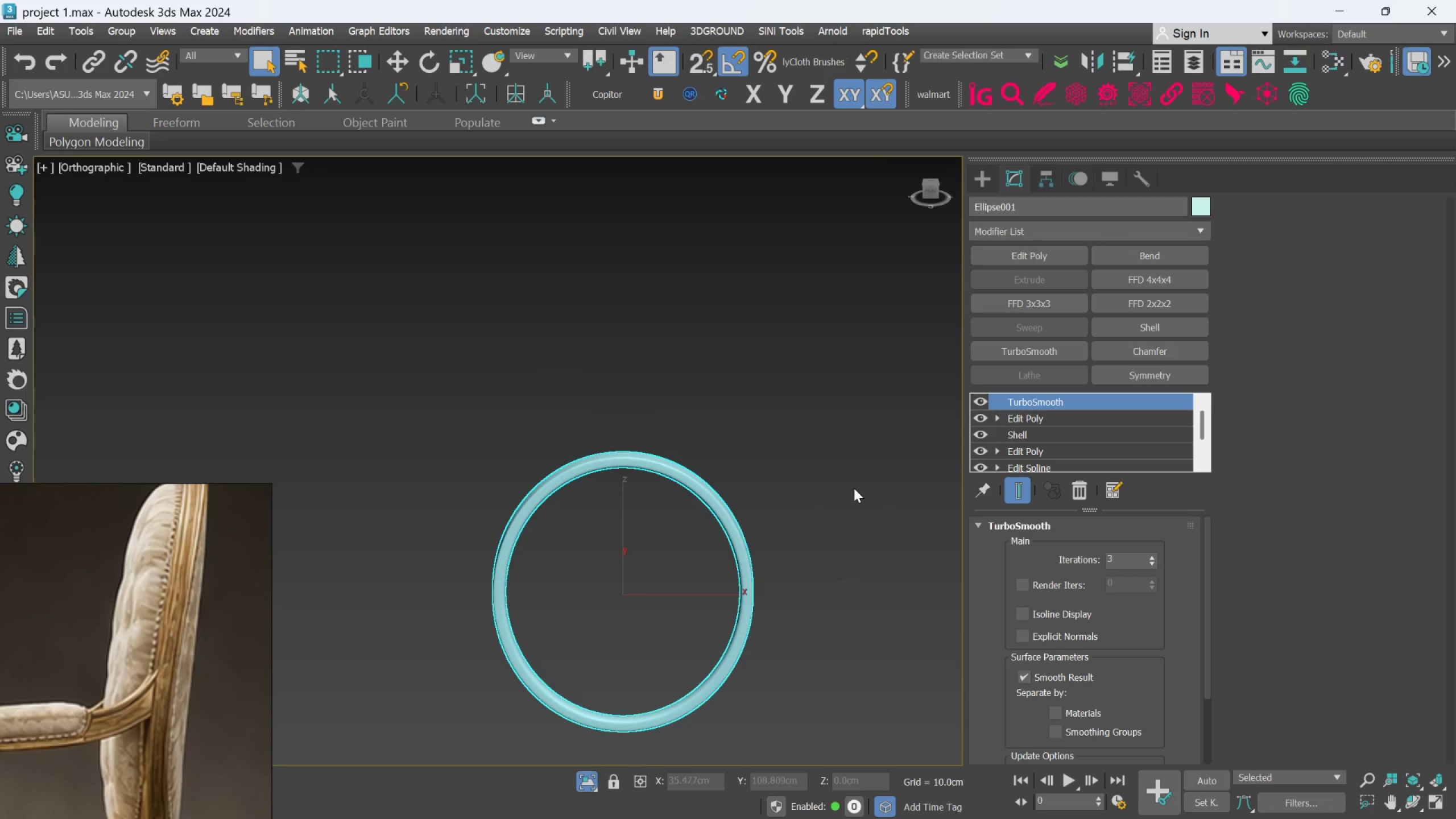 
key(F4)
 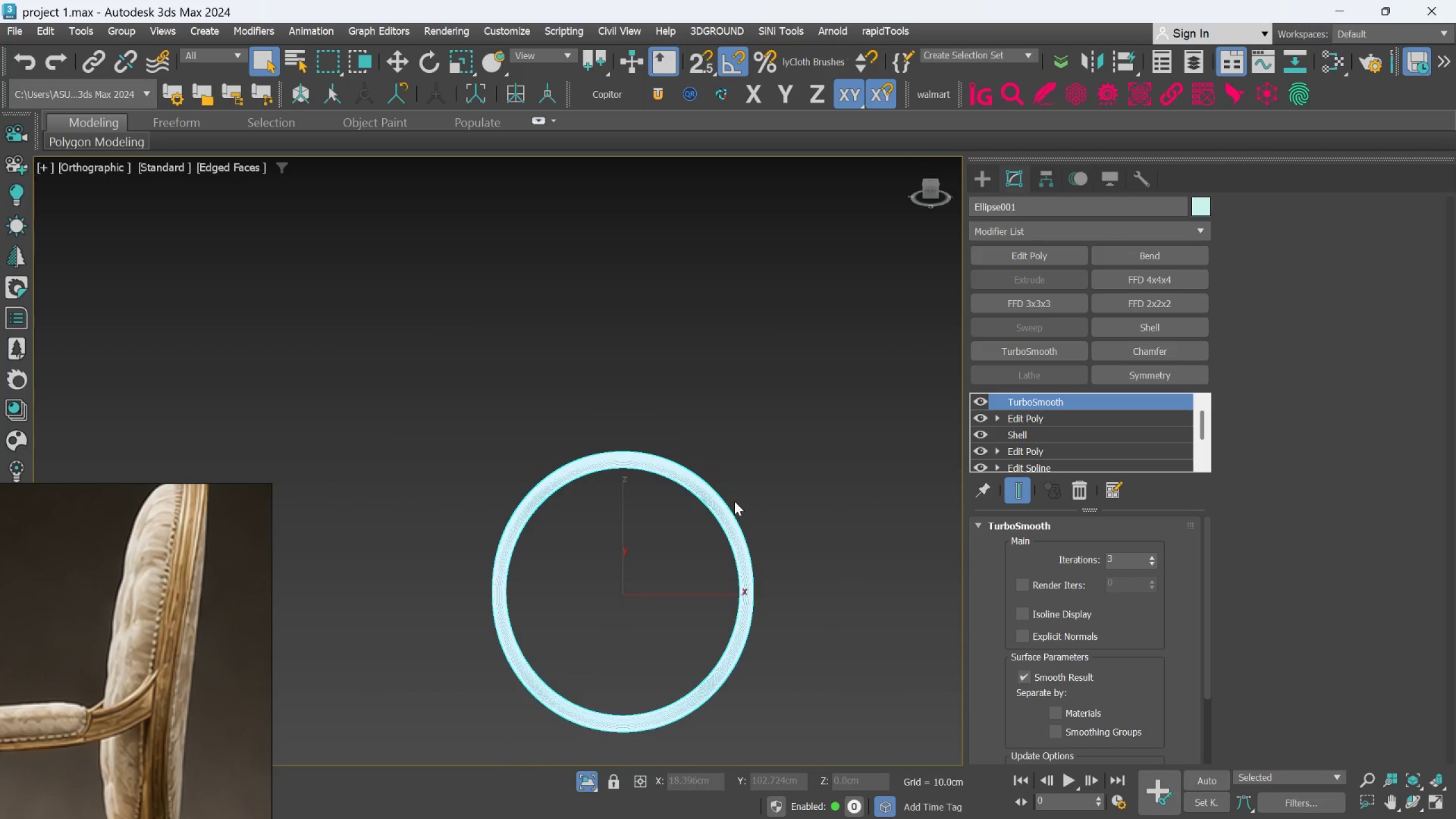 
scroll: coordinate [713, 514], scroll_direction: up, amount: 4.0
 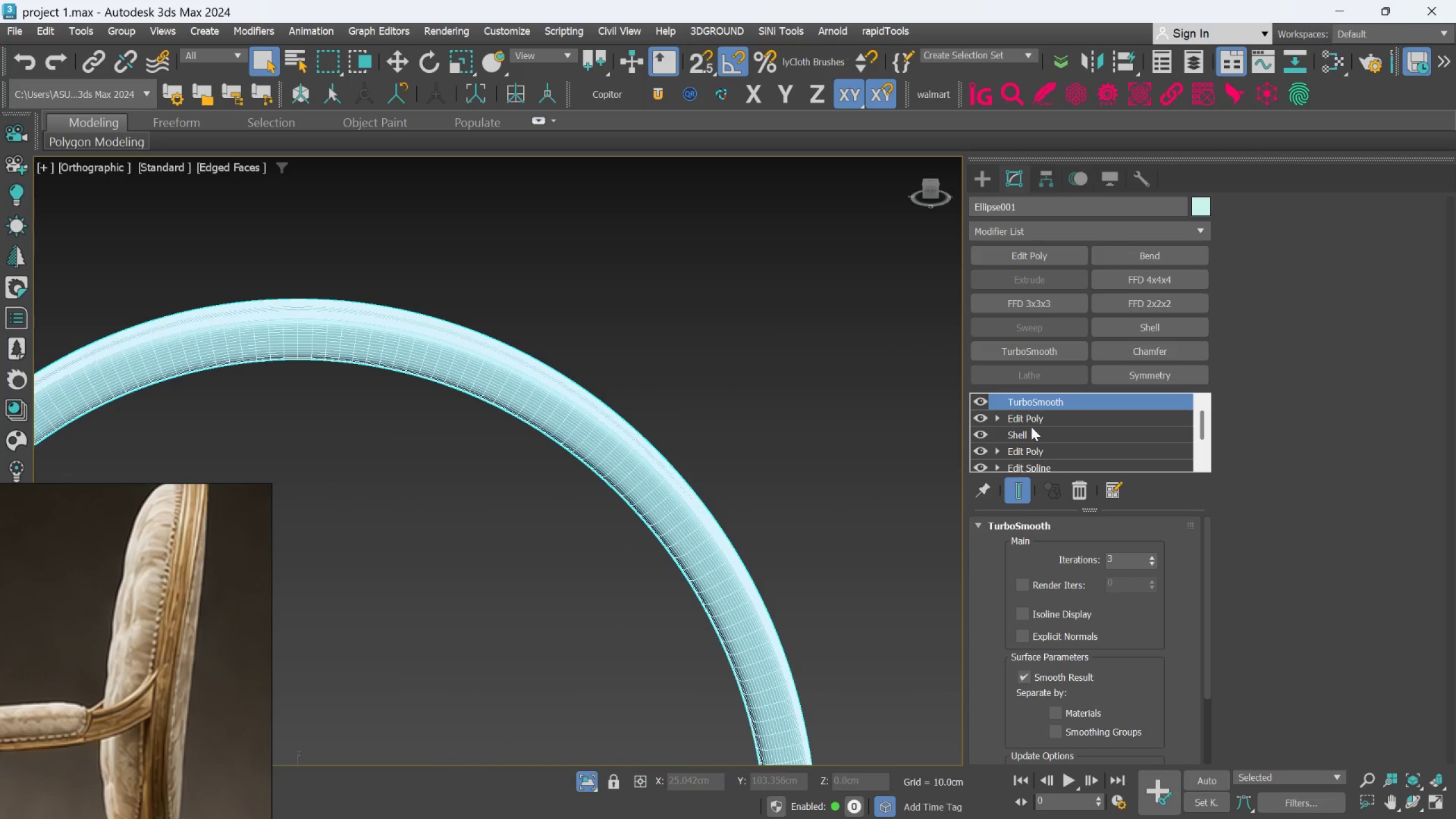 
left_click([1033, 421])
 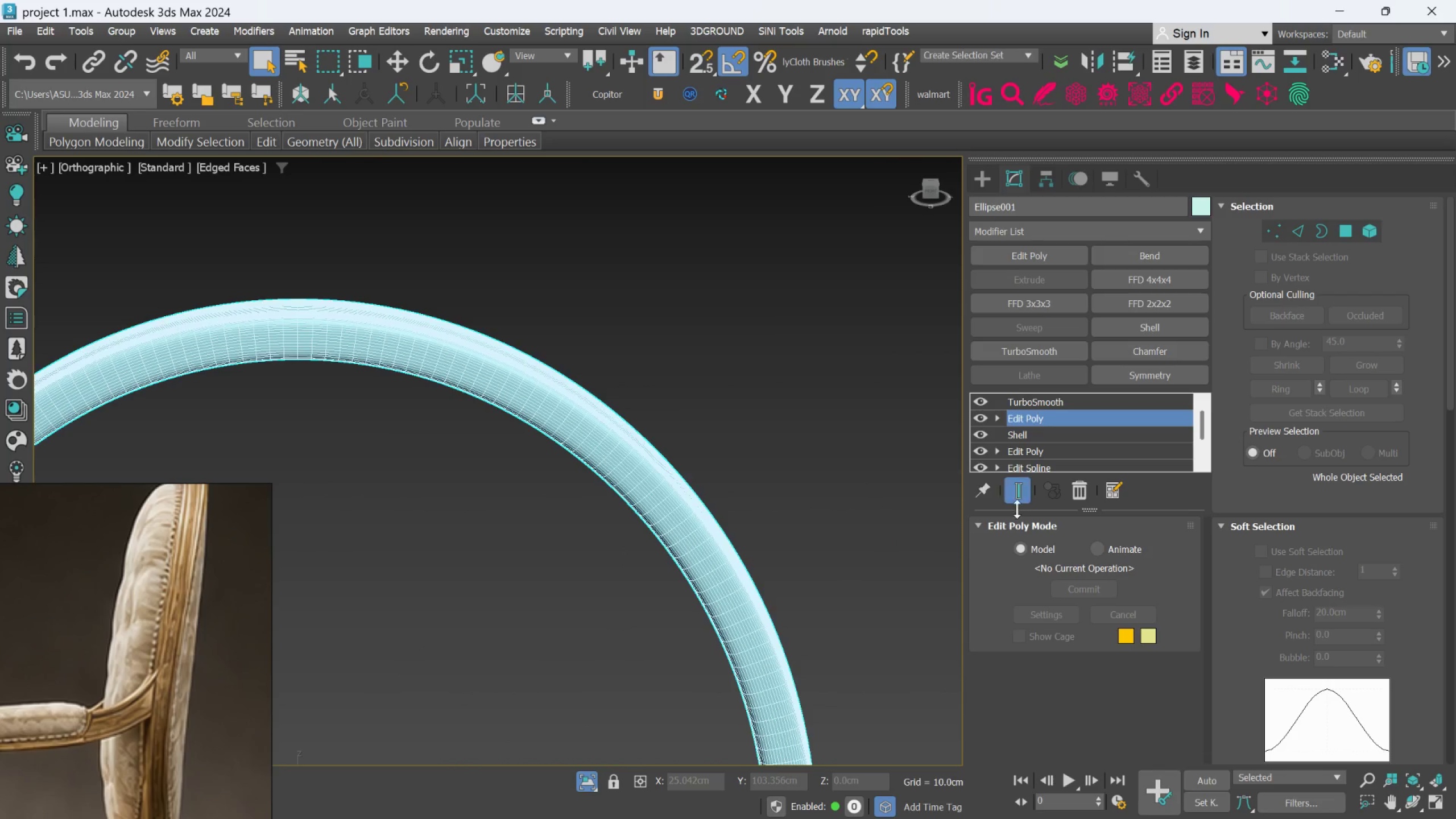 
left_click([1018, 494])
 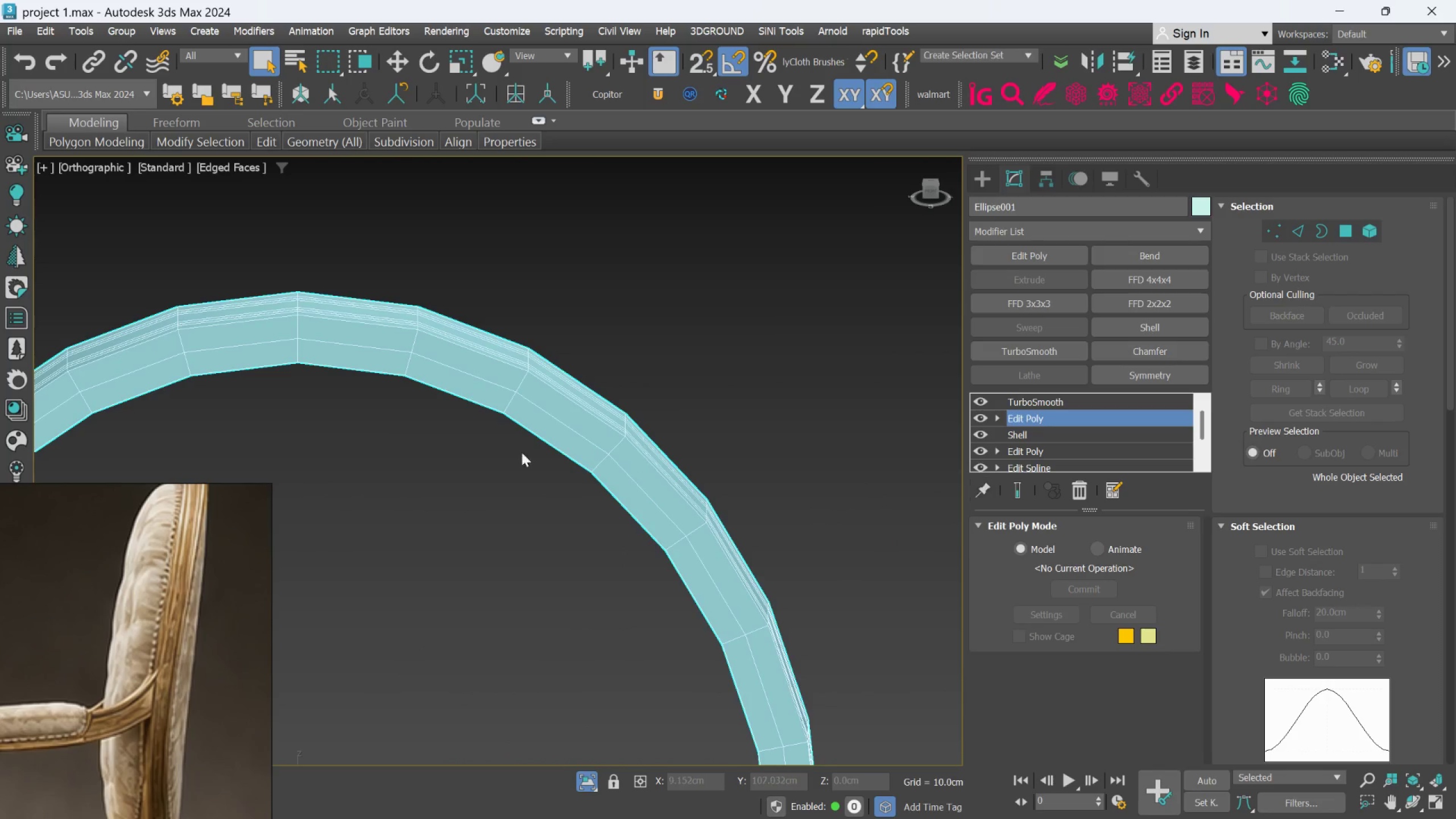 
scroll: coordinate [506, 450], scroll_direction: down, amount: 2.0
 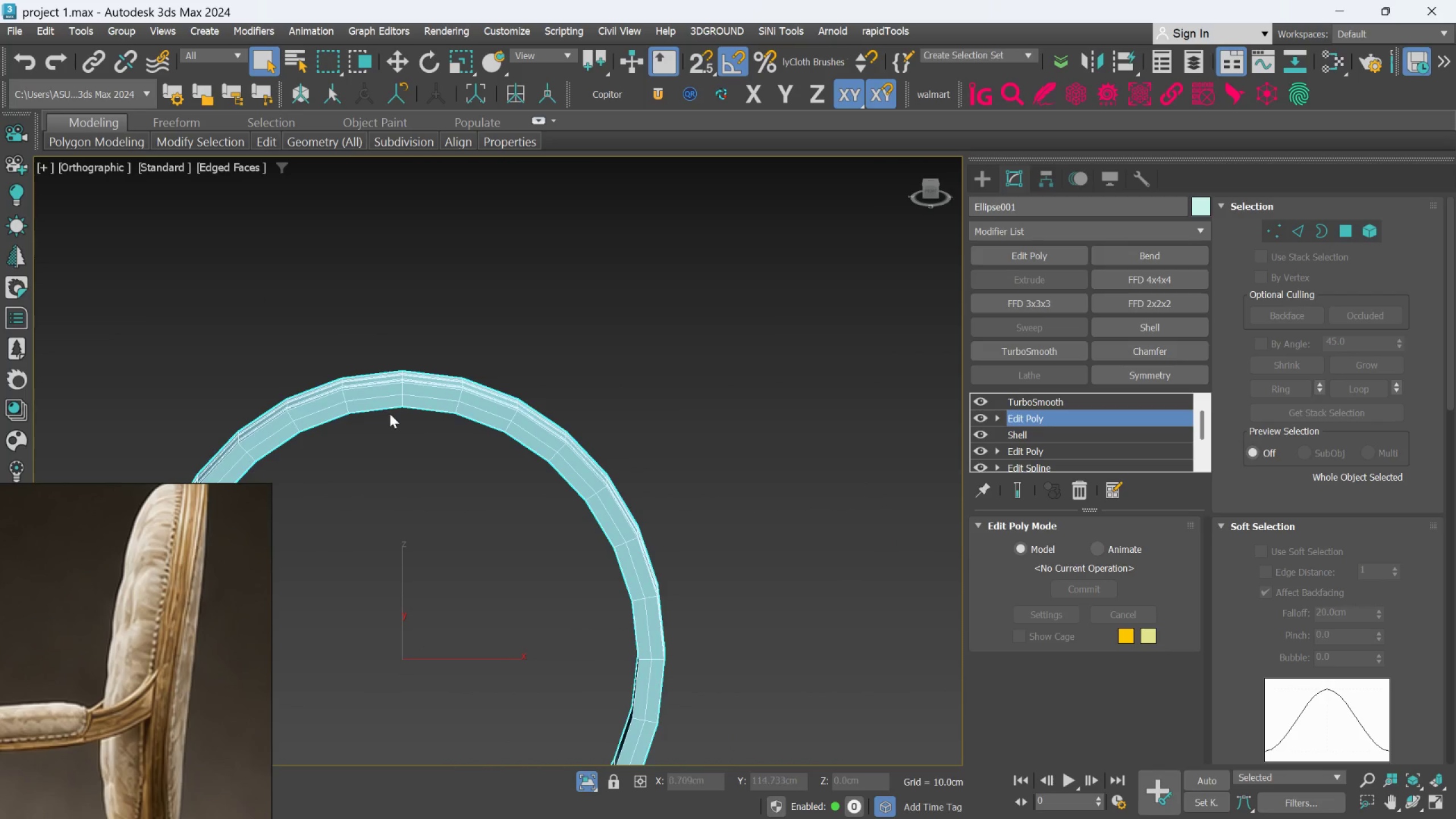 
hold_key(key=MetaLeft, duration=0.44)
 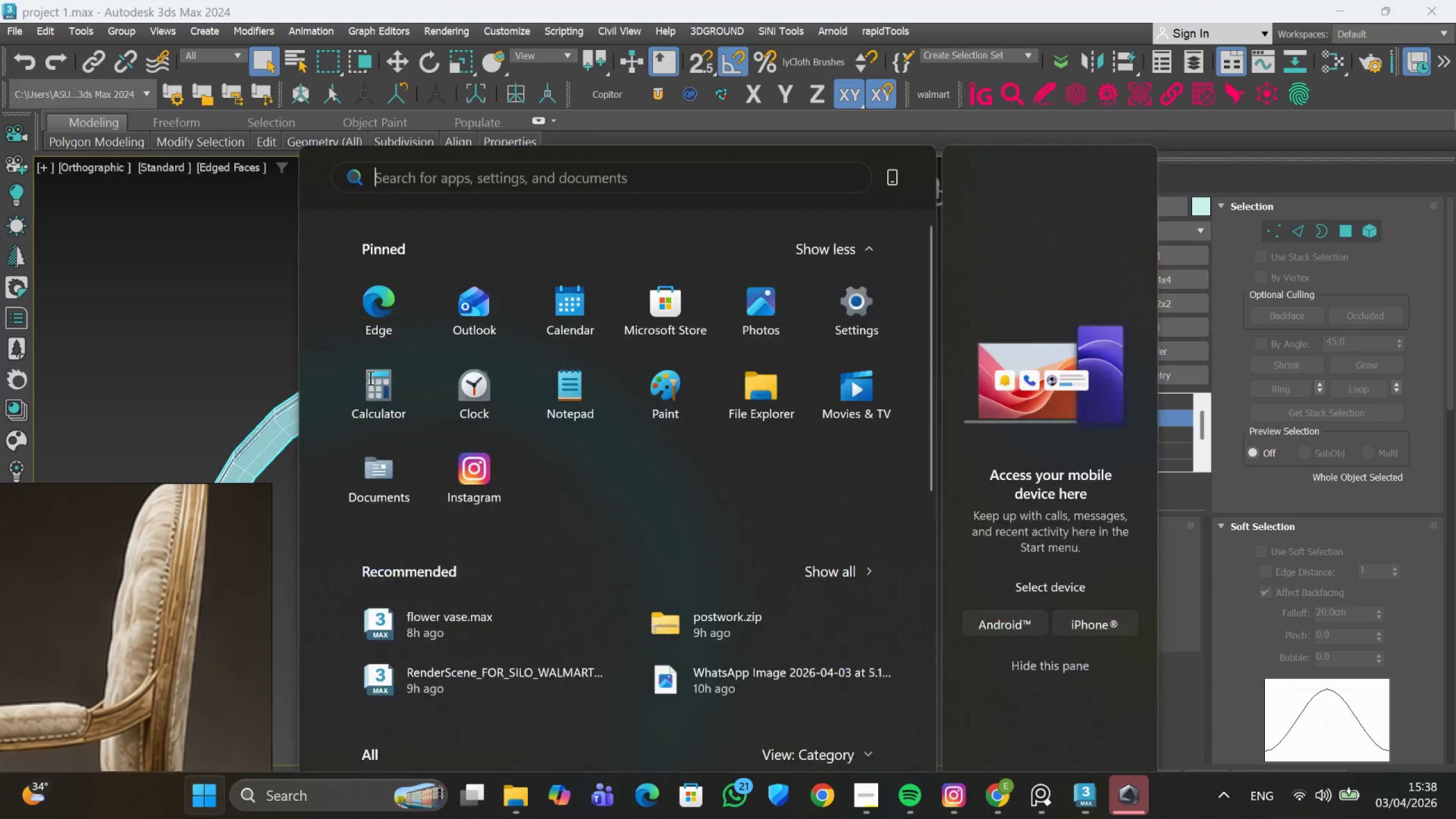 
scroll: coordinate [369, 378], scroll_direction: up, amount: 2.0
 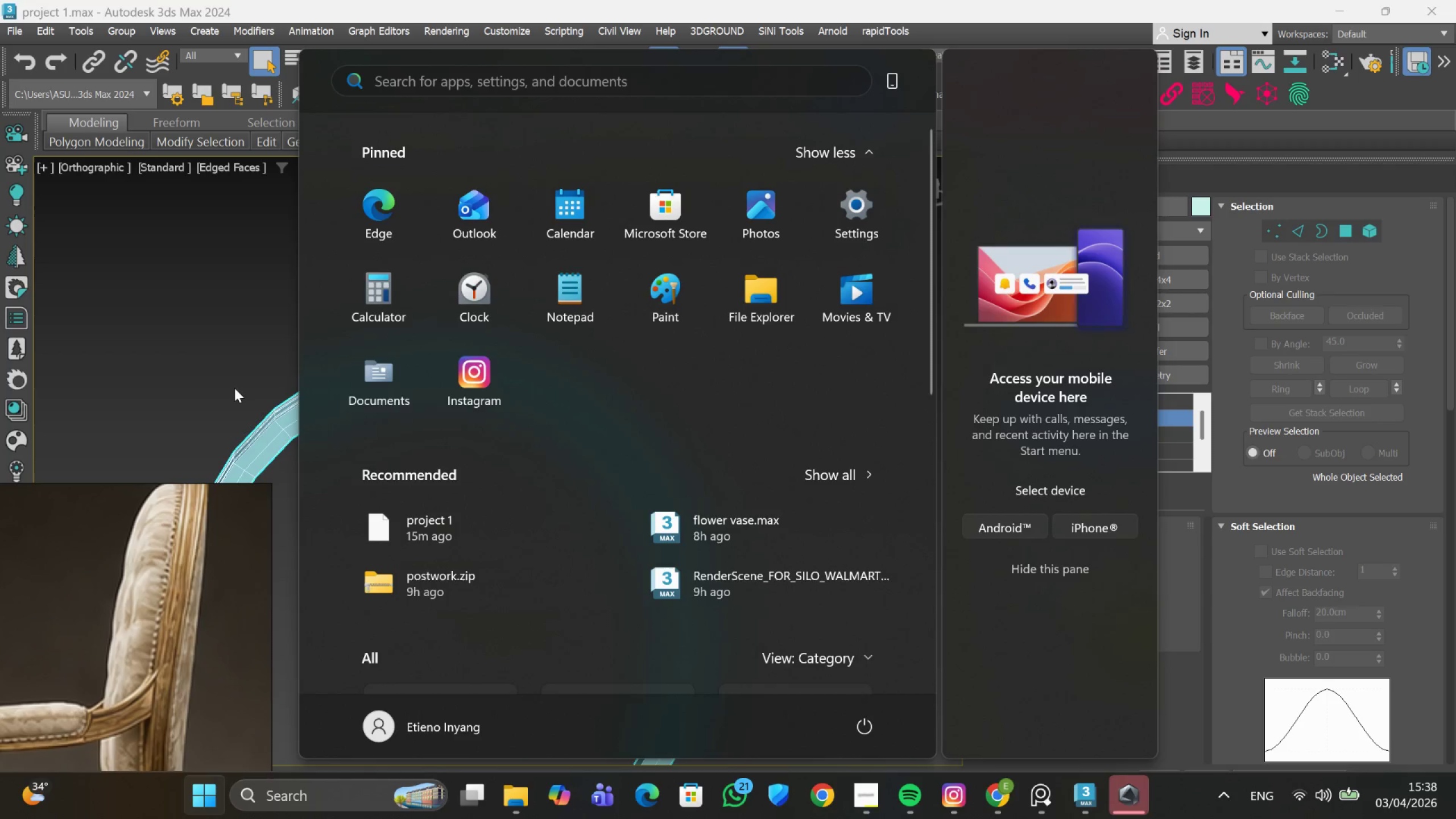 
left_click([231, 382])
 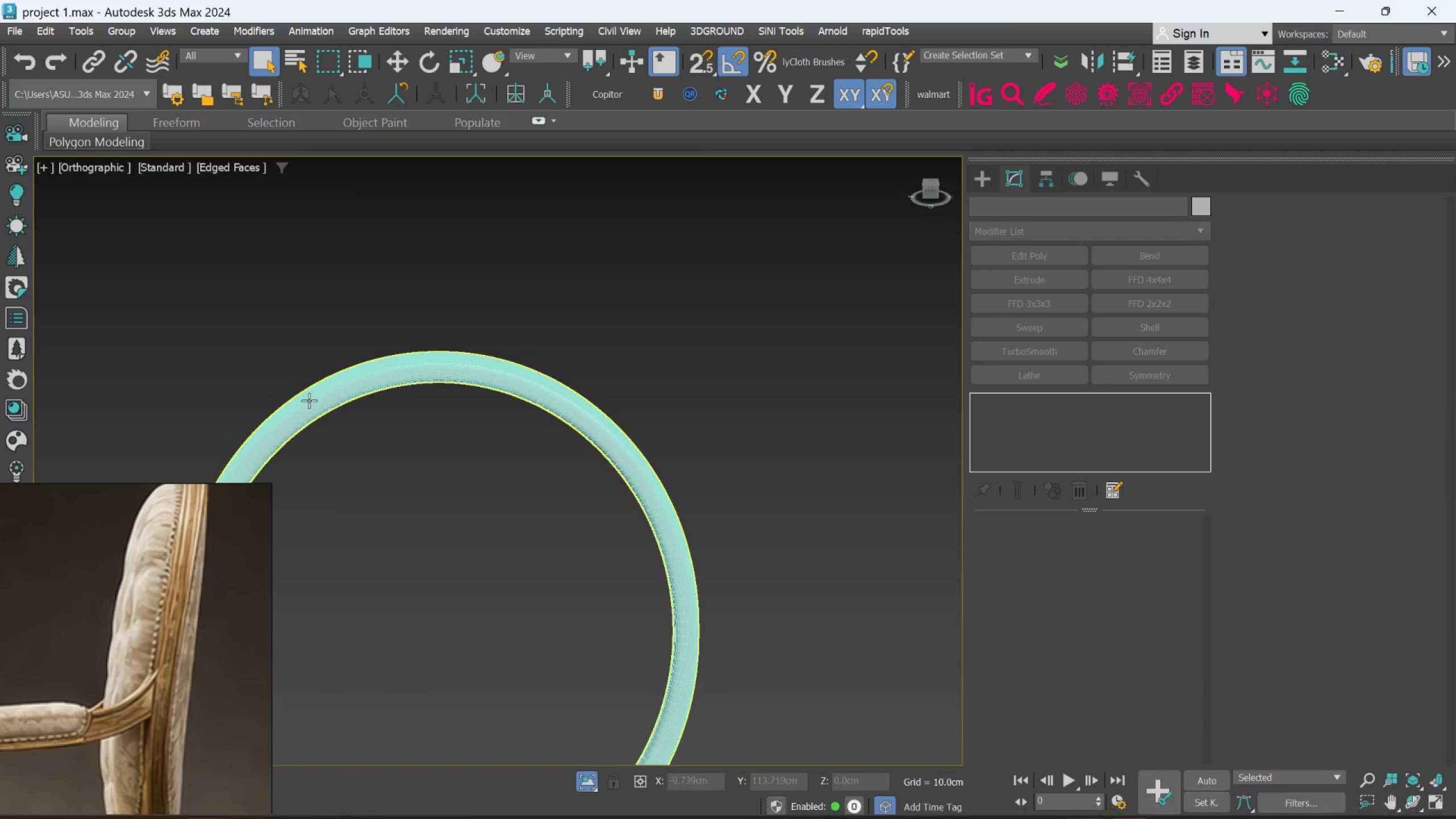 
scroll: coordinate [454, 398], scroll_direction: up, amount: 2.0
 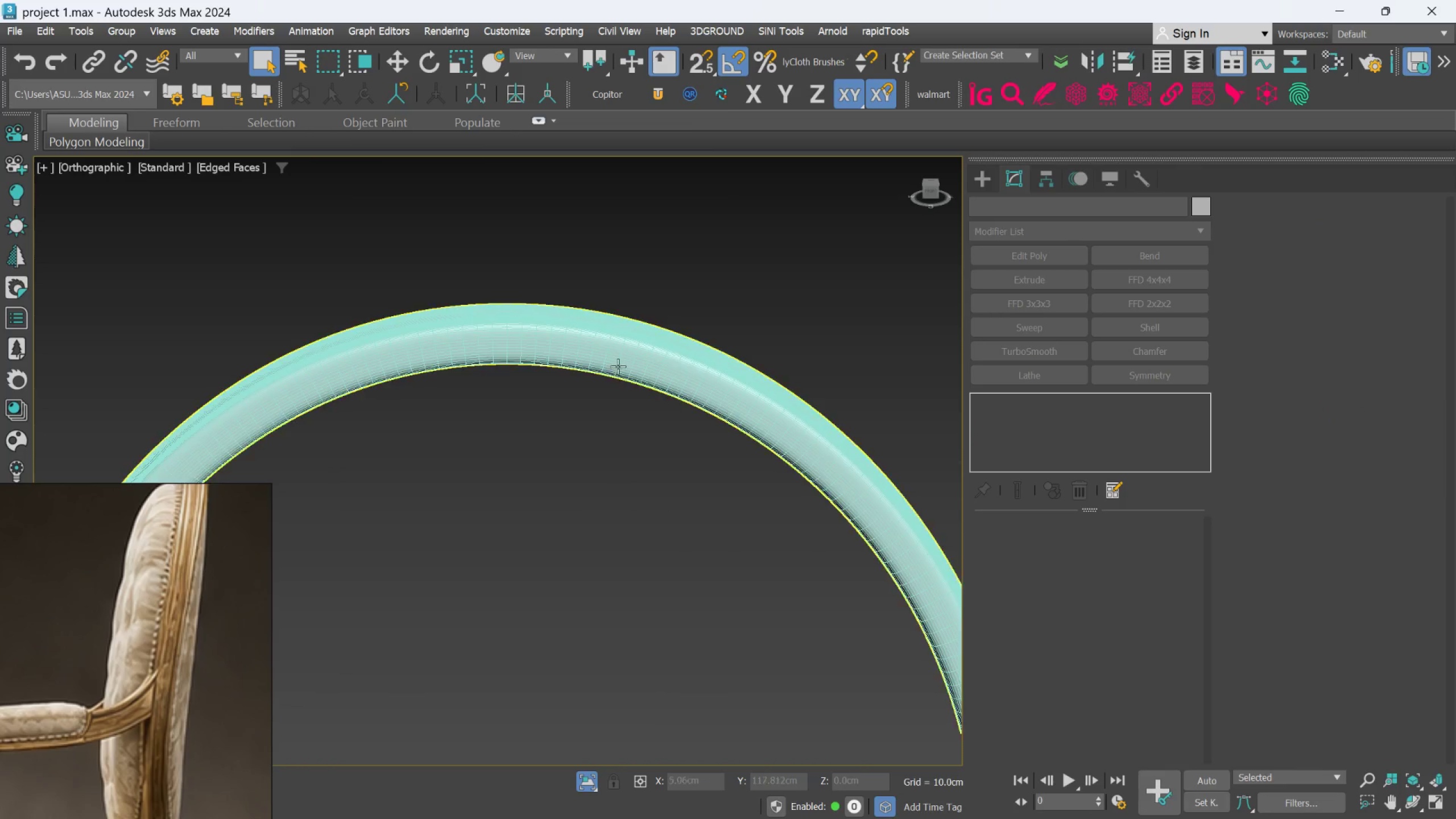 
scroll: coordinate [539, 485], scroll_direction: down, amount: 4.0
 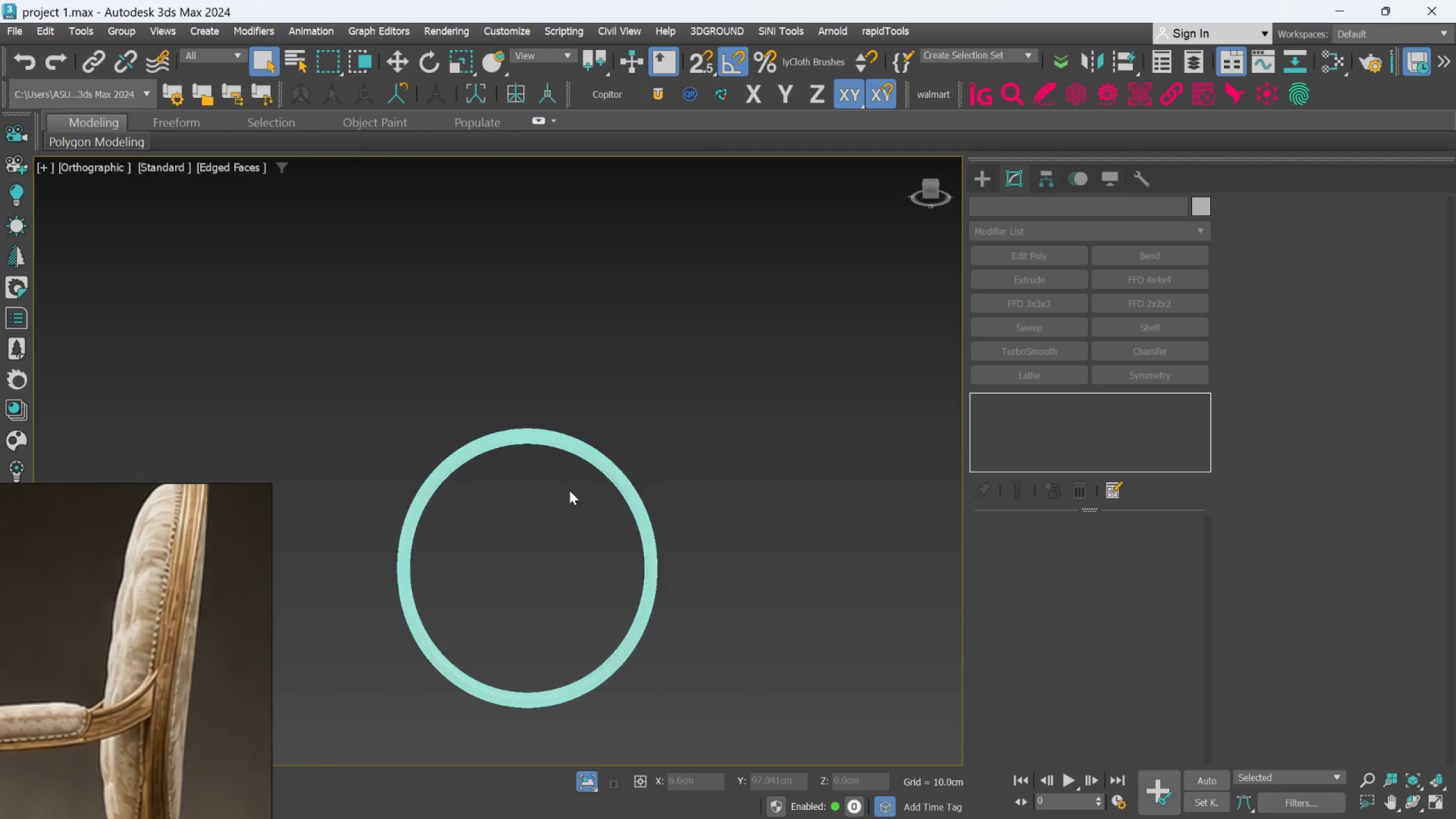 
hold_key(key=MetaLeft, duration=0.36)
 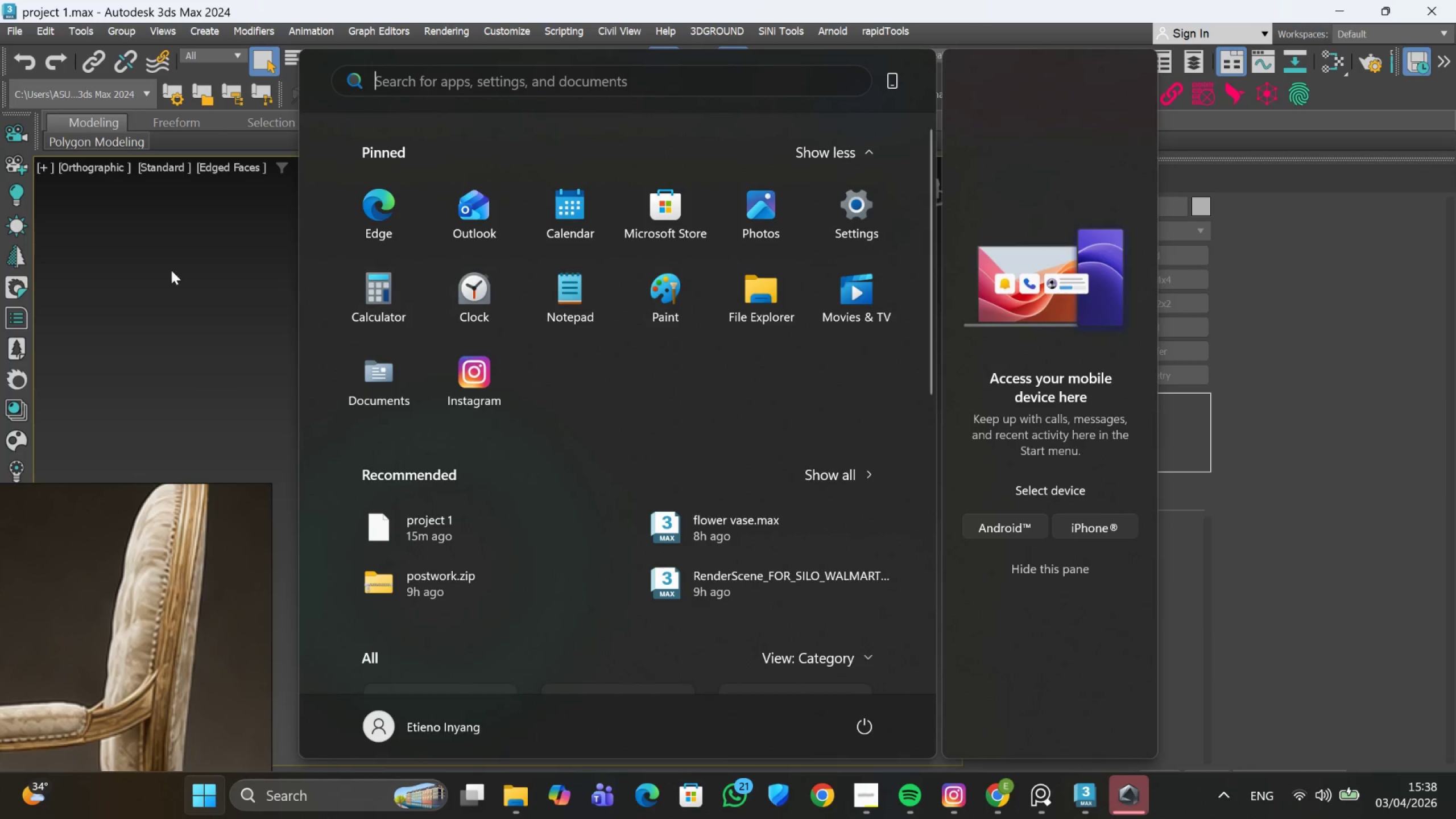 
left_click_drag(start_coordinate=[162, 271], to_coordinate=[167, 274])
 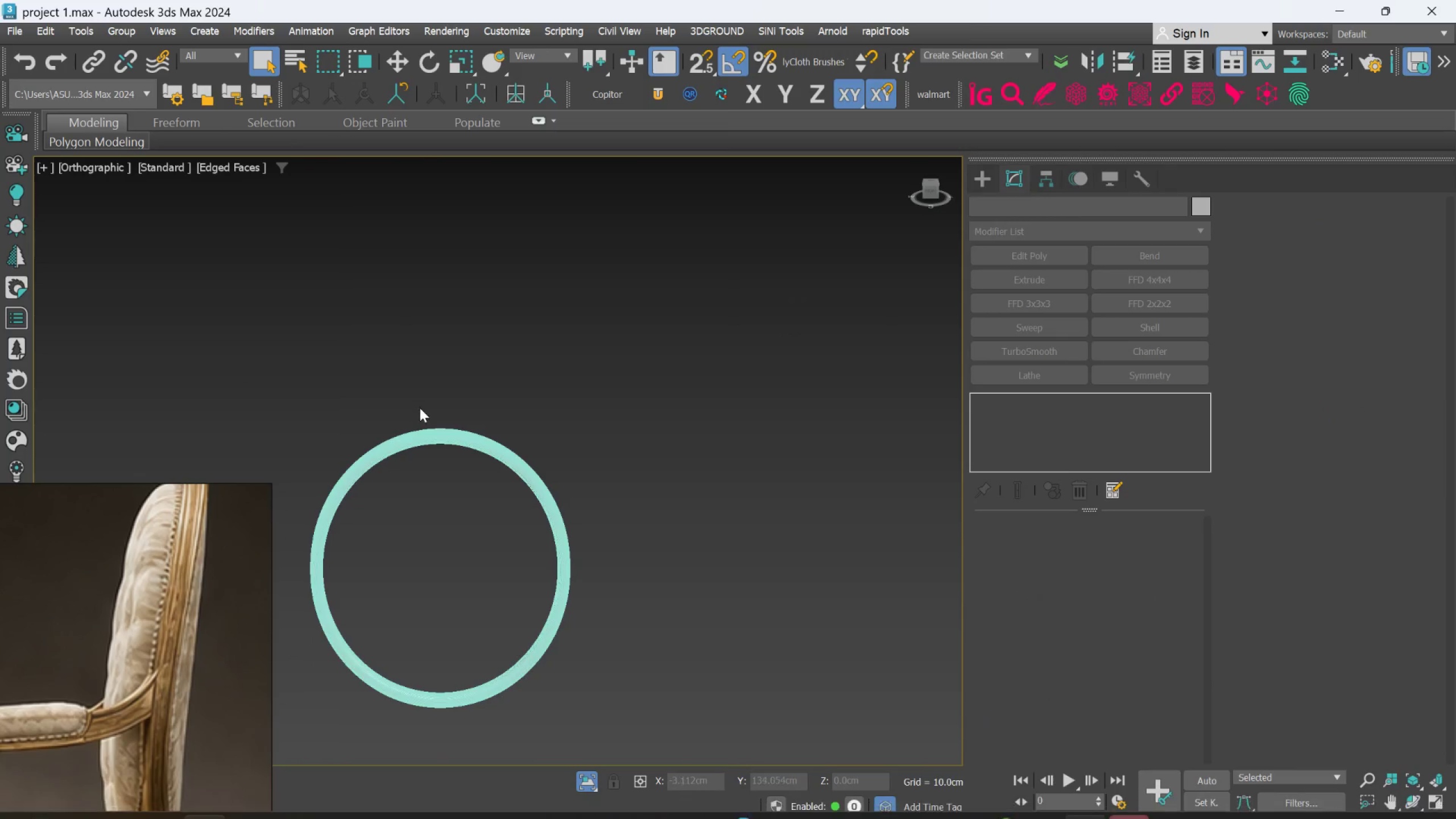 
scroll: coordinate [511, 472], scroll_direction: up, amount: 5.0
 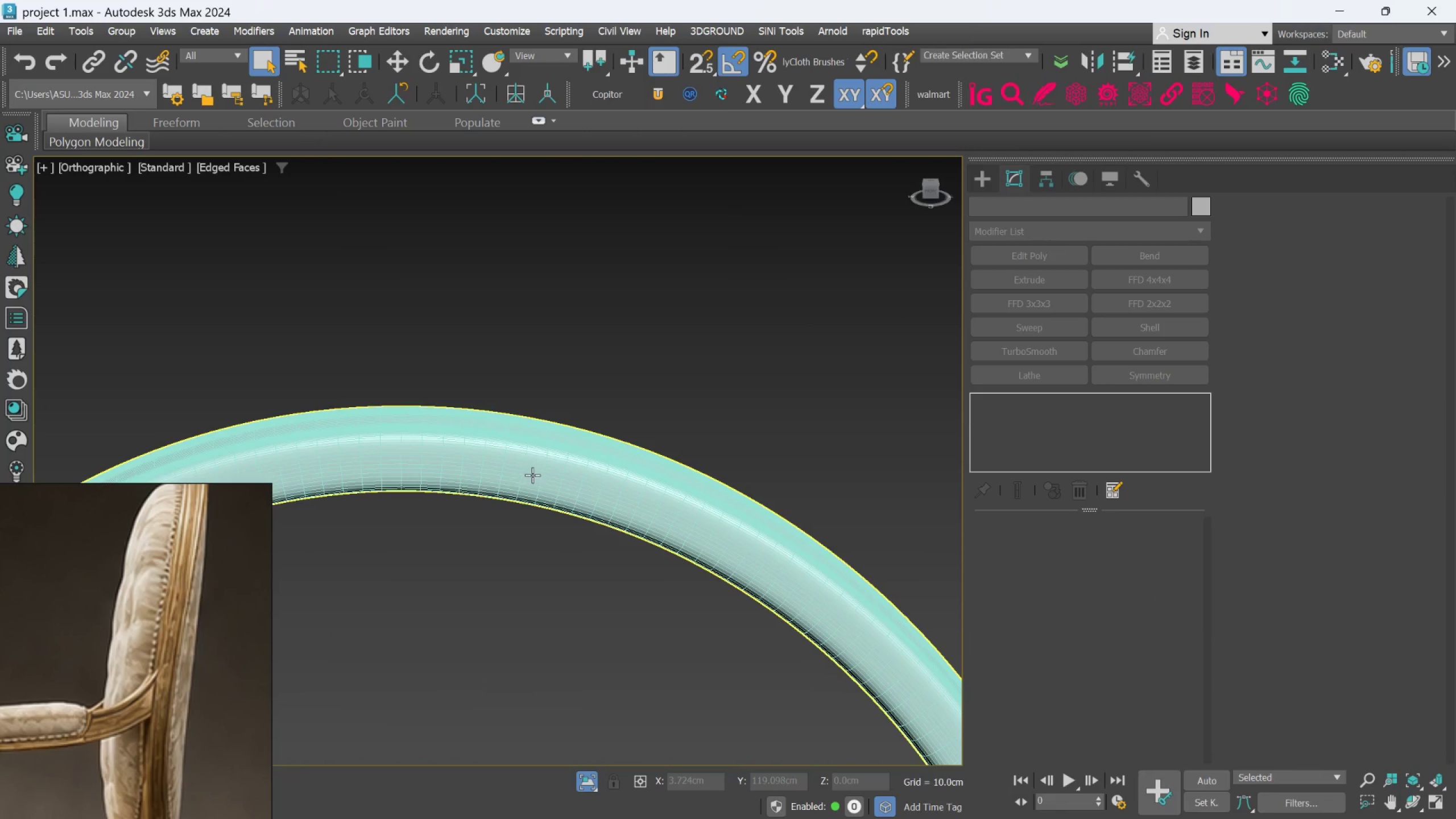 
scroll: coordinate [534, 478], scroll_direction: down, amount: 1.0
 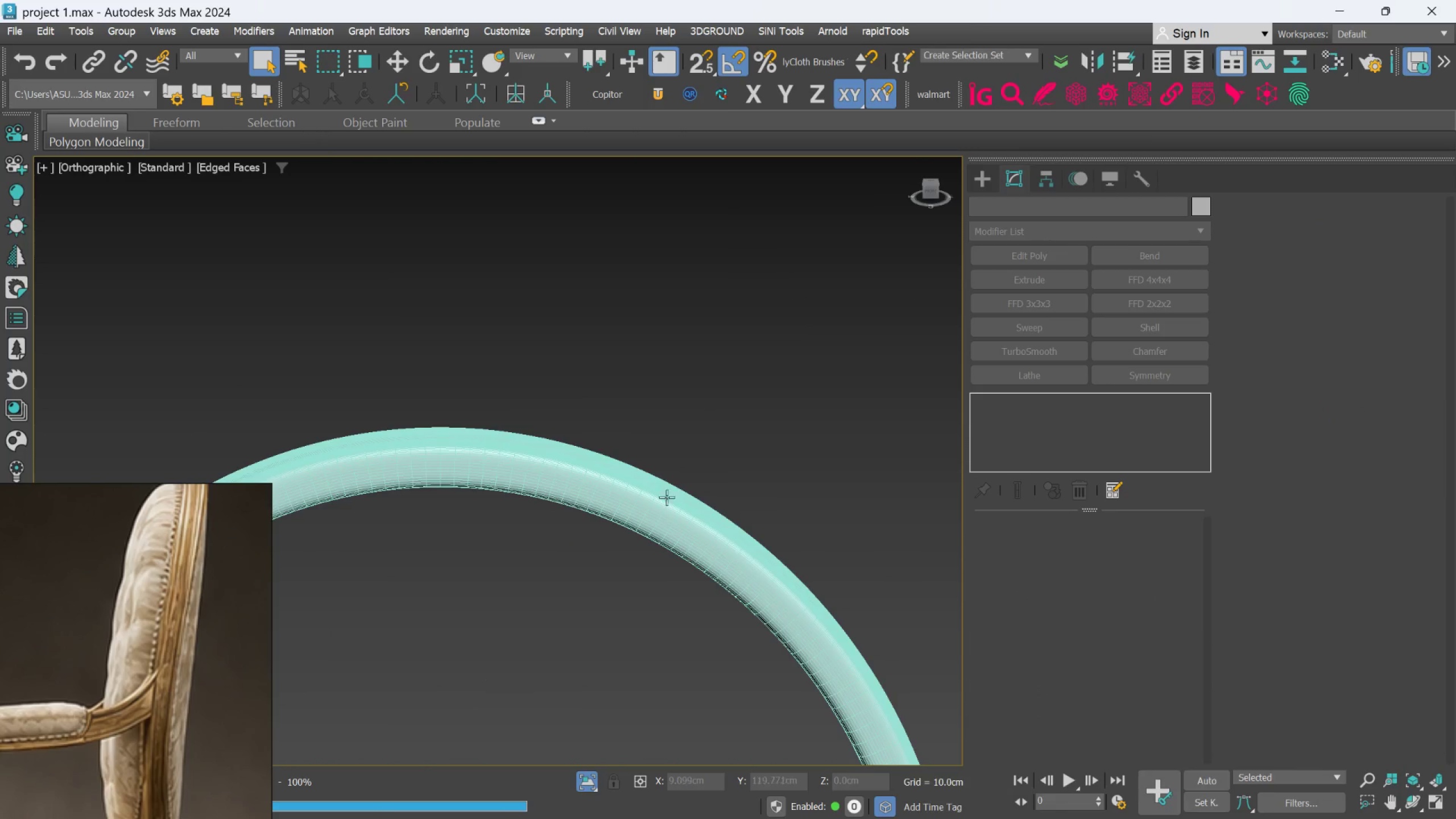 
left_click([659, 516])
 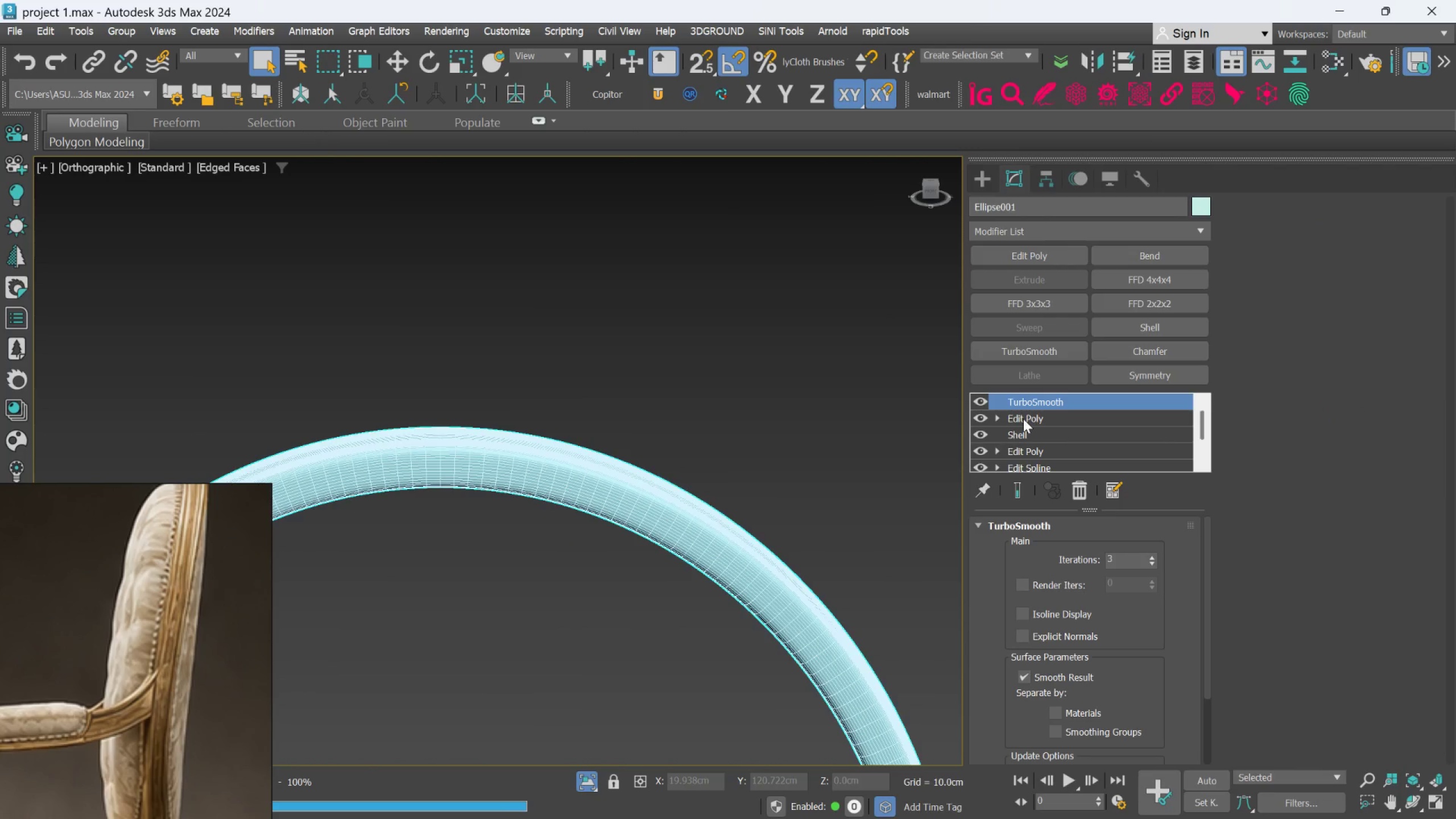 
left_click([1023, 419])
 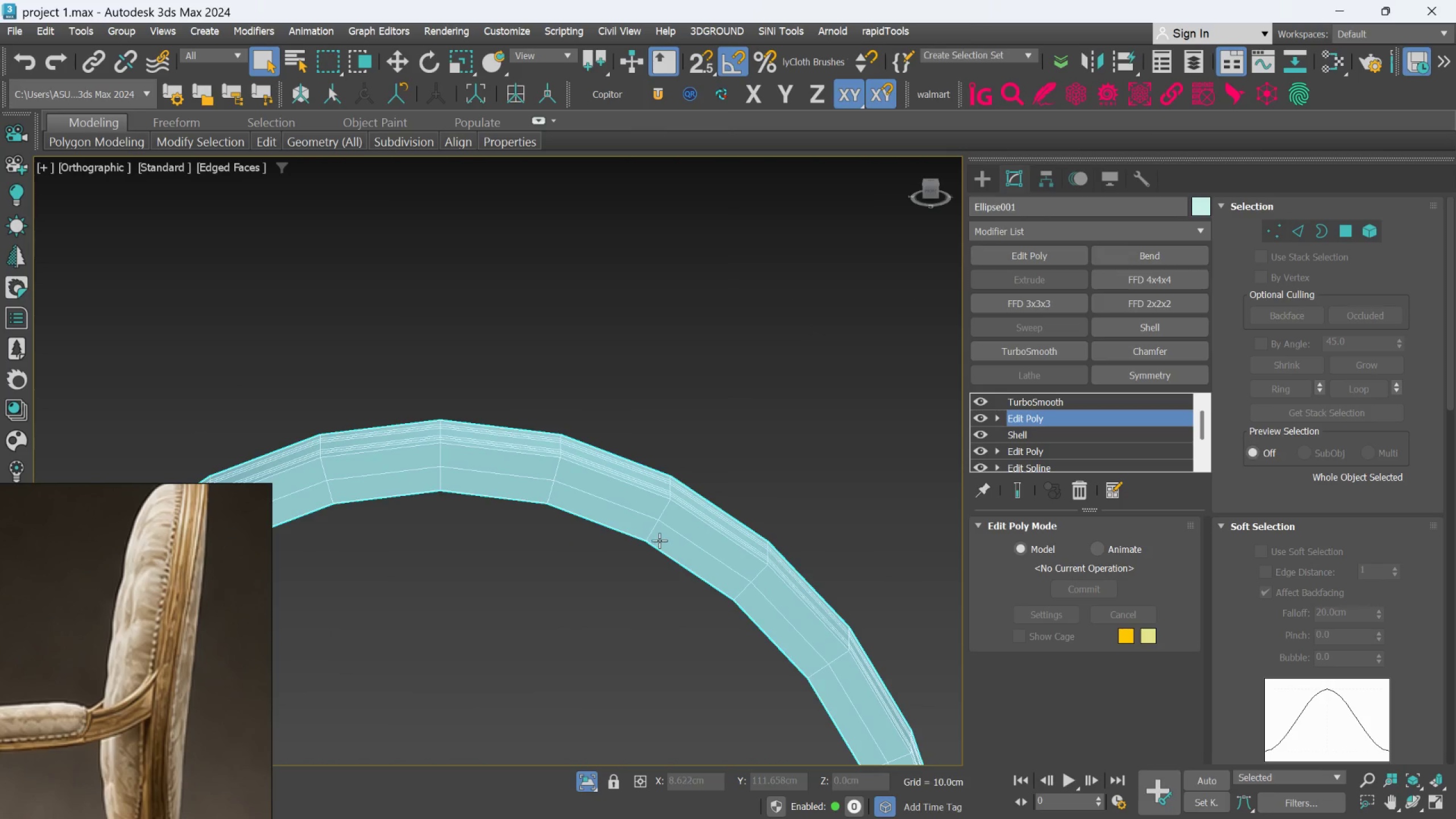 
scroll: coordinate [659, 537], scroll_direction: up, amount: 2.0
 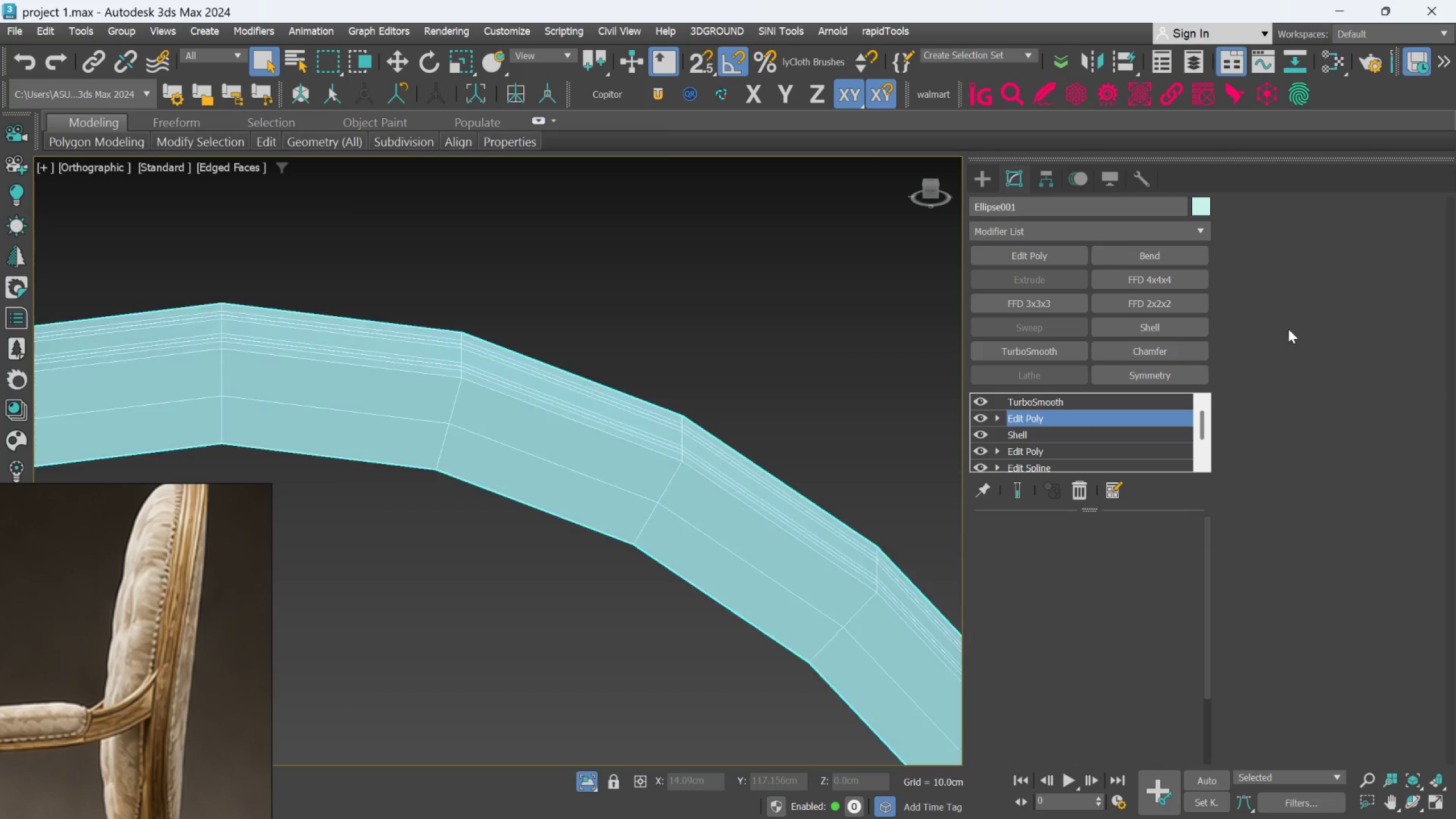 
left_click([1300, 230])
 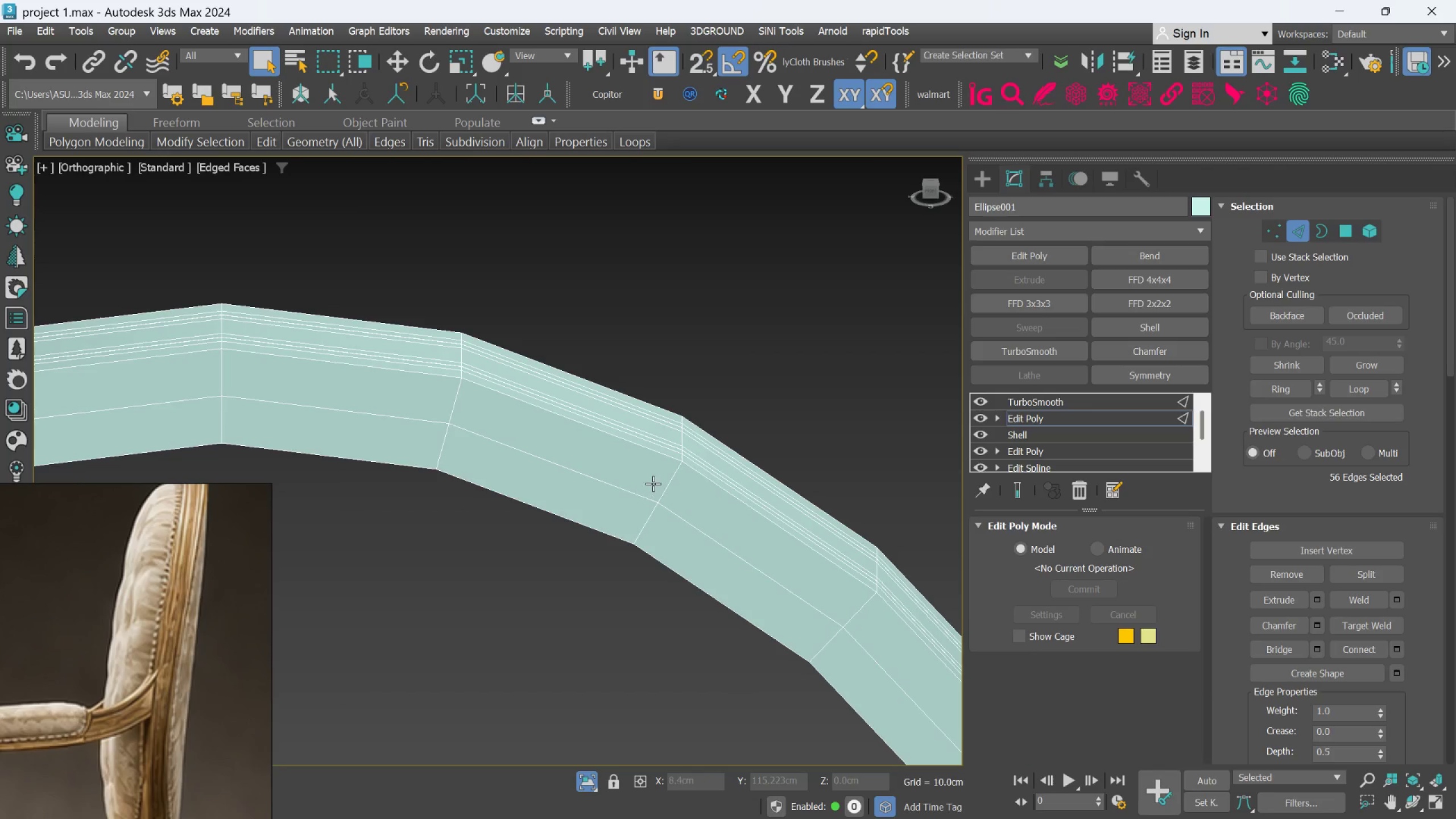 
left_click([667, 482])
 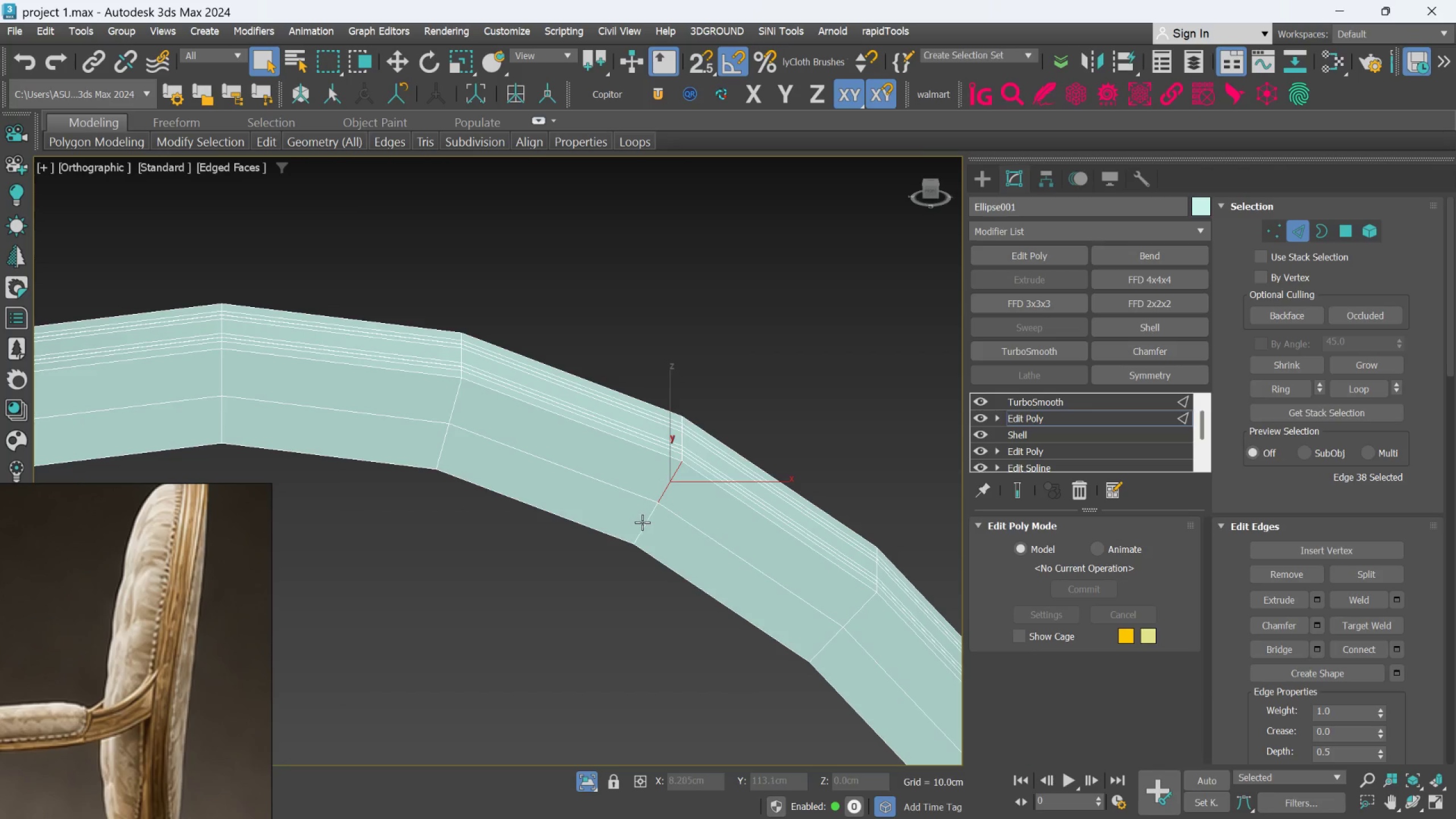 
hold_key(key=ControlLeft, duration=0.39)
 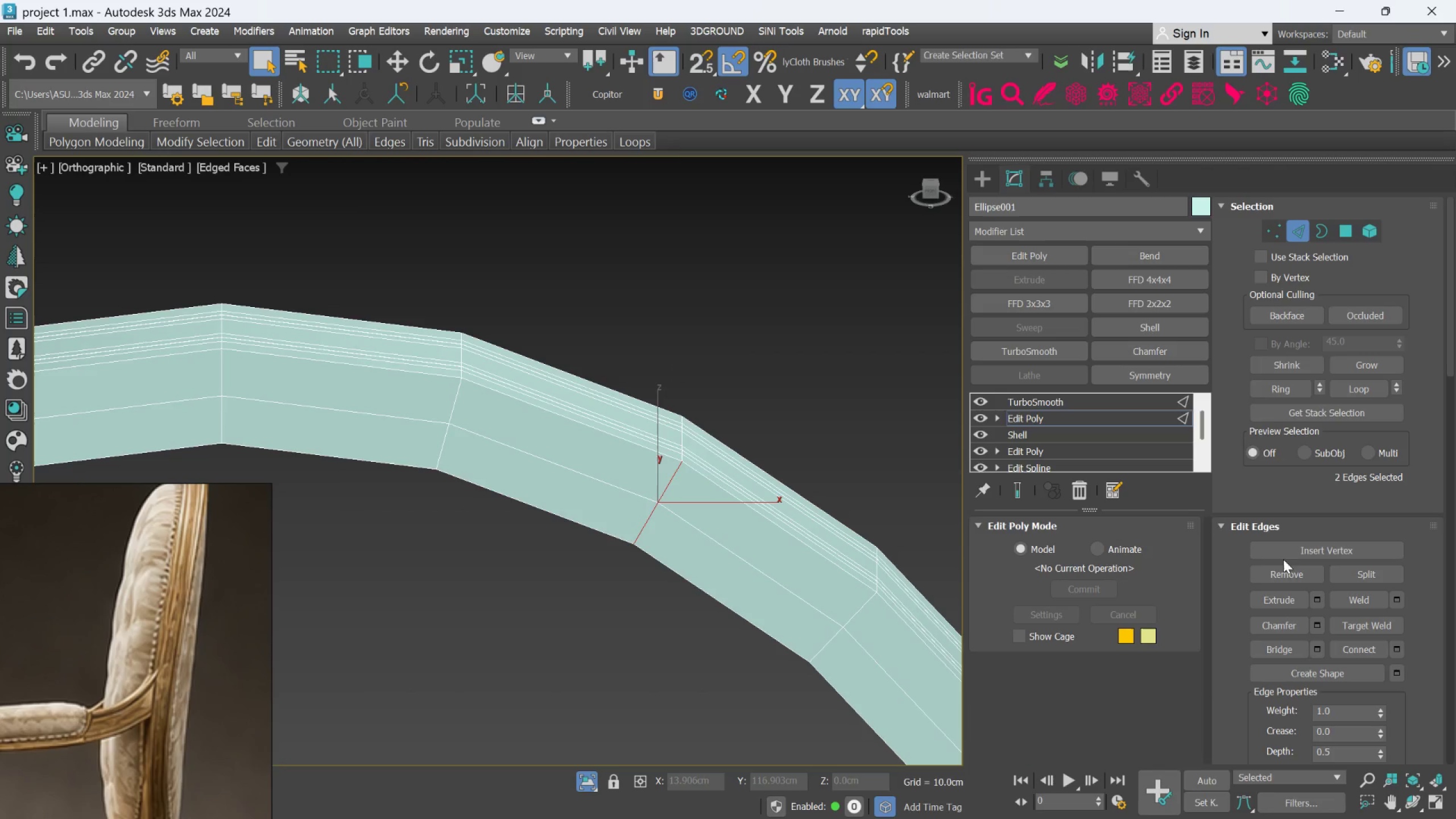 
left_click([1270, 387])
 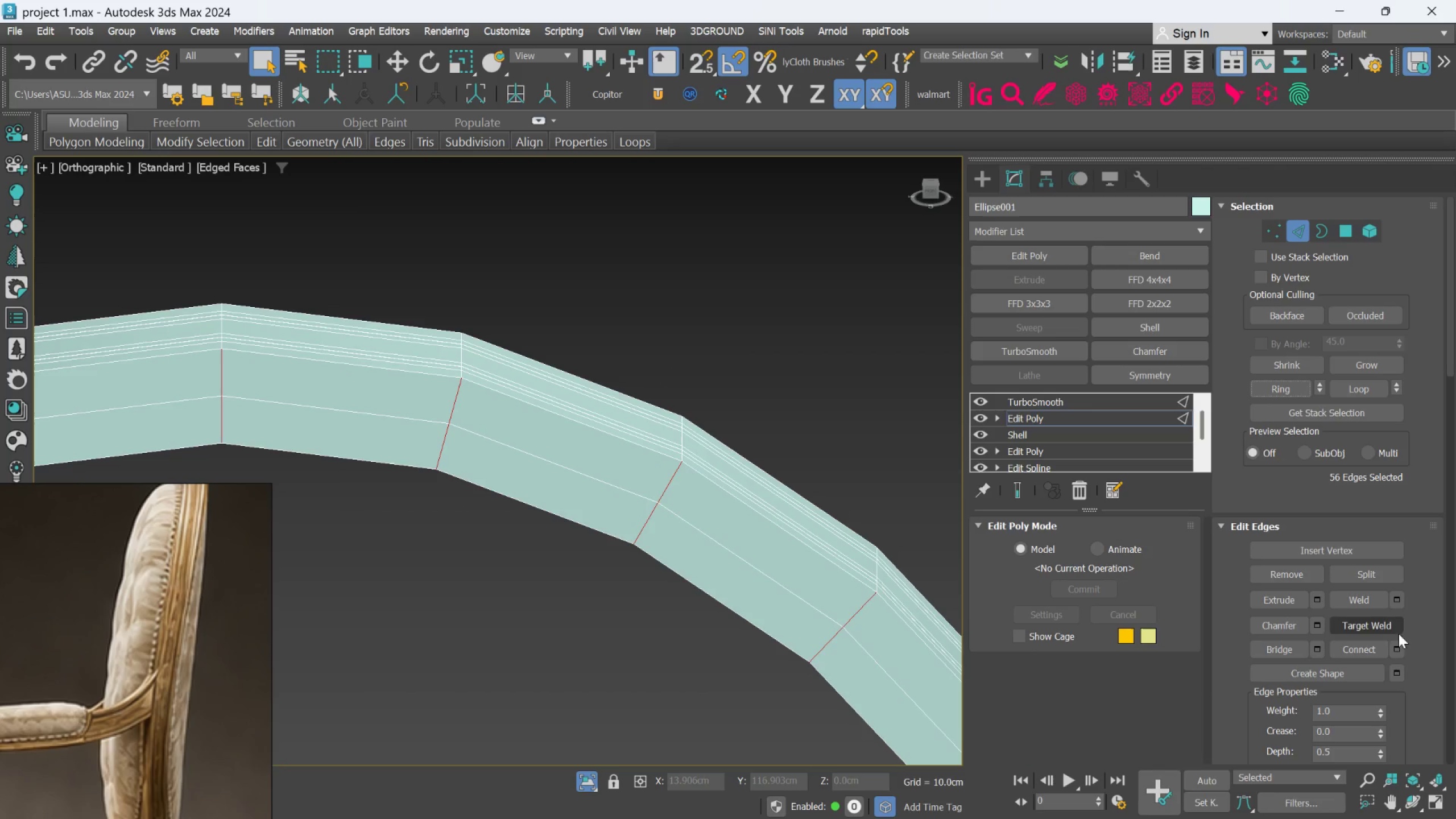 
left_click([1395, 647])
 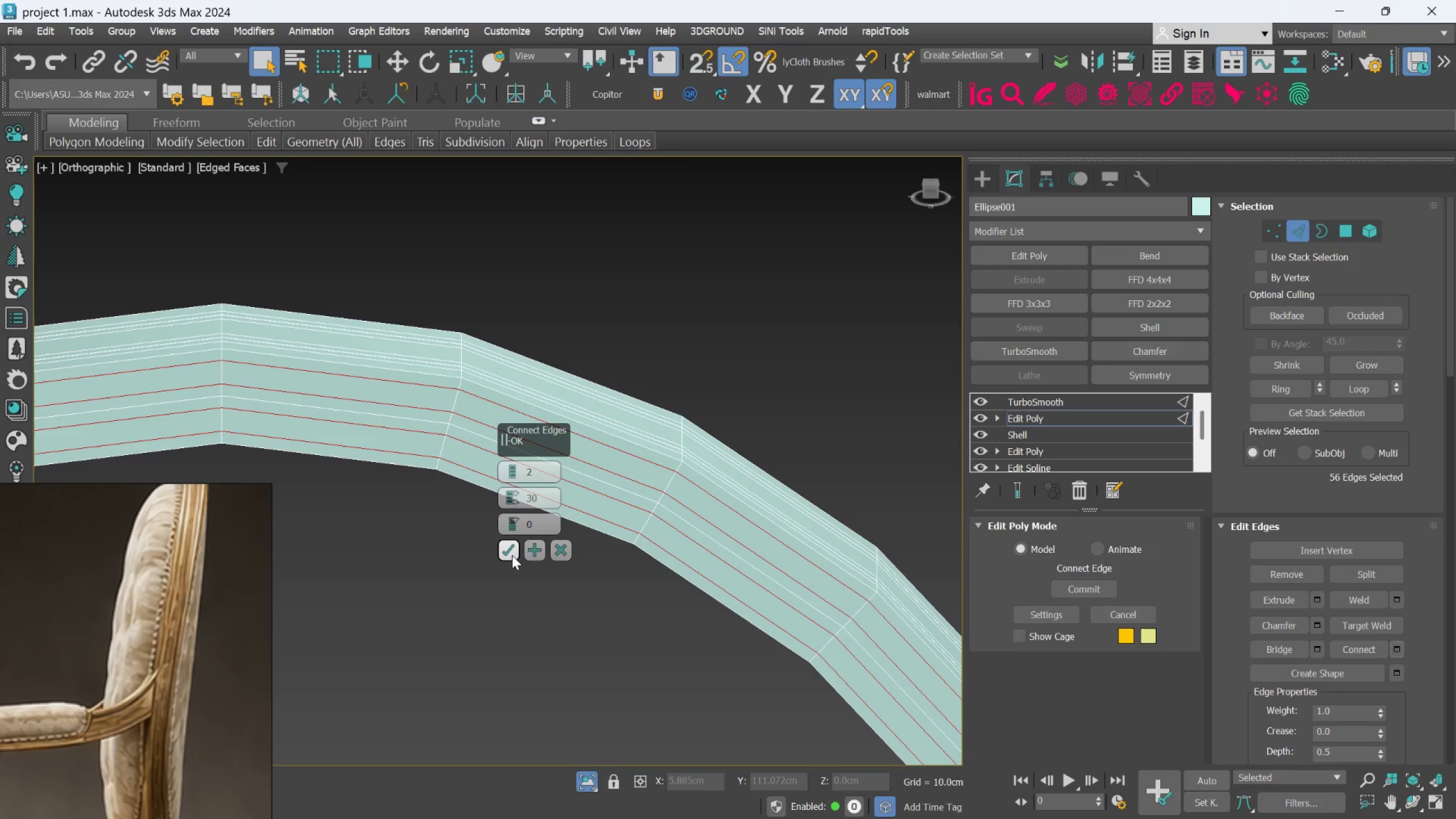 
left_click([507, 551])
 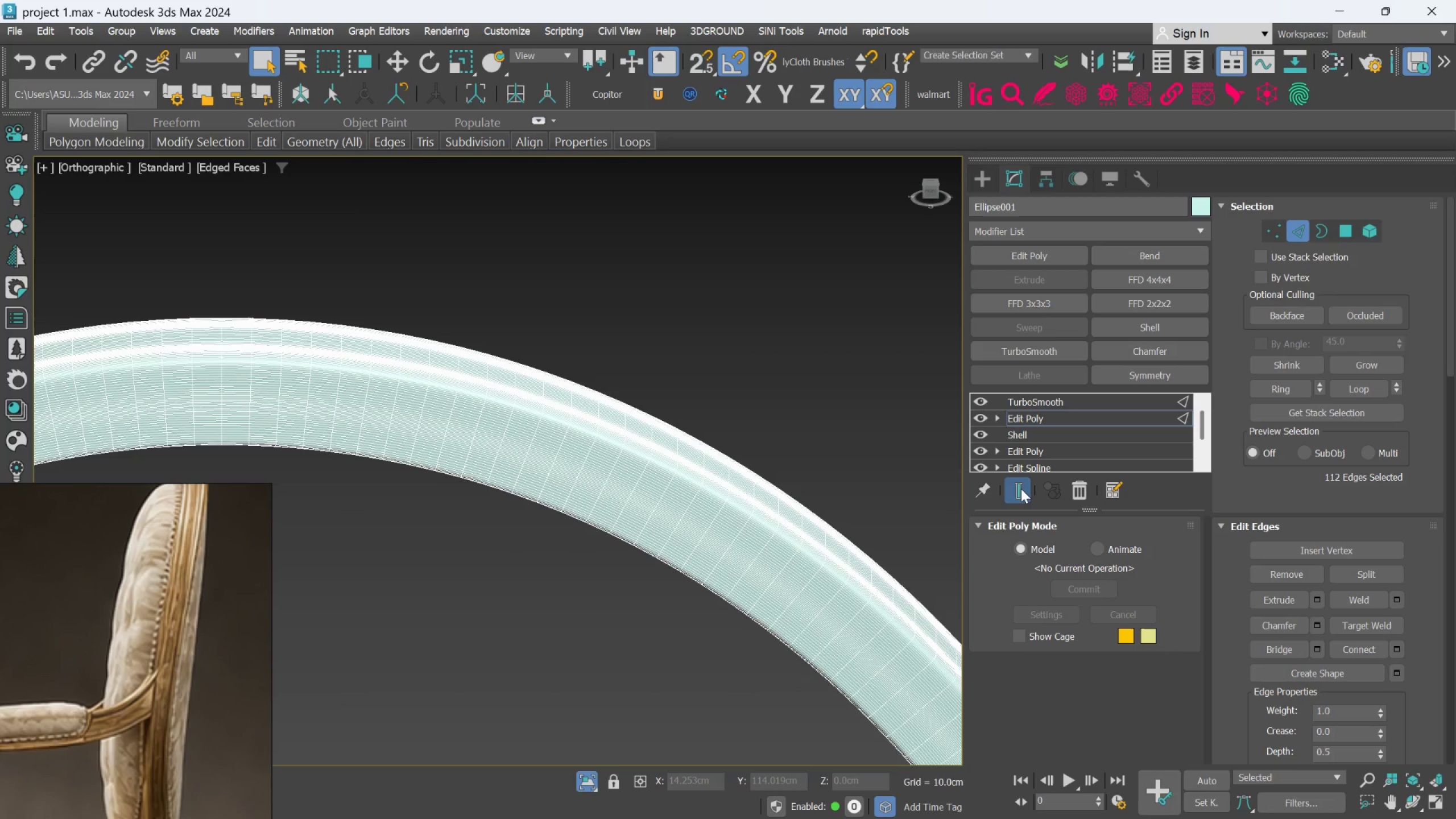 
scroll: coordinate [519, 435], scroll_direction: down, amount: 6.0
 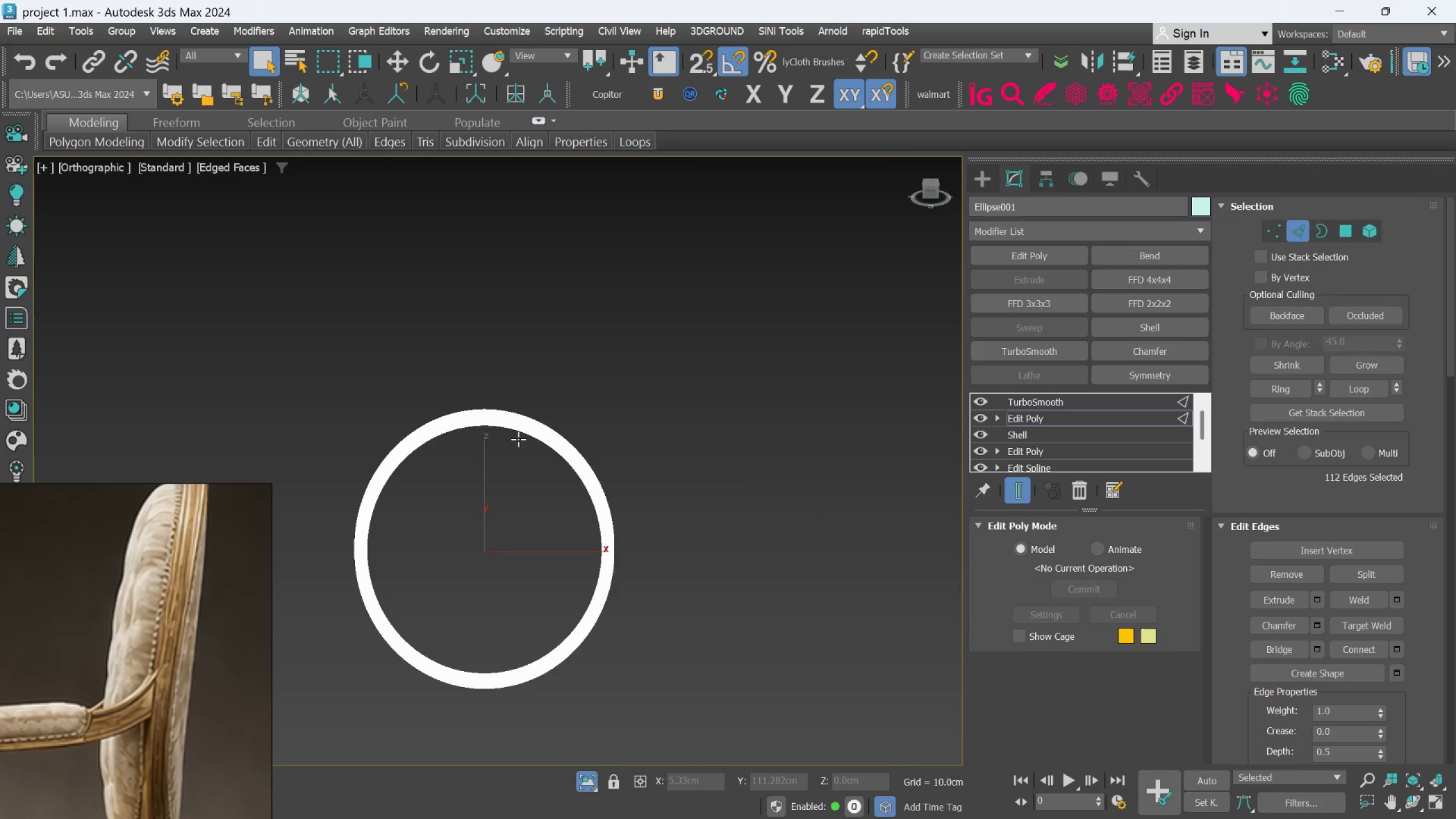 
hold_key(key=AltLeft, duration=0.45)
 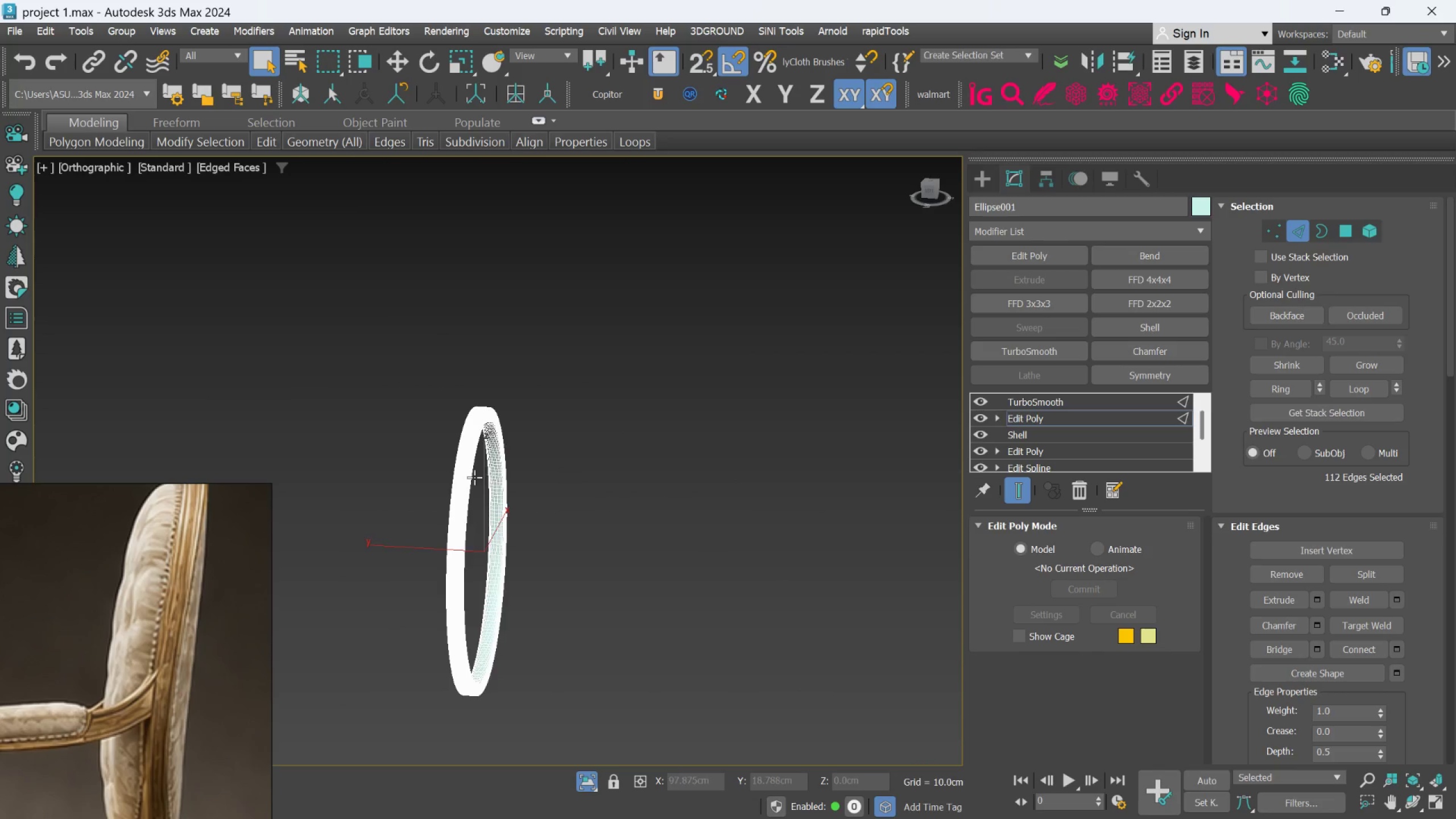 
scroll: coordinate [504, 456], scroll_direction: up, amount: 6.0
 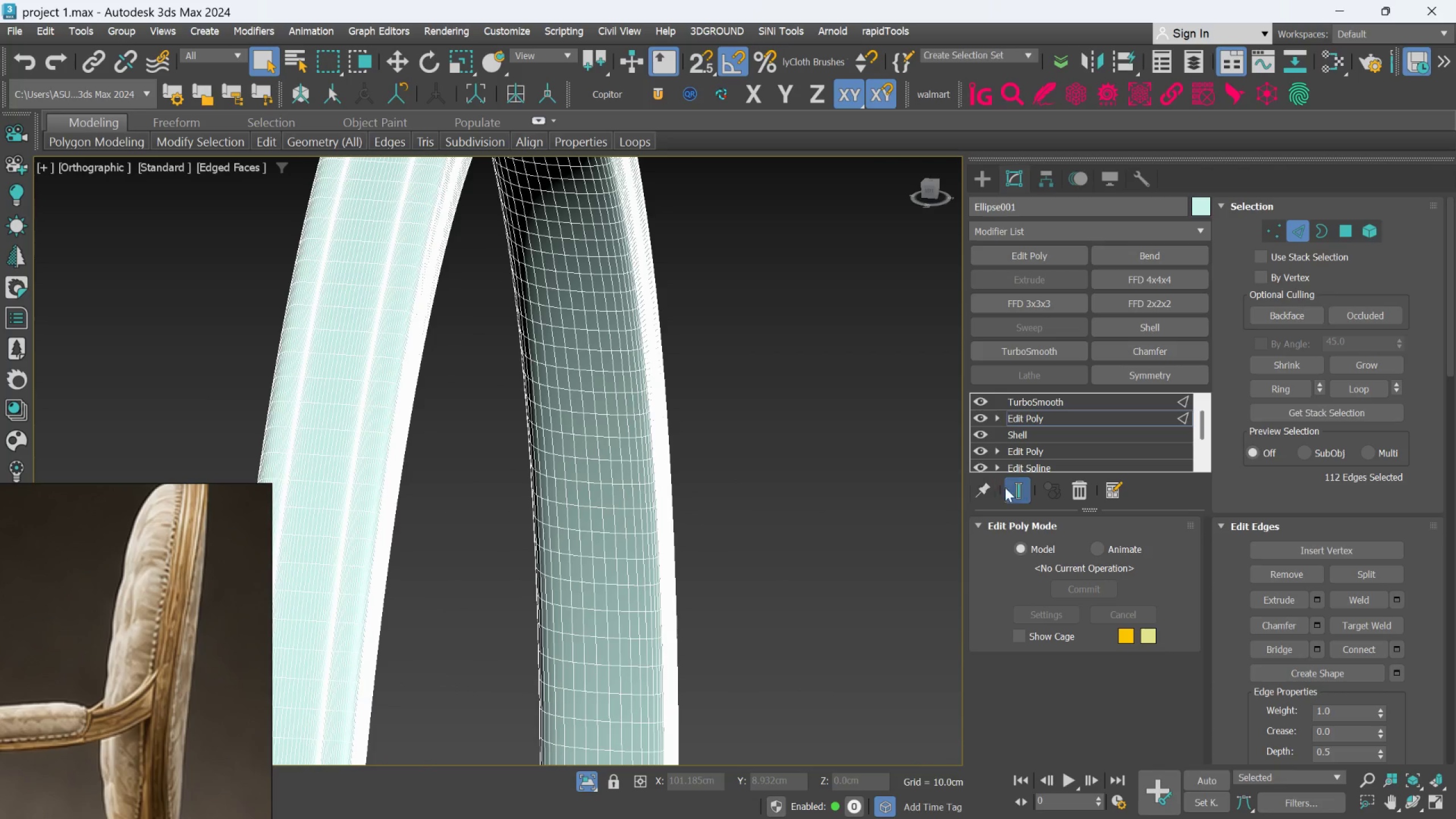 
left_click([1023, 486])
 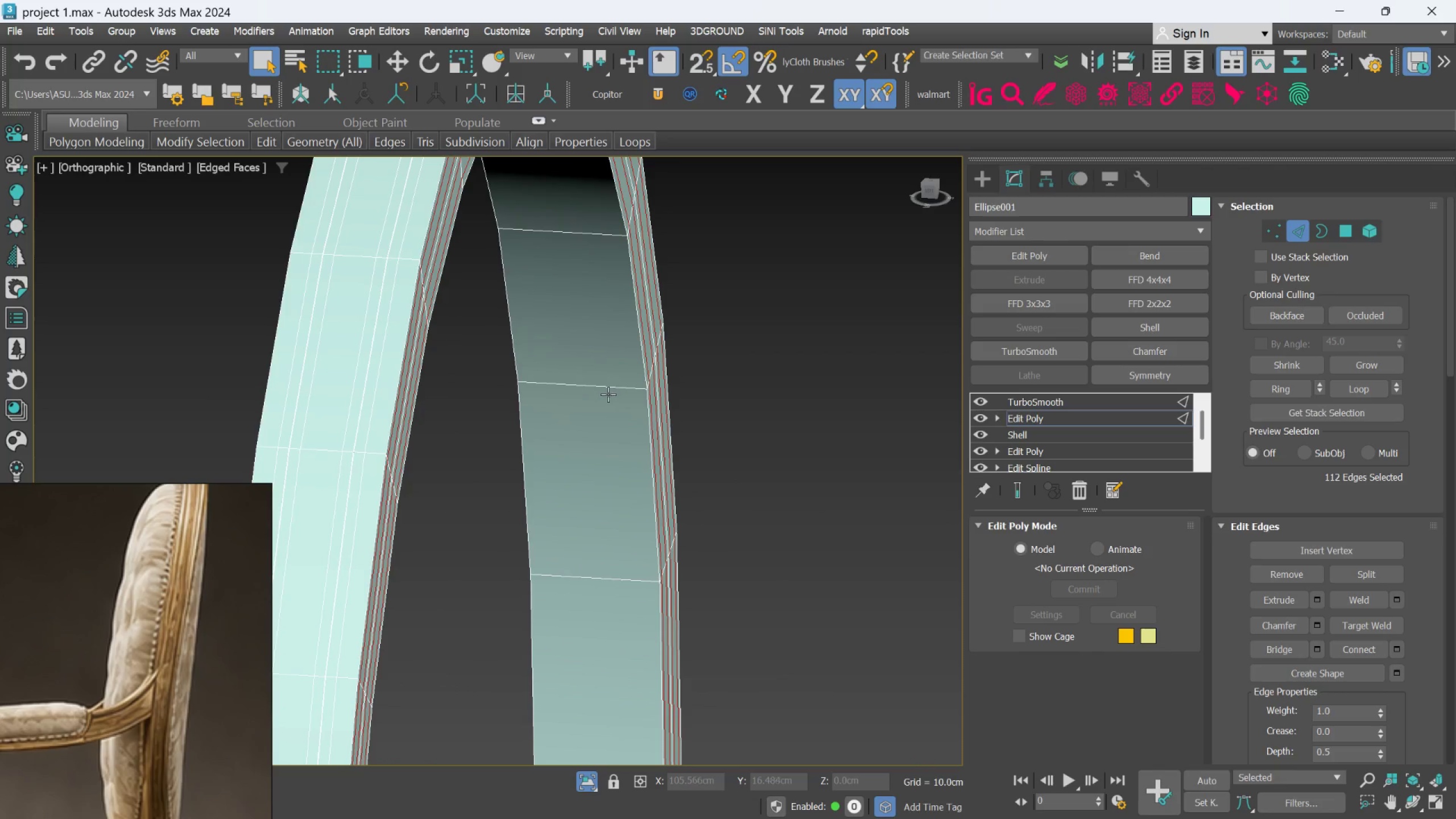 
left_click([606, 388])
 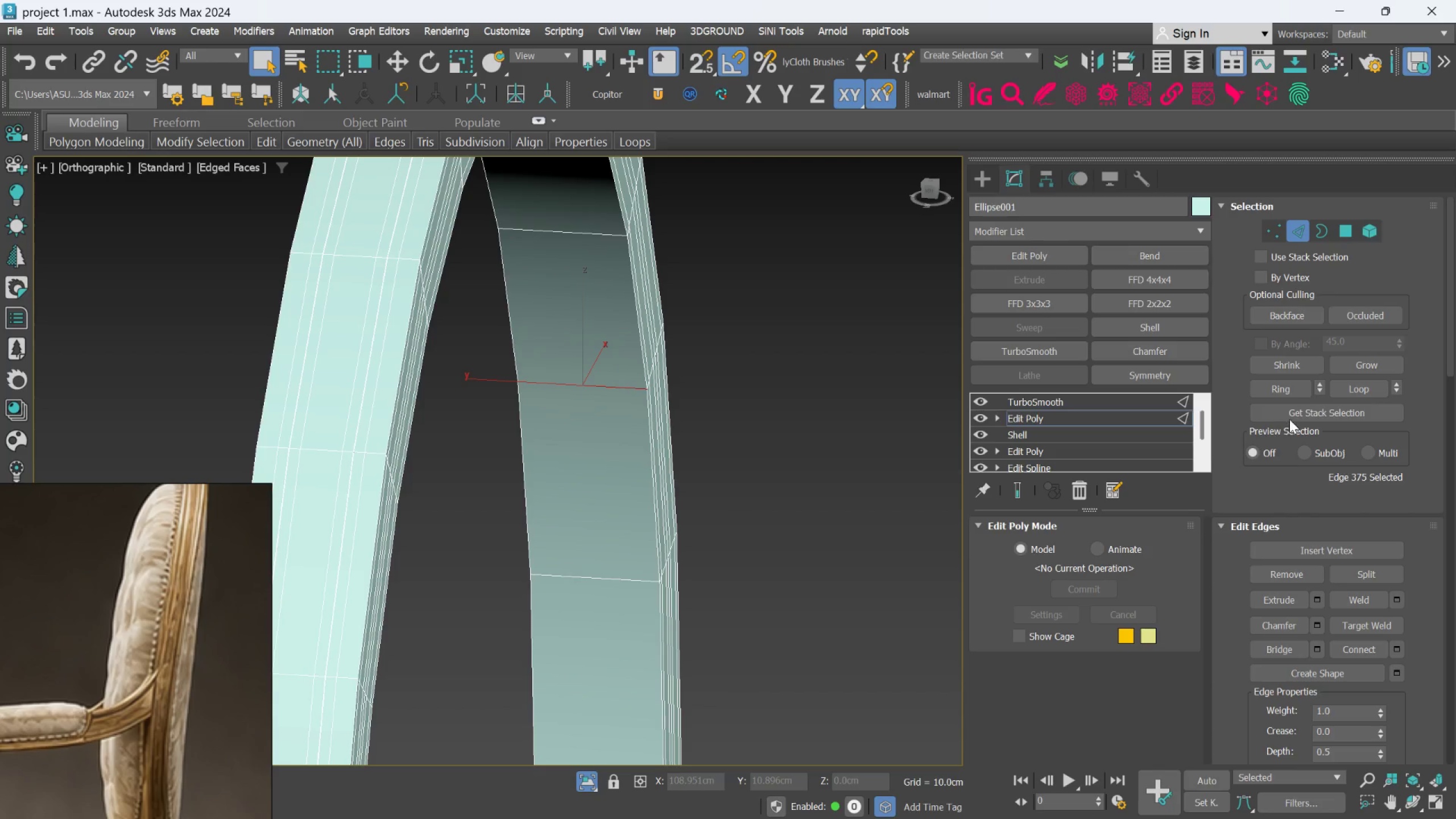 
left_click([1290, 386])
 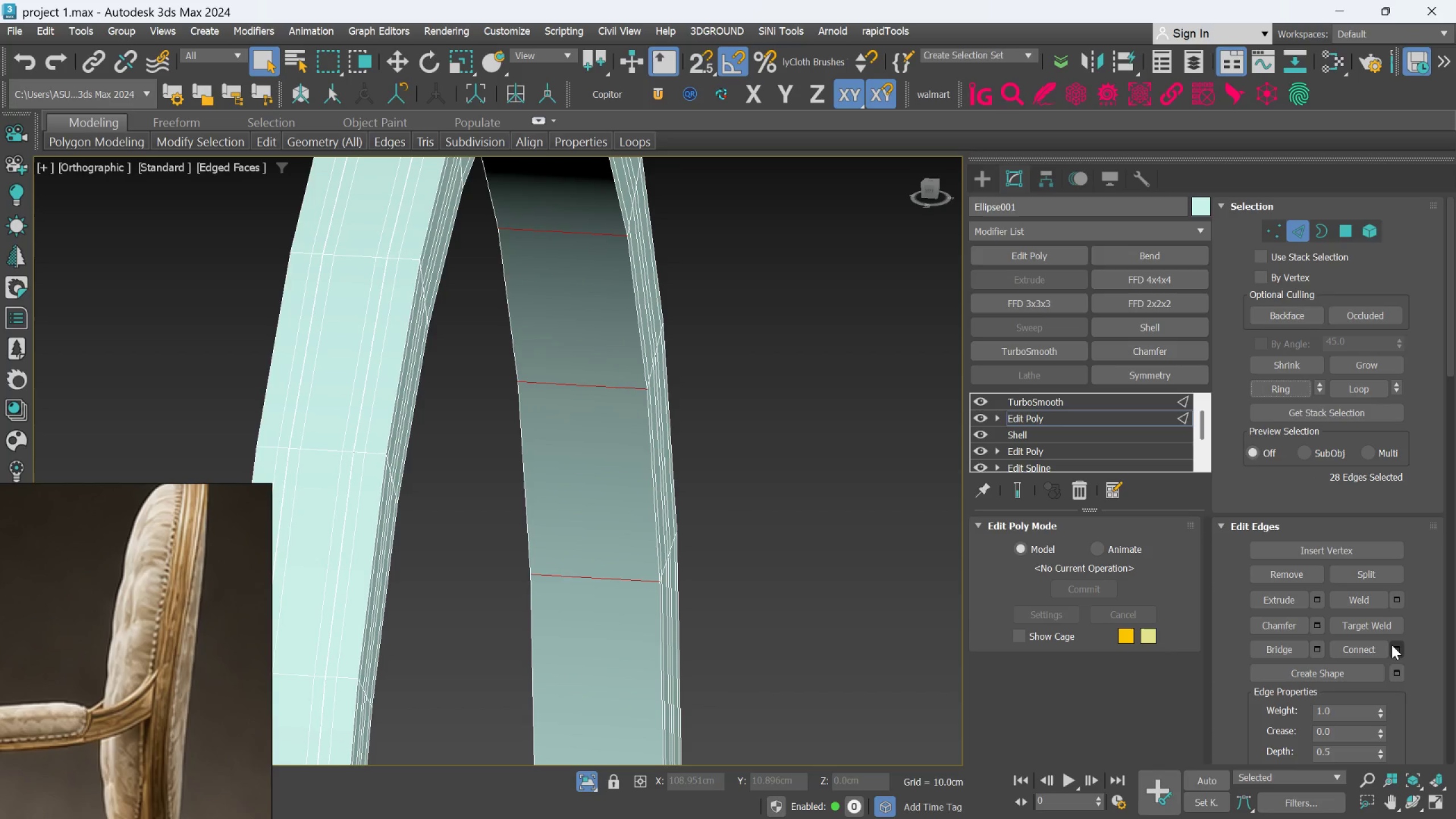 
left_click([1384, 648])
 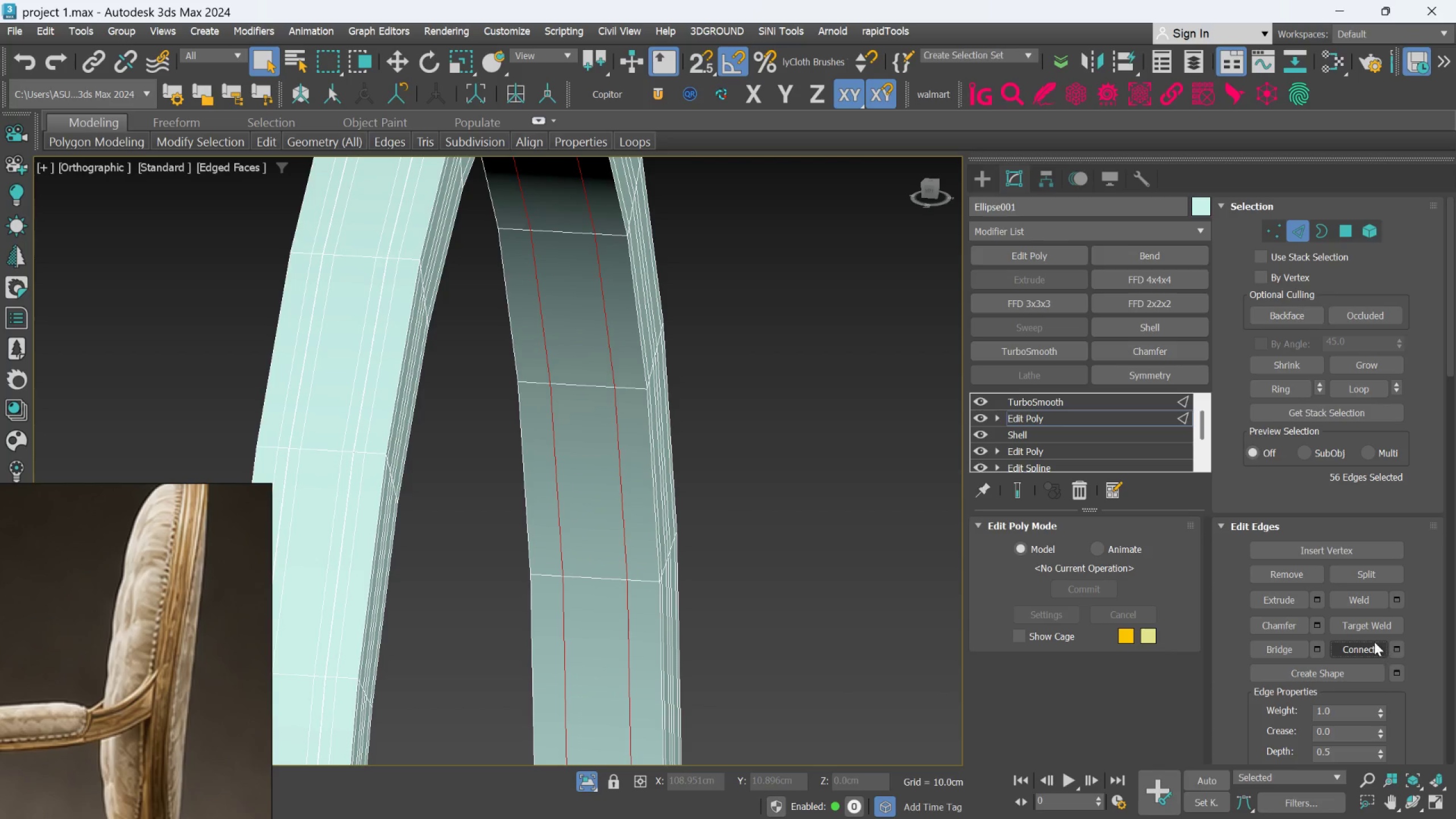 
key(Control+Z)
 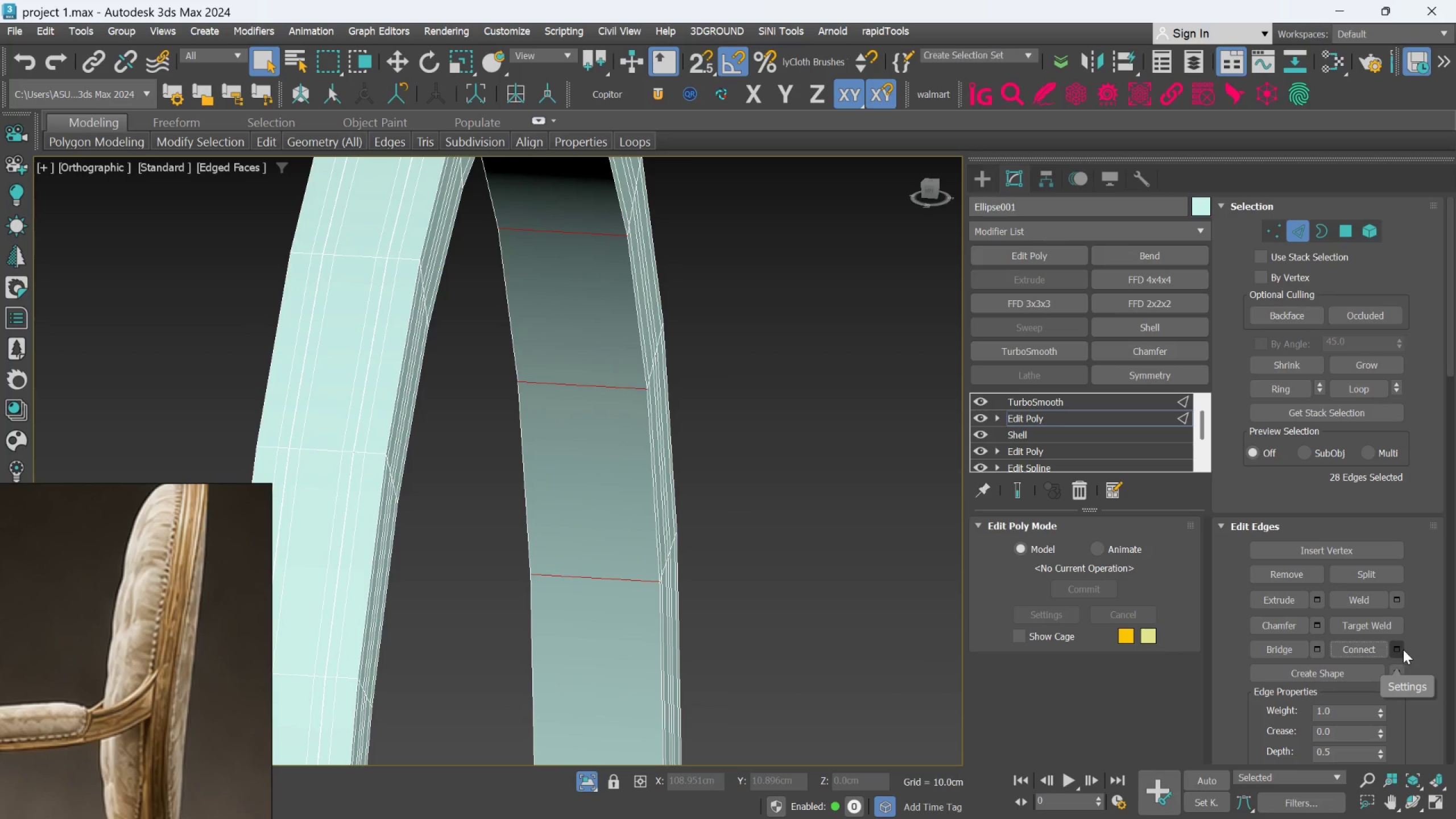 
left_click([1403, 649])
 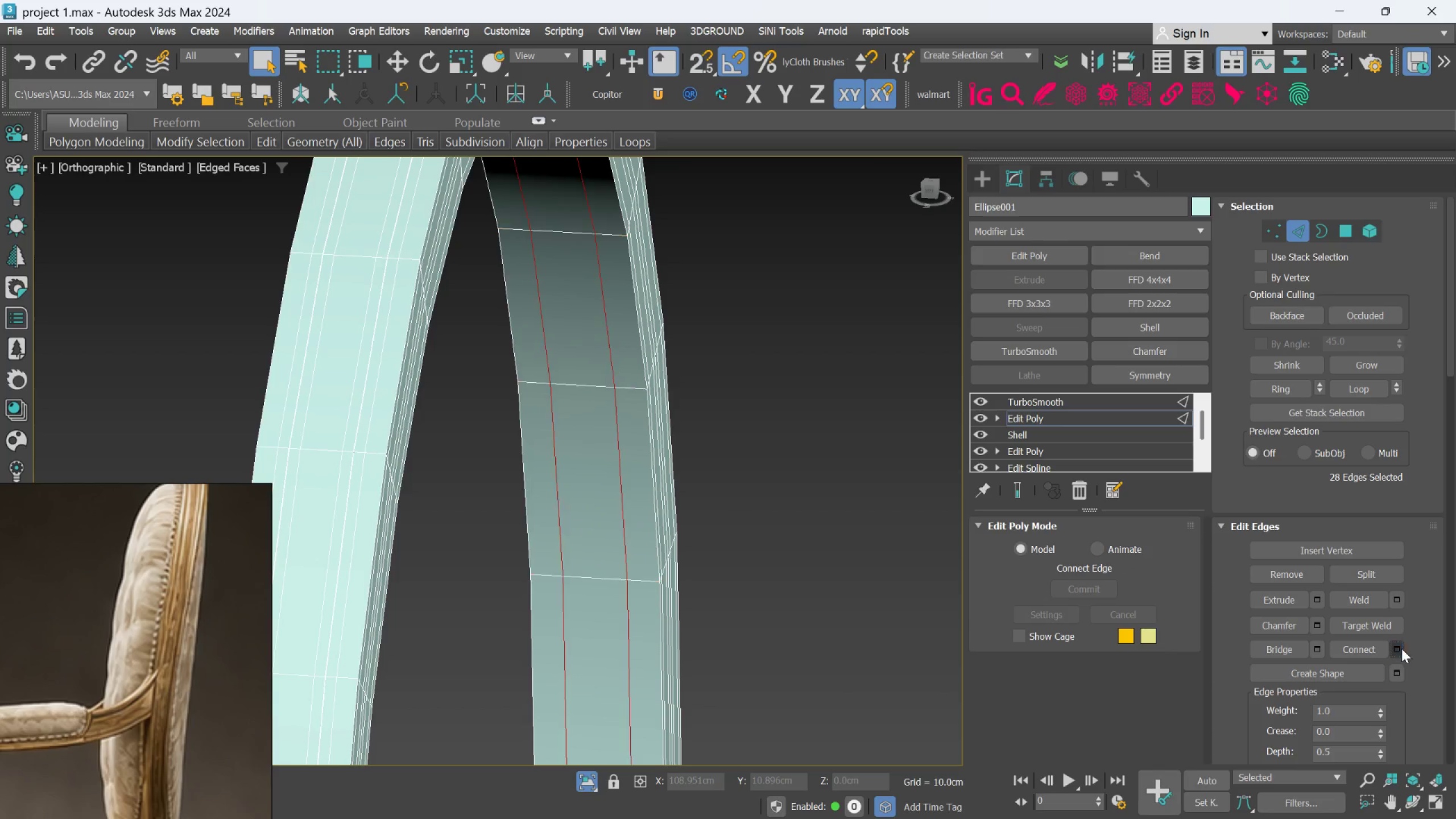 
mouse_move([516, 477])
 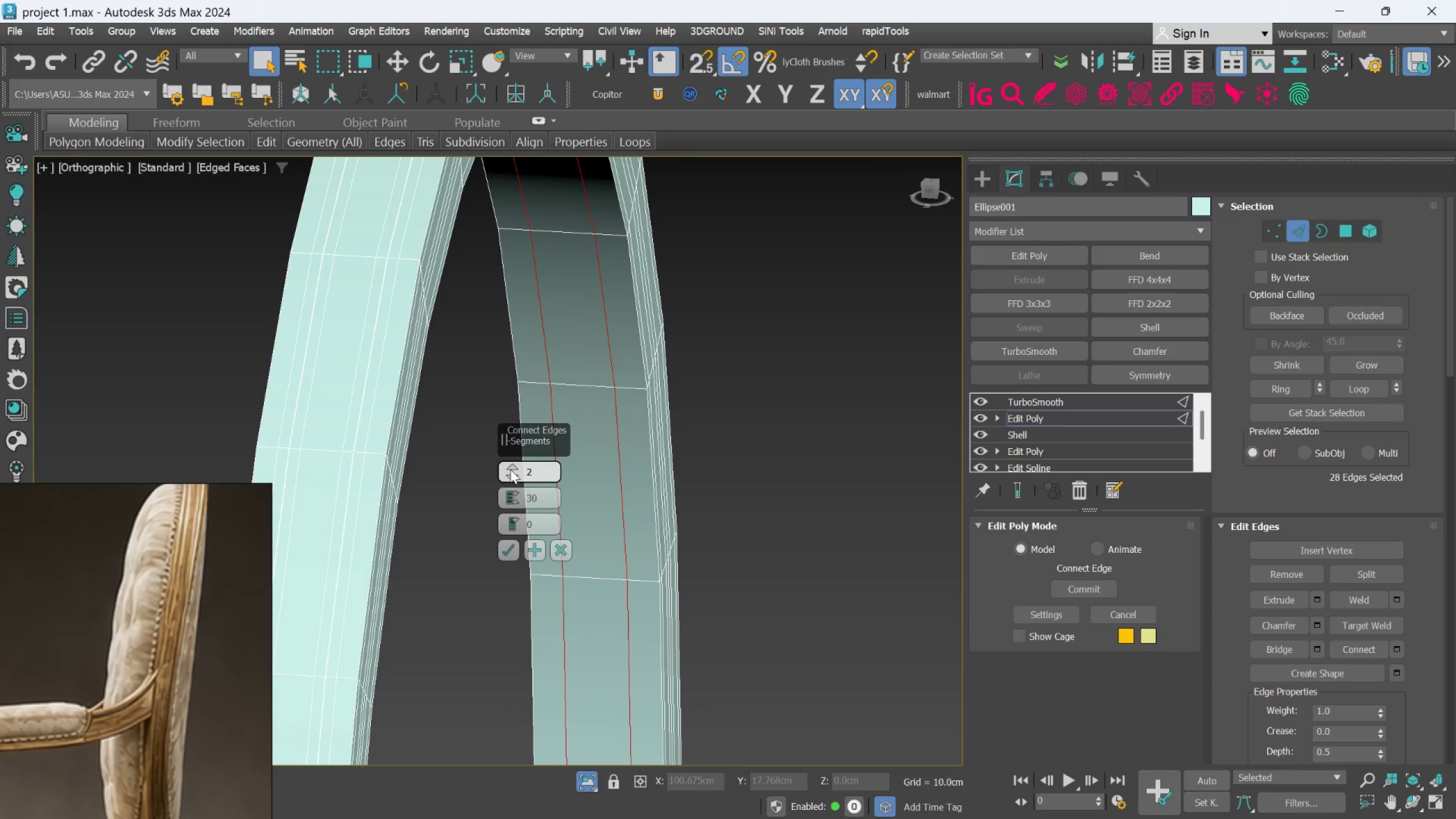 
left_click([510, 469])
 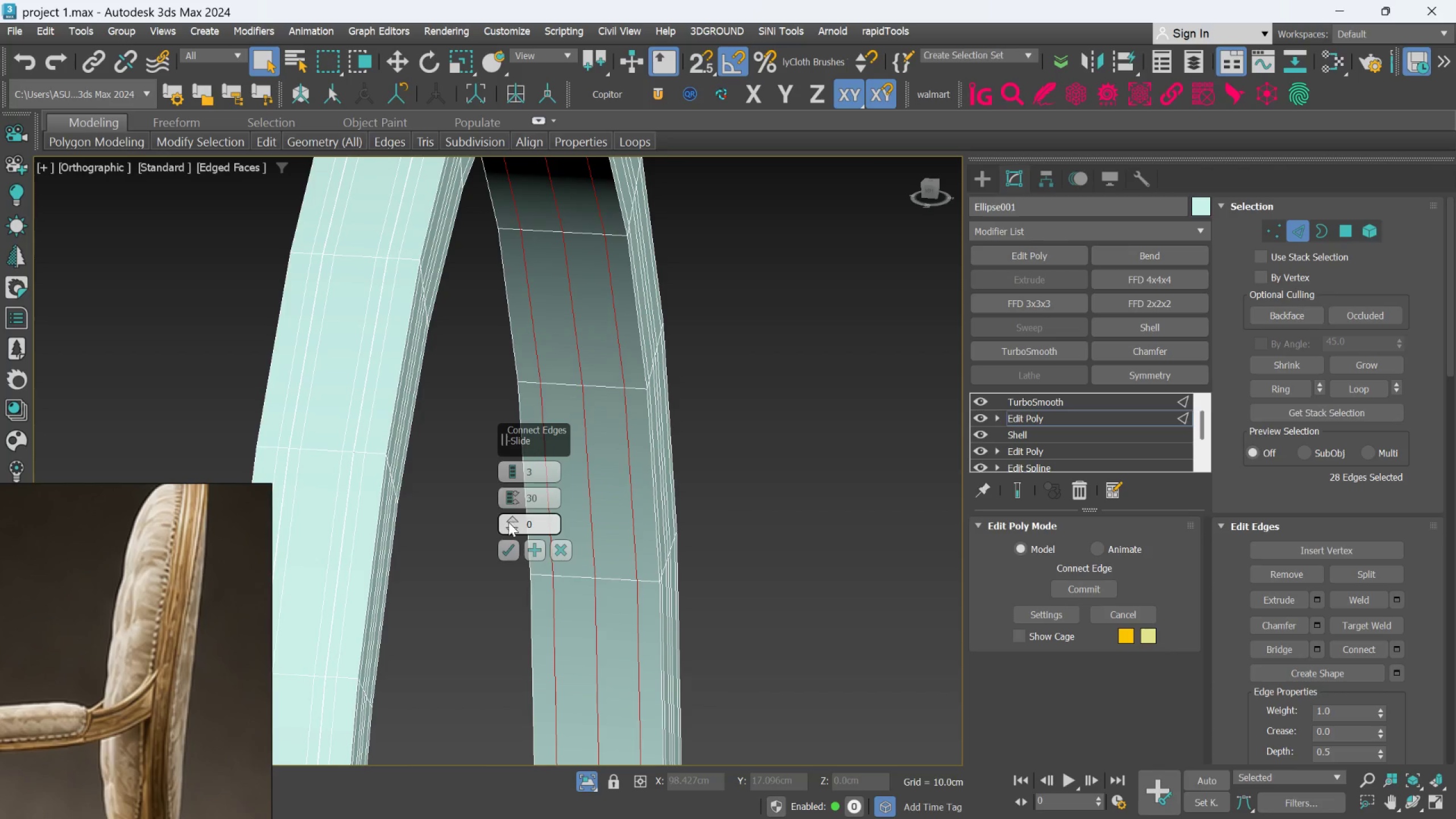 
left_click([497, 551])
 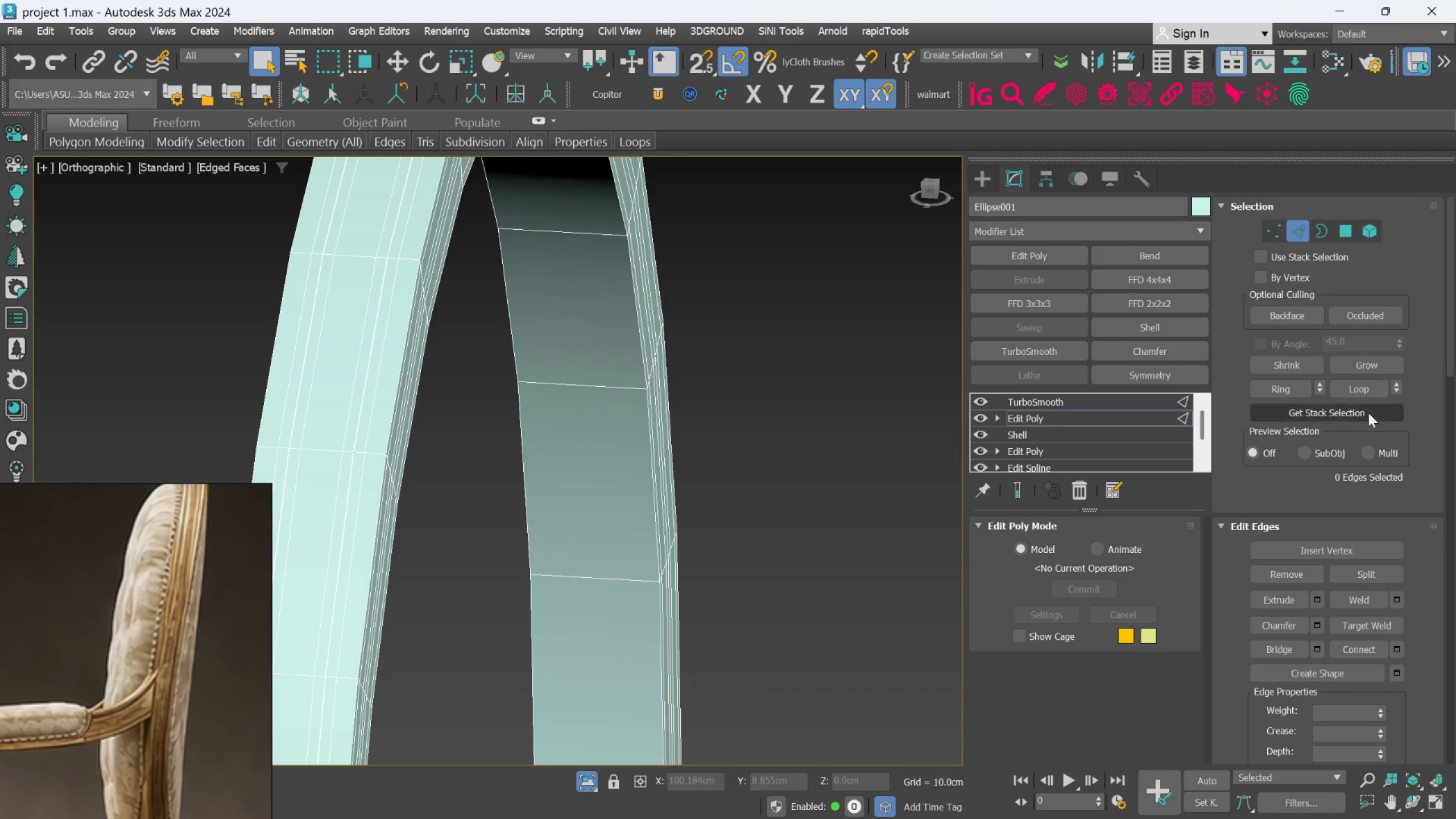 
left_click([1294, 387])
 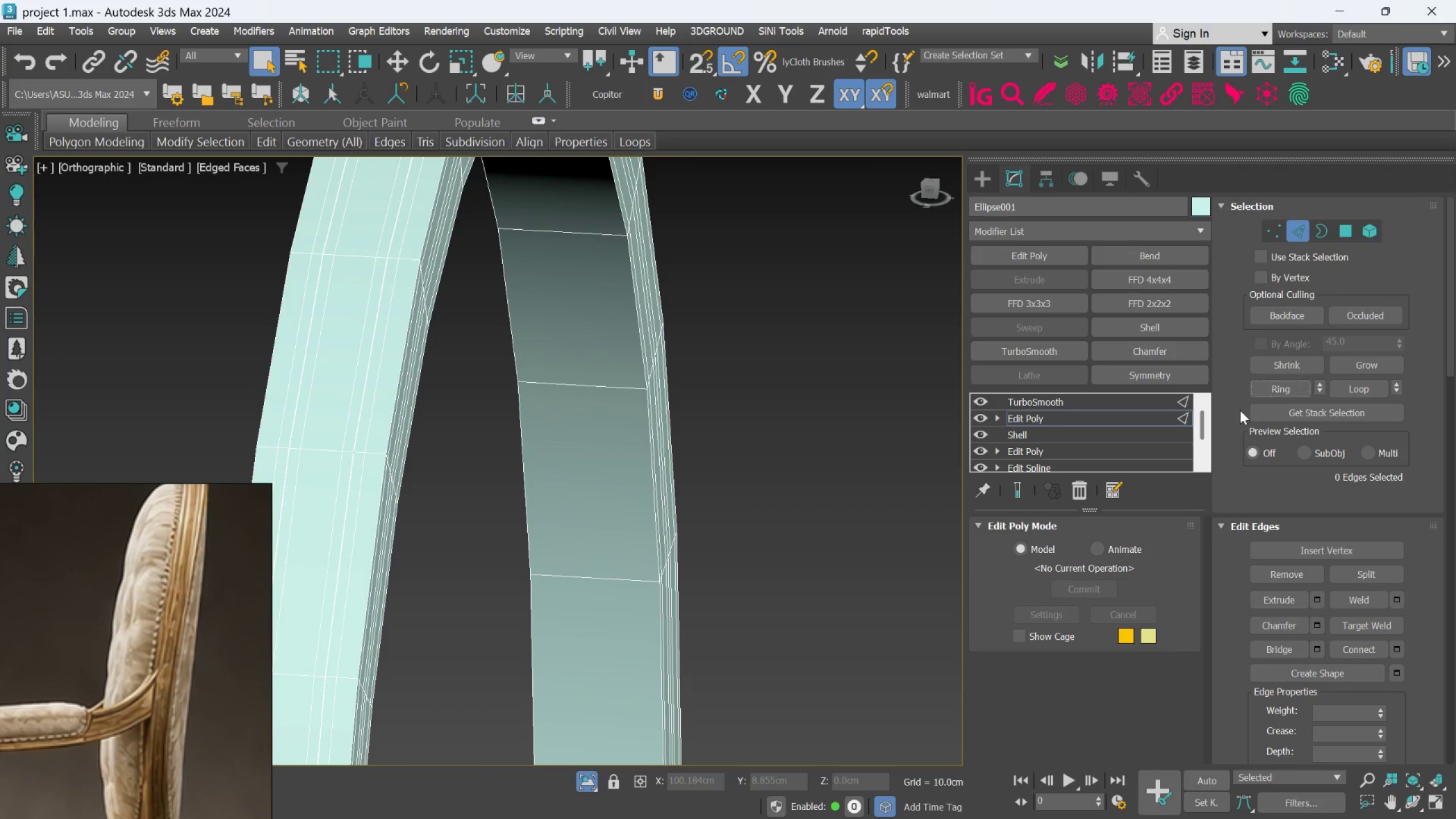 
key(Control+Z)
 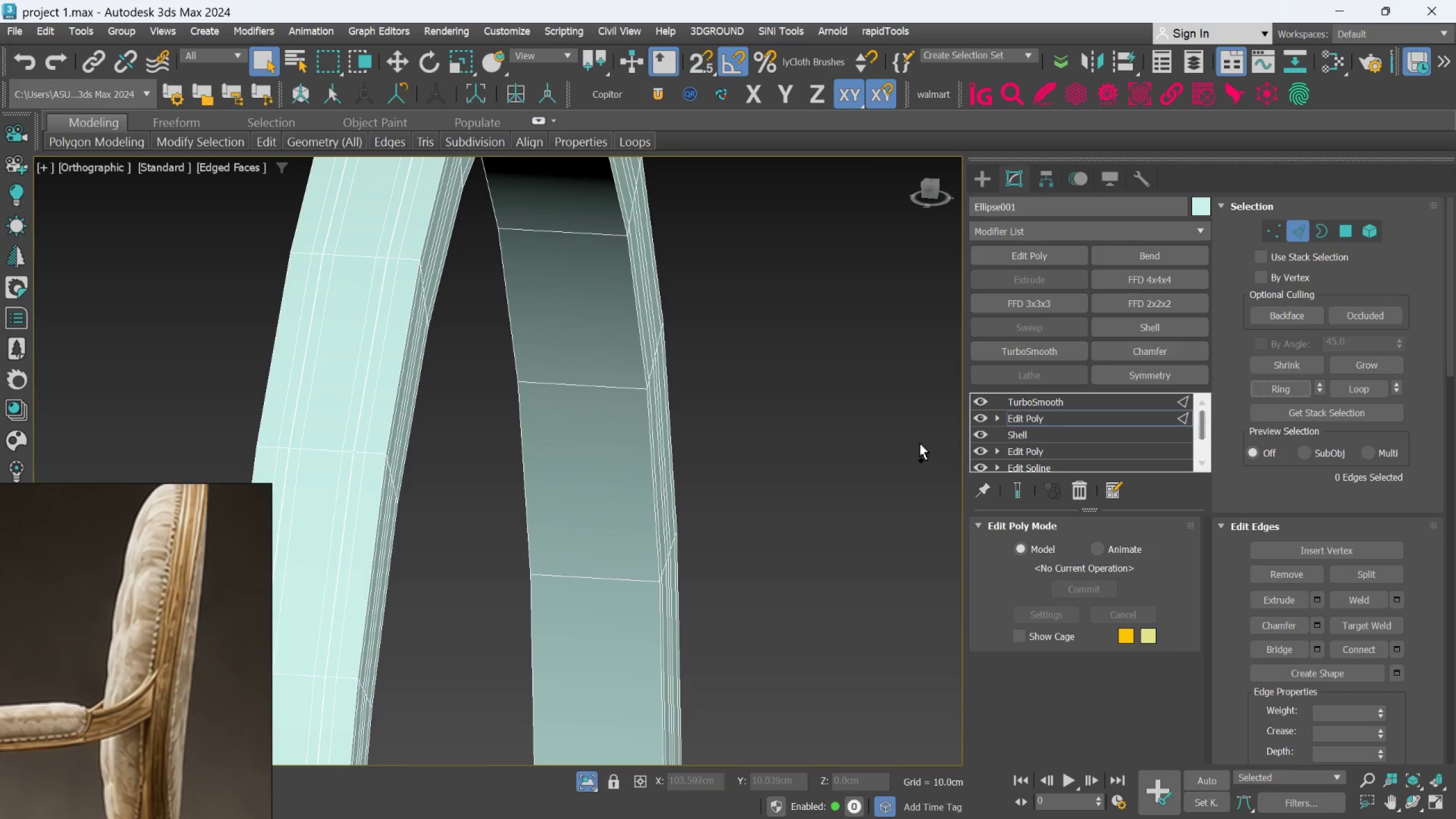 
key(Control+Z)
 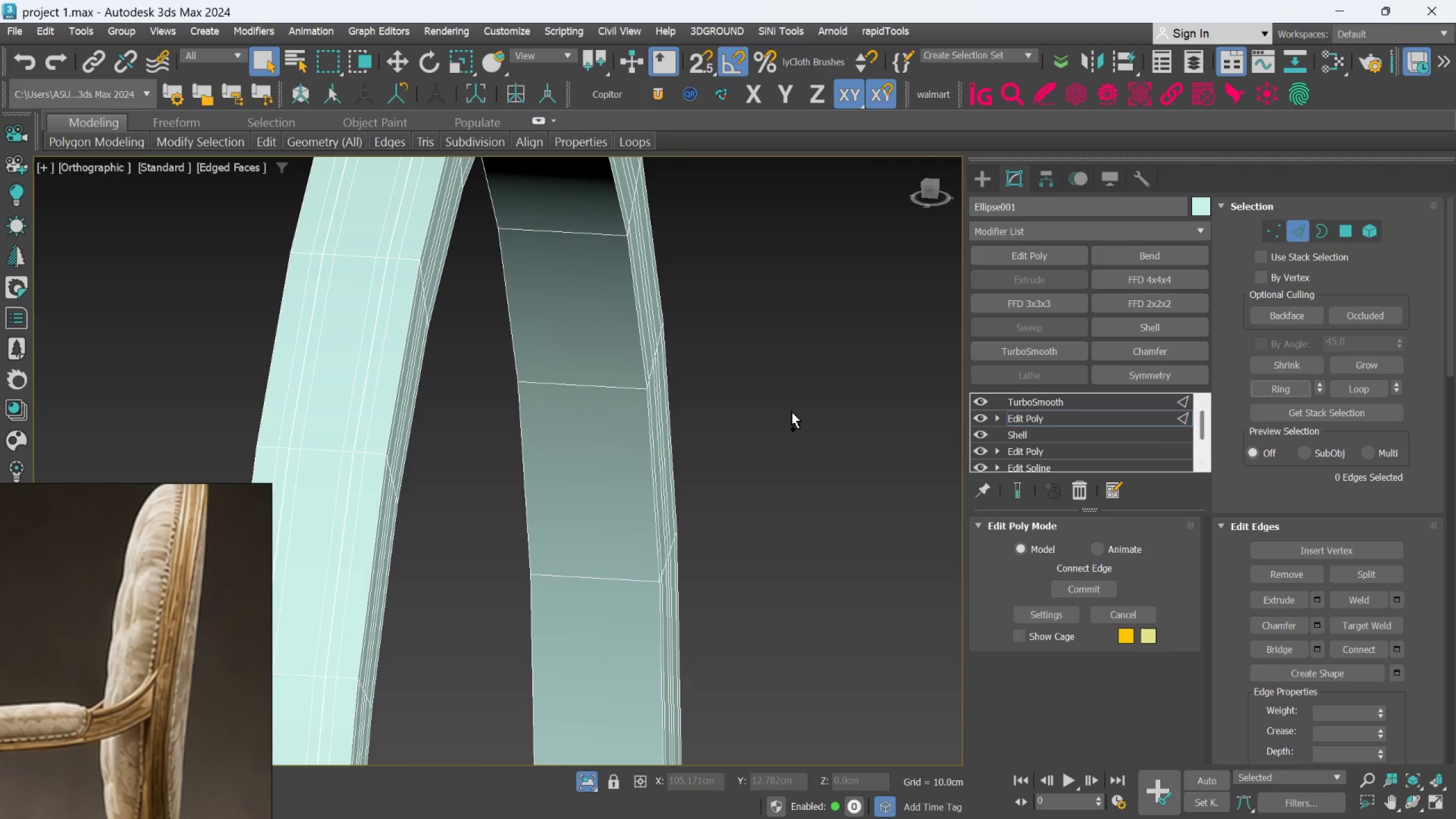 
key(Control+Z)
 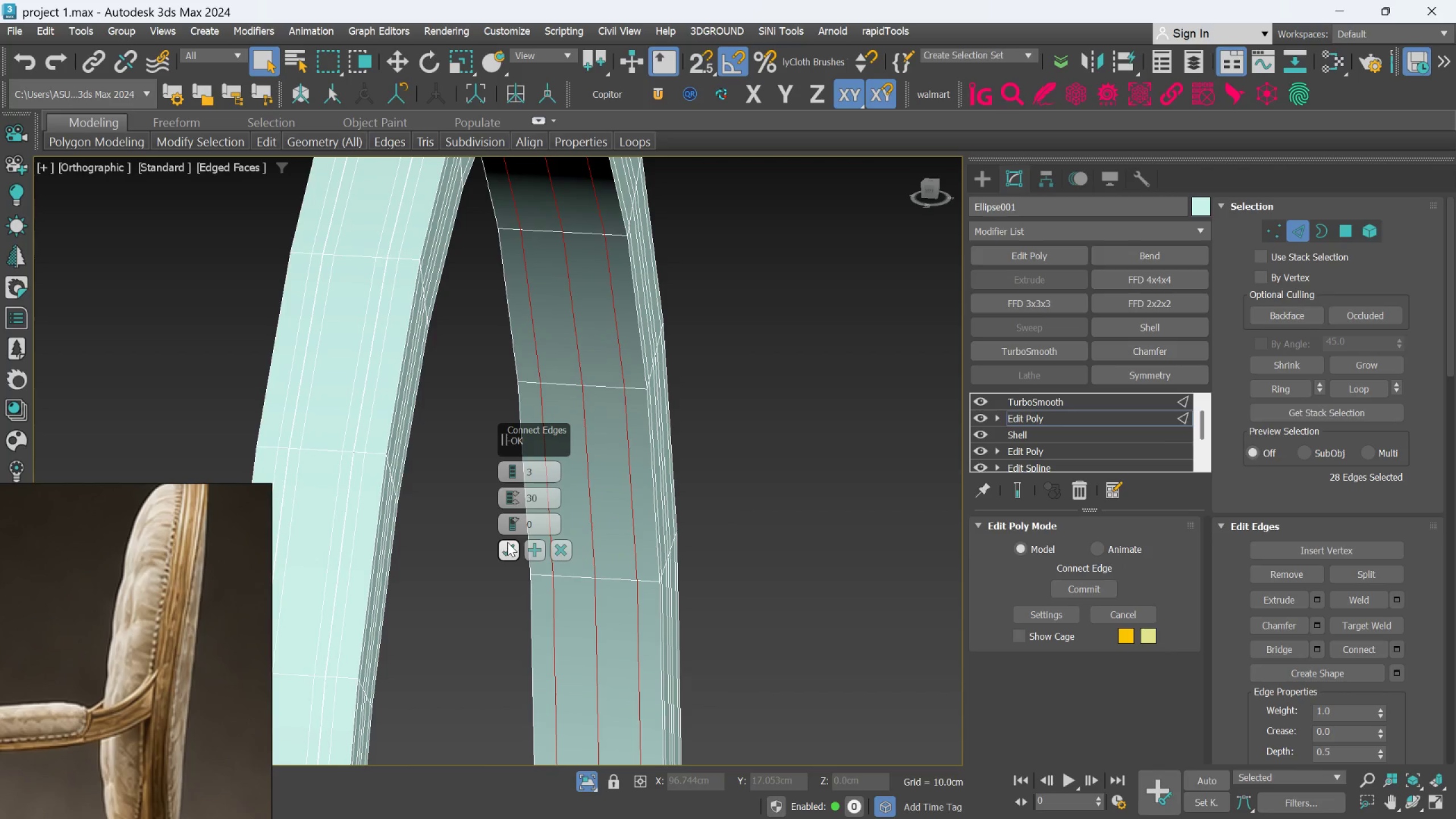 
left_click([1012, 494])
 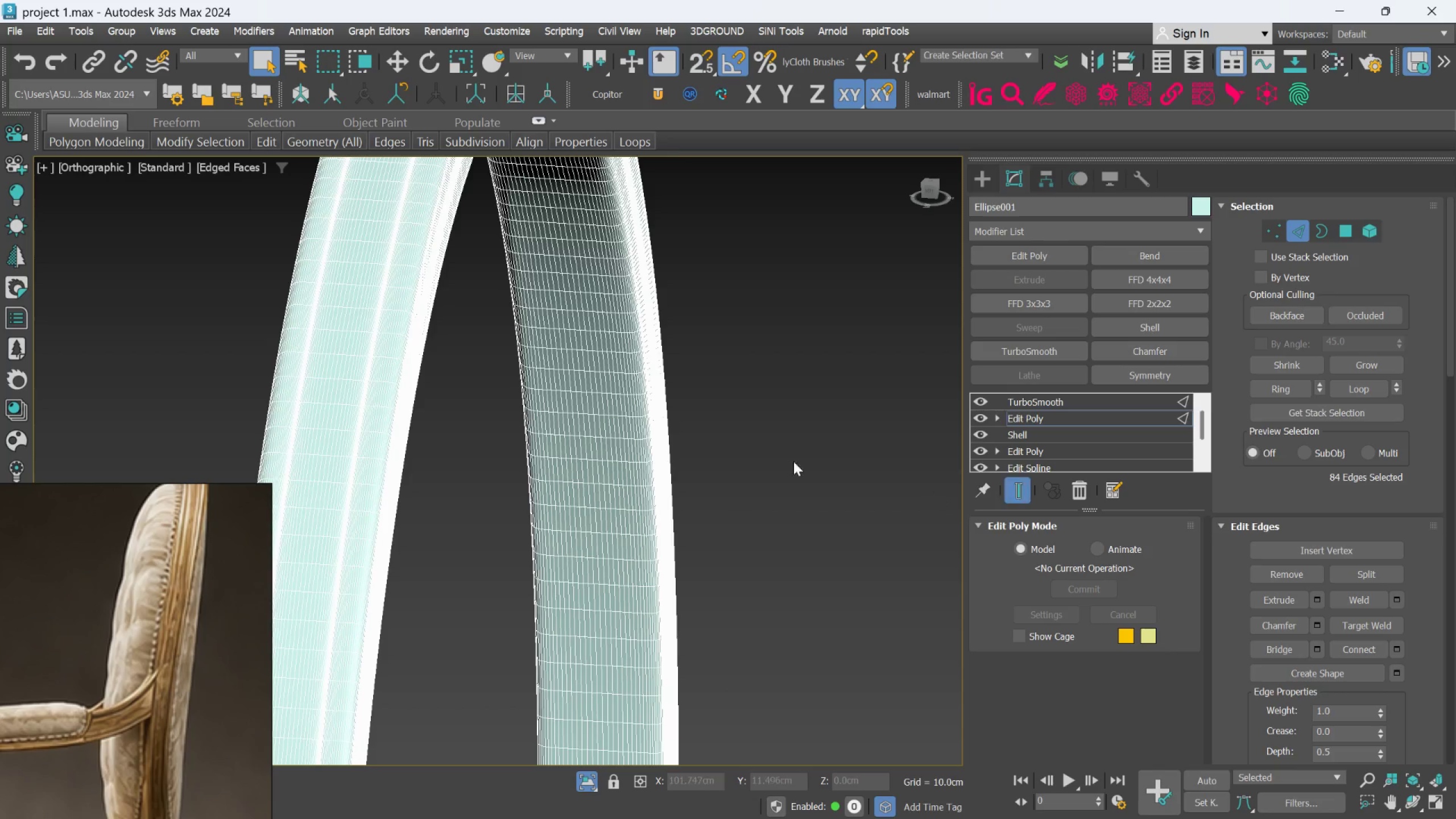 
scroll: coordinate [781, 457], scroll_direction: down, amount: 4.0
 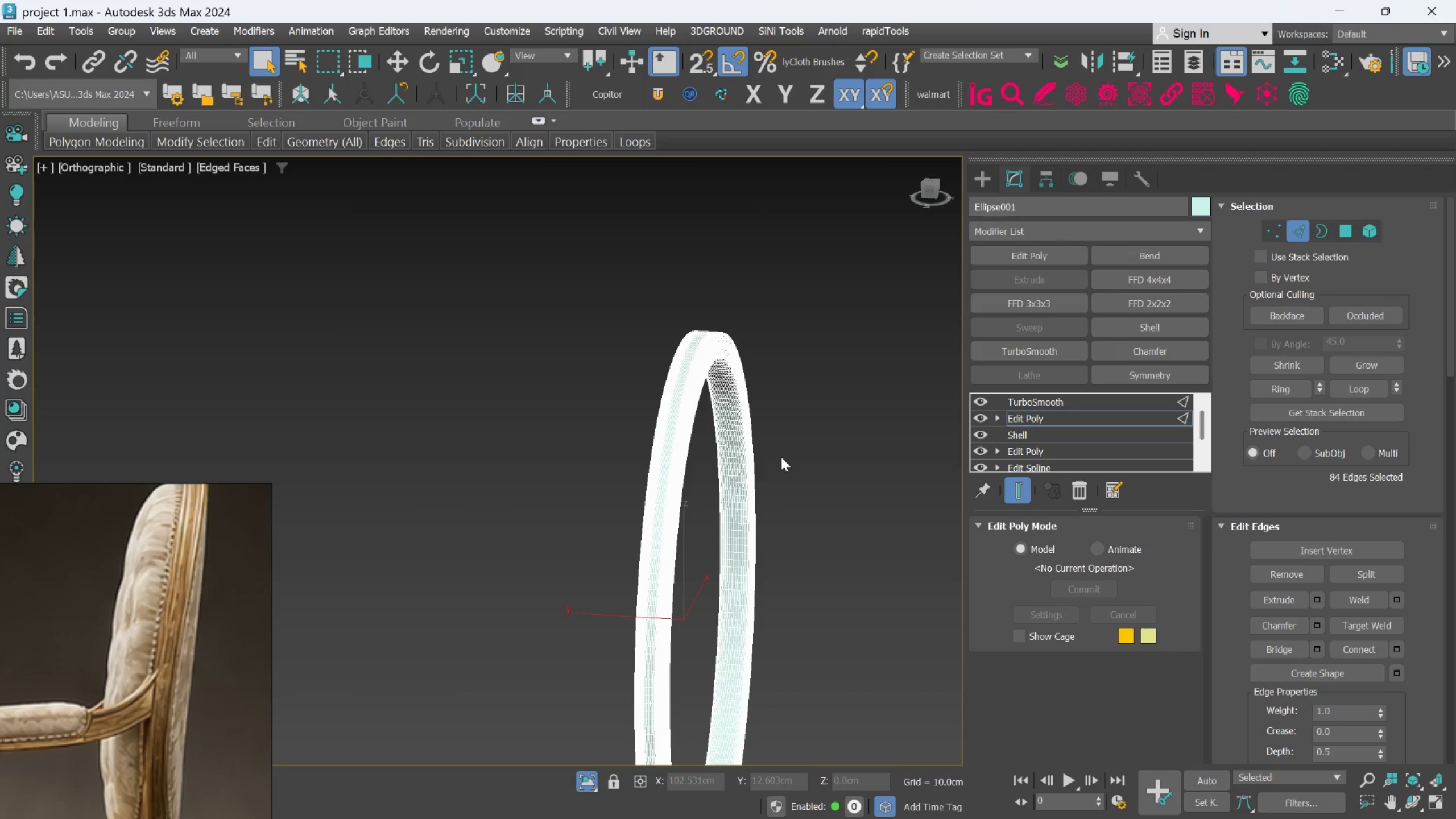 
hold_key(key=AltLeft, duration=0.78)
 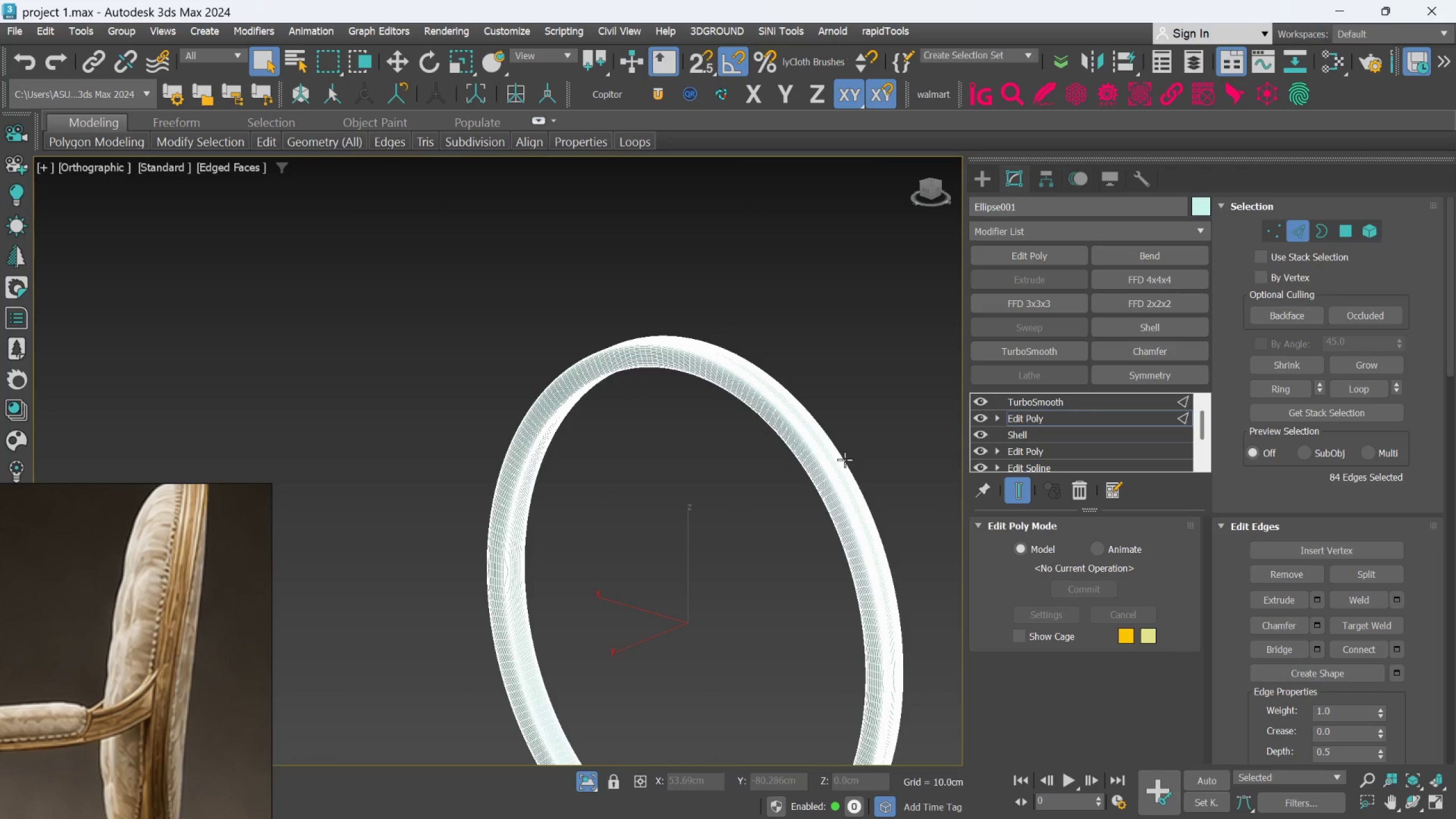 
key(F4)
 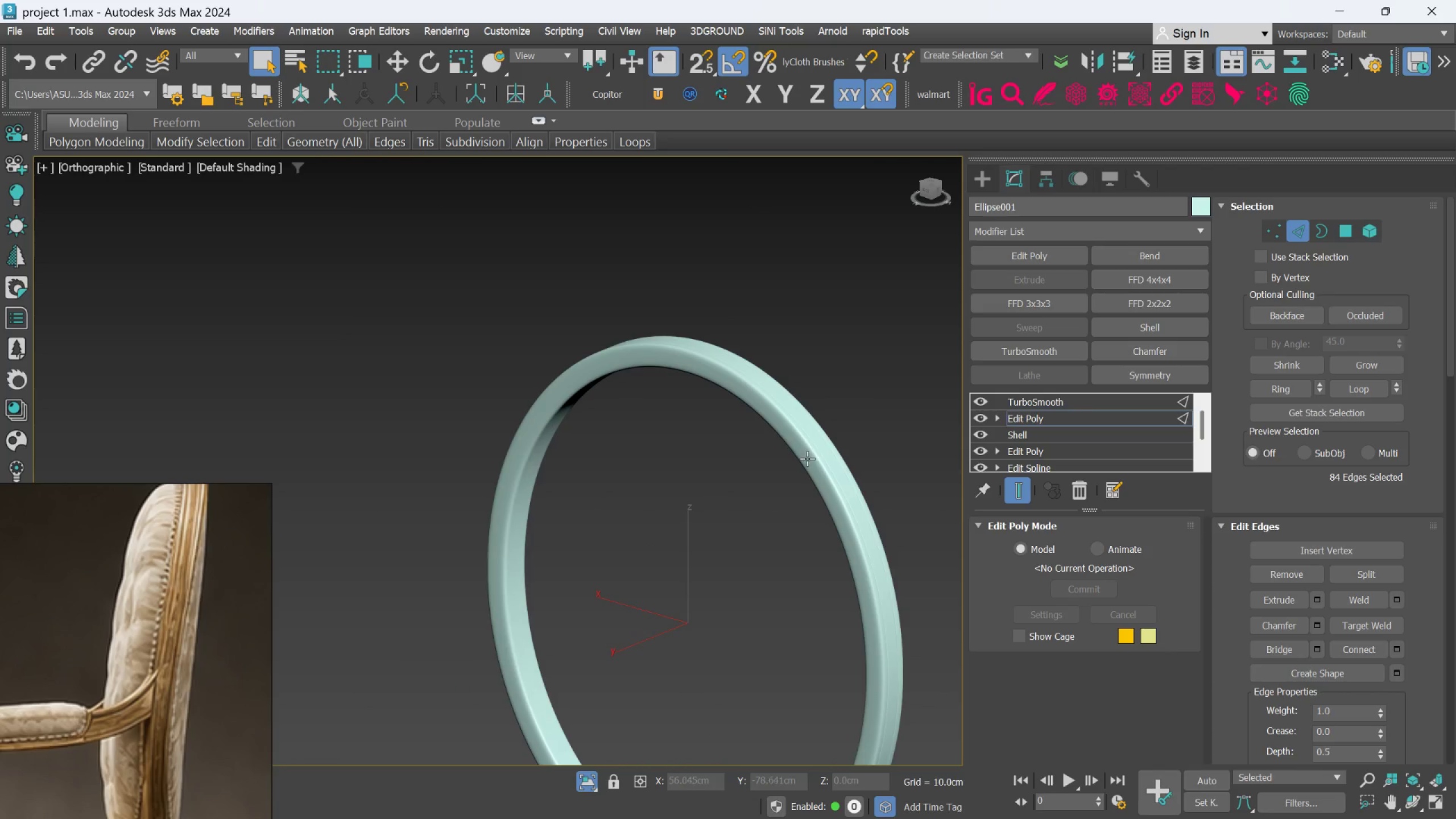 
scroll: coordinate [807, 458], scroll_direction: down, amount: 2.0
 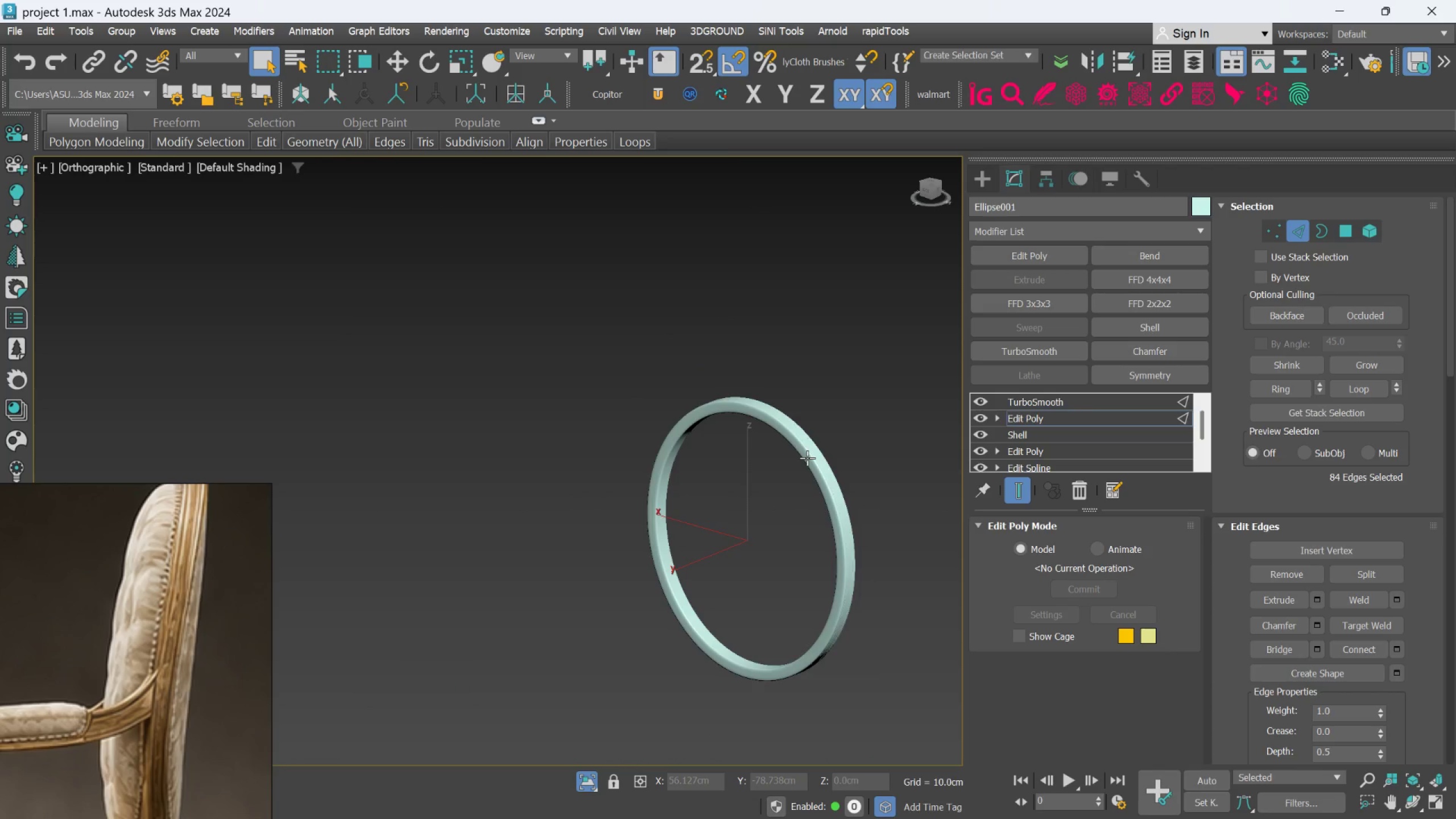 
hold_key(key=AltLeft, duration=0.66)
 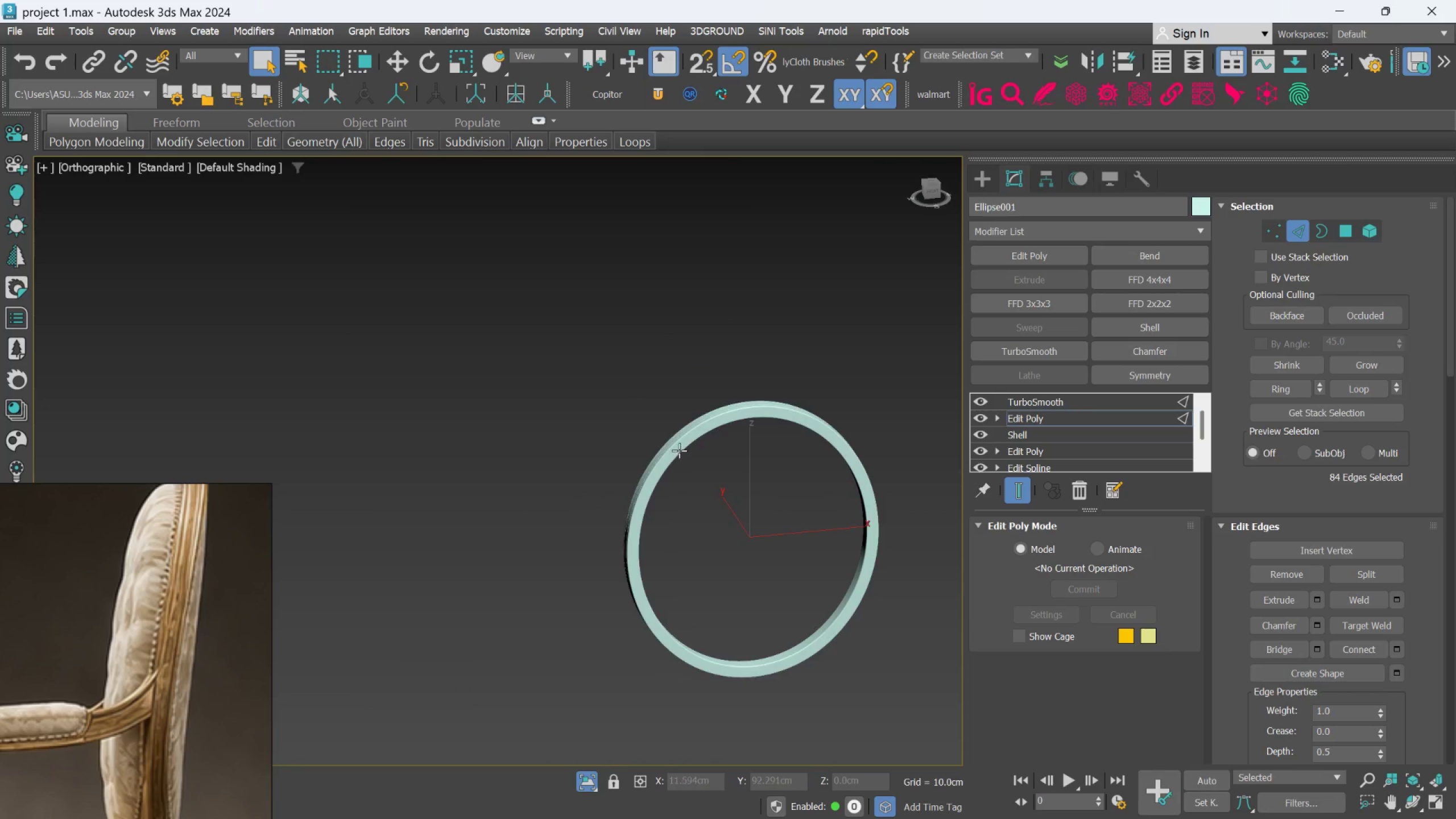 
scroll: coordinate [679, 449], scroll_direction: up, amount: 2.0
 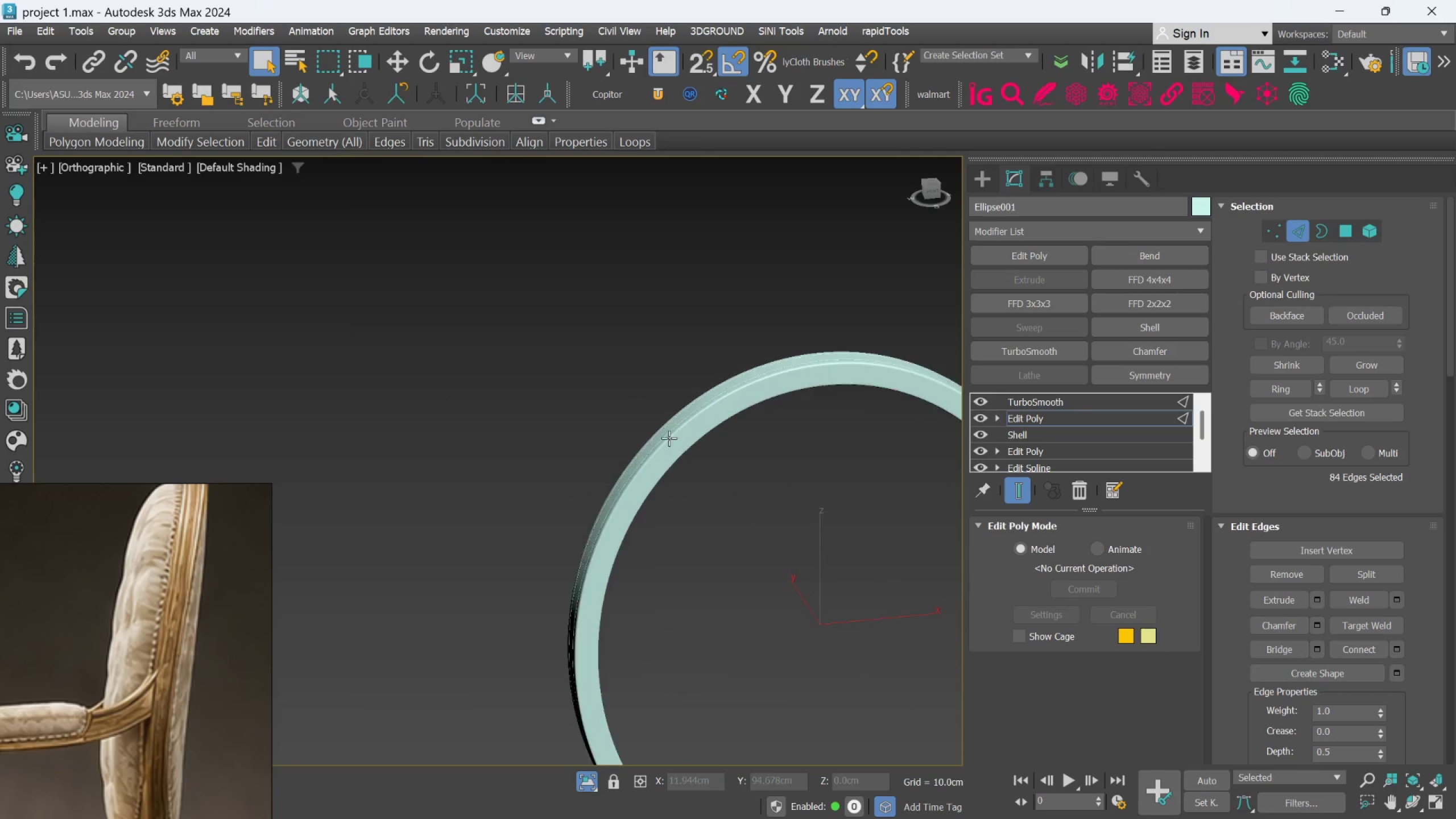 
hold_key(key=AltLeft, duration=1.5)
 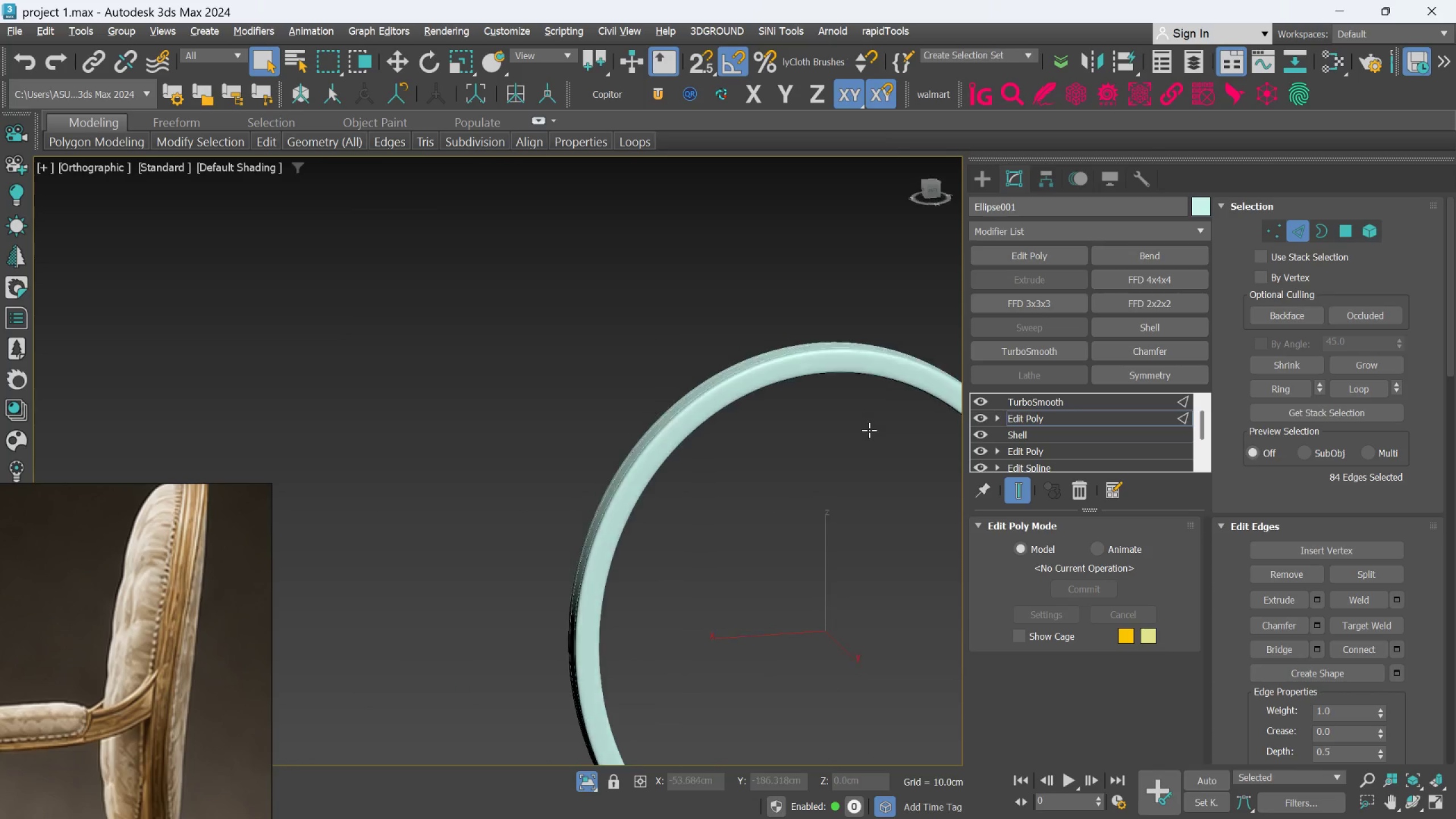 
key(Alt+AltLeft)
 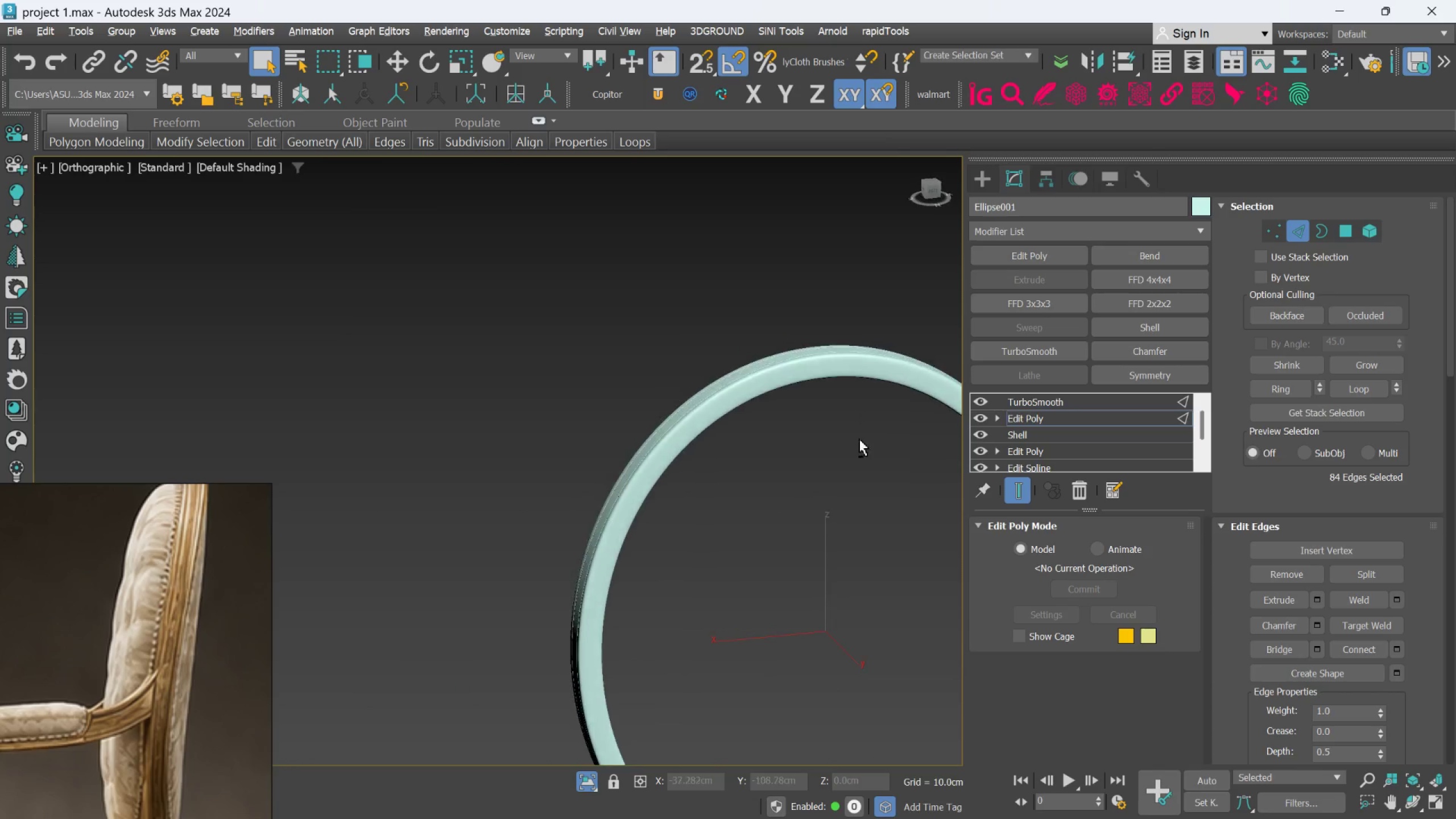 
key(Alt+AltLeft)
 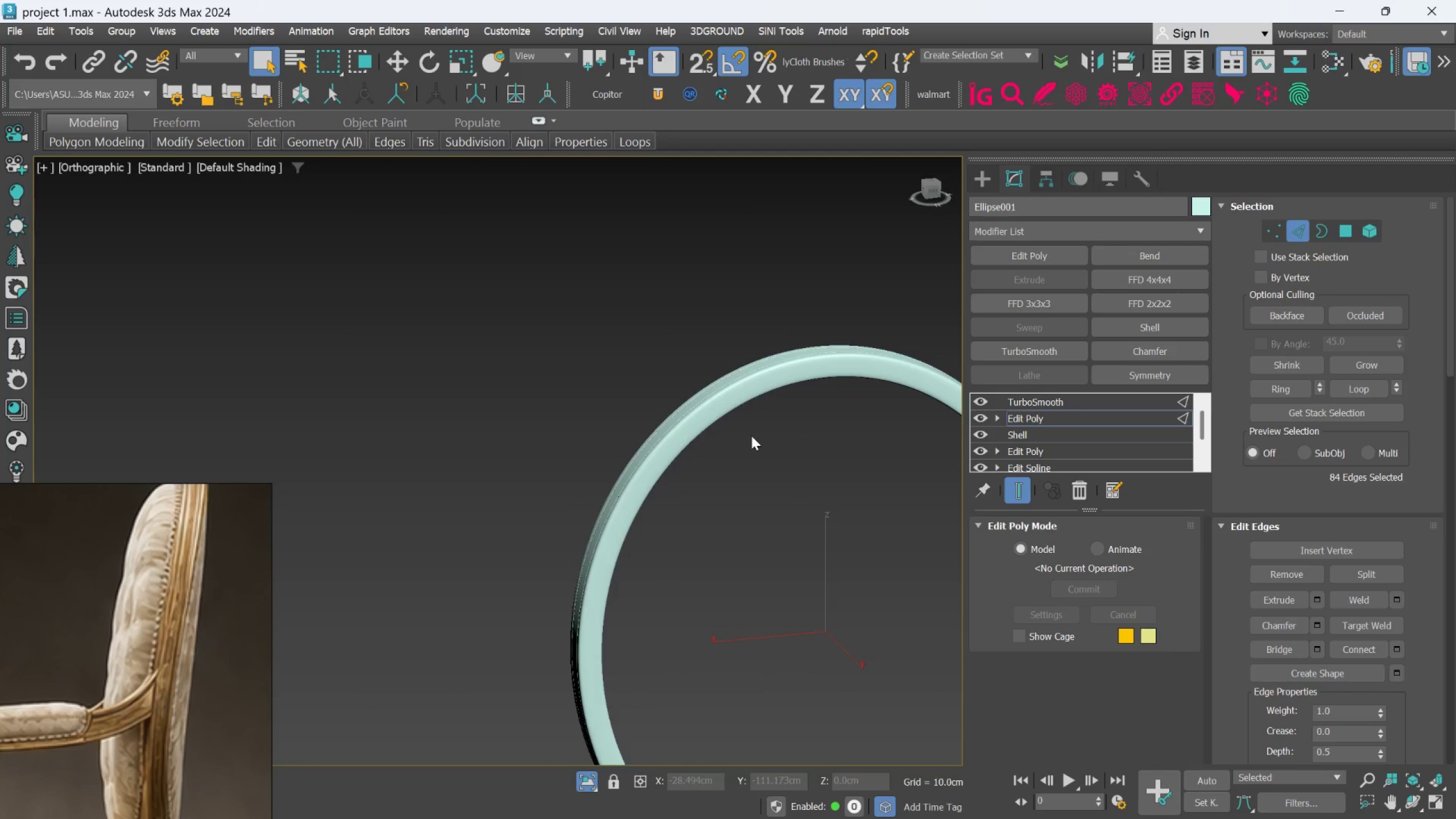 
scroll: coordinate [751, 436], scroll_direction: down, amount: 1.0
 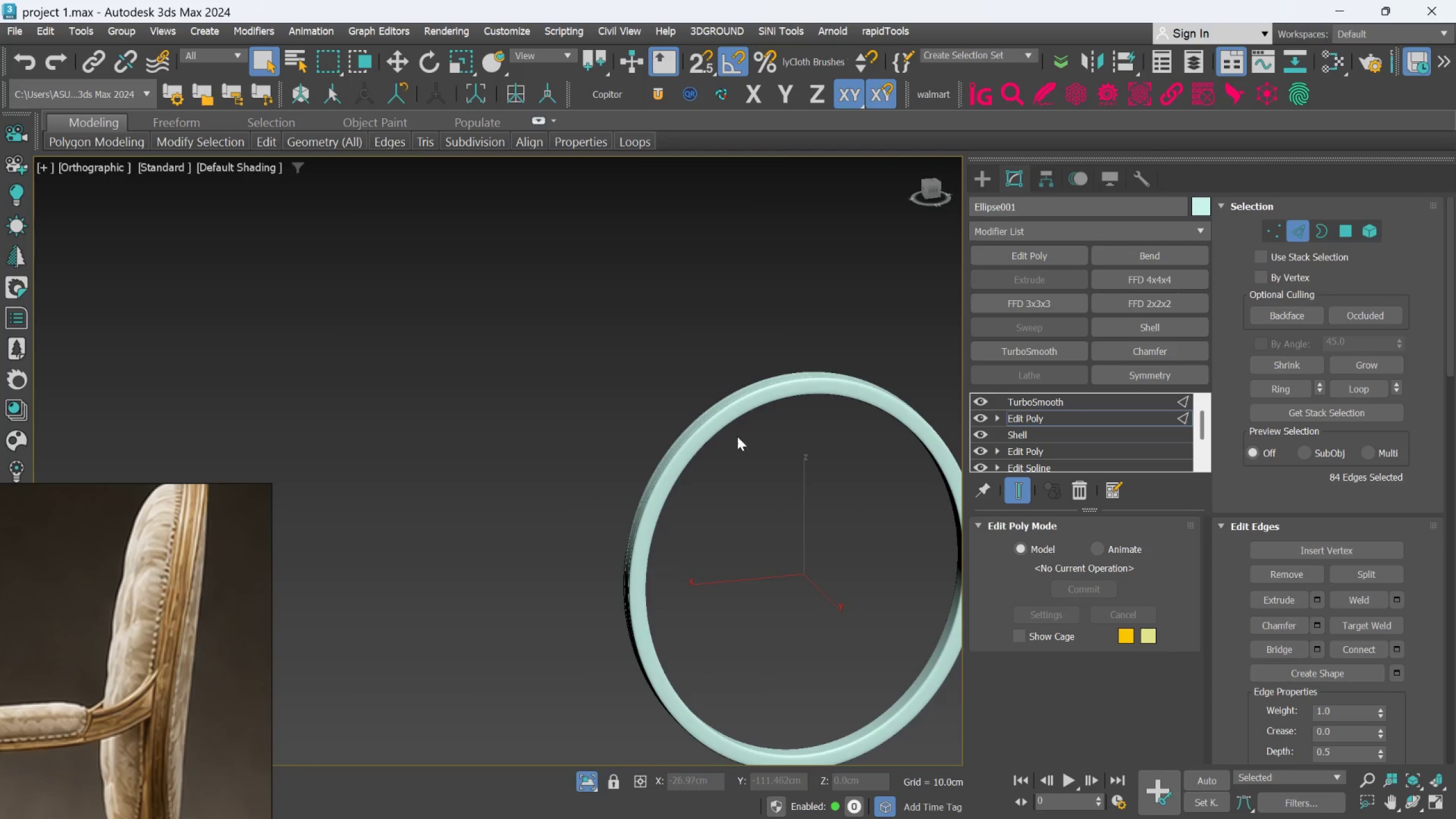 
hold_key(key=AltLeft, duration=0.55)
 